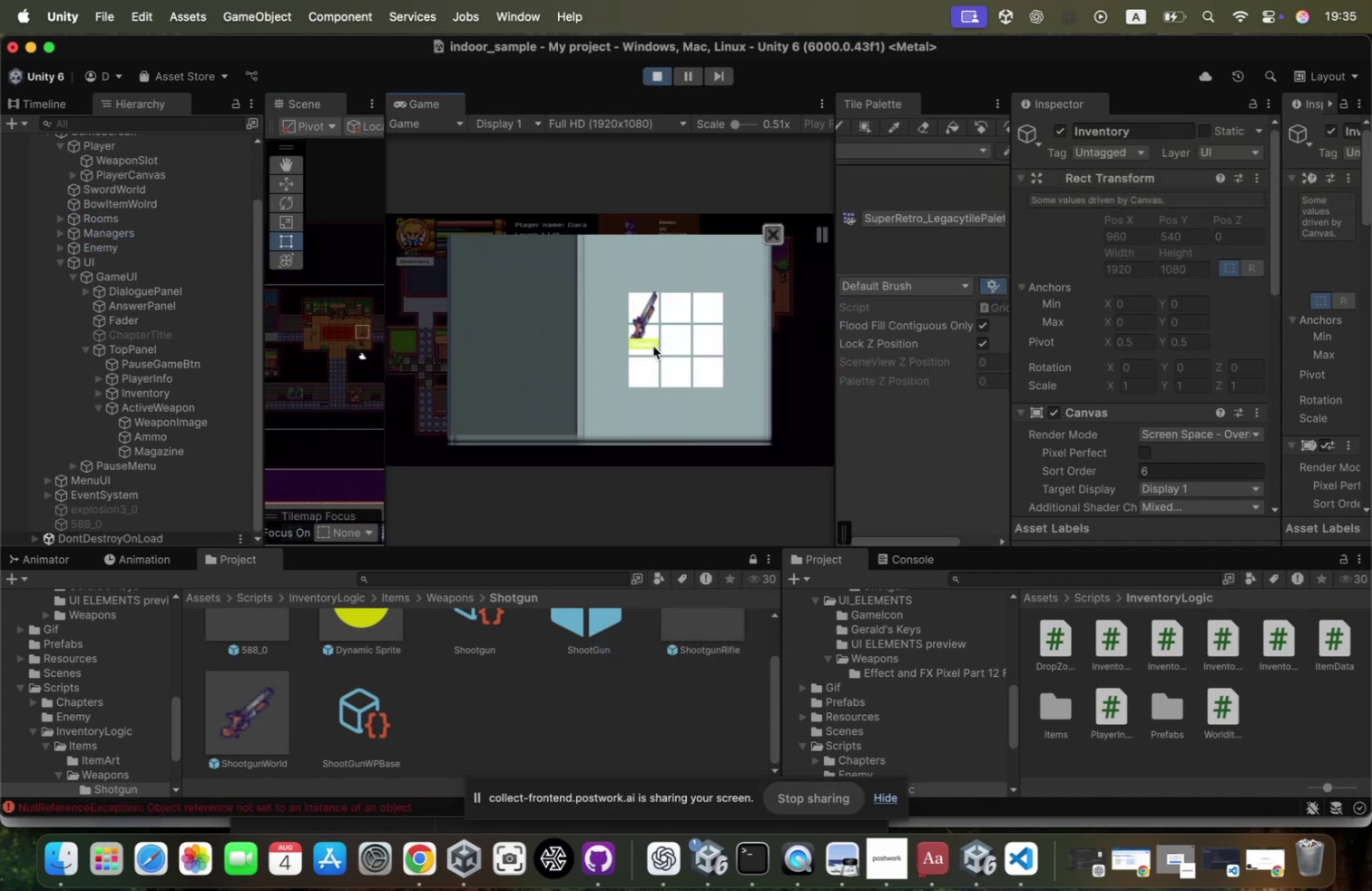 
left_click([652, 342])
 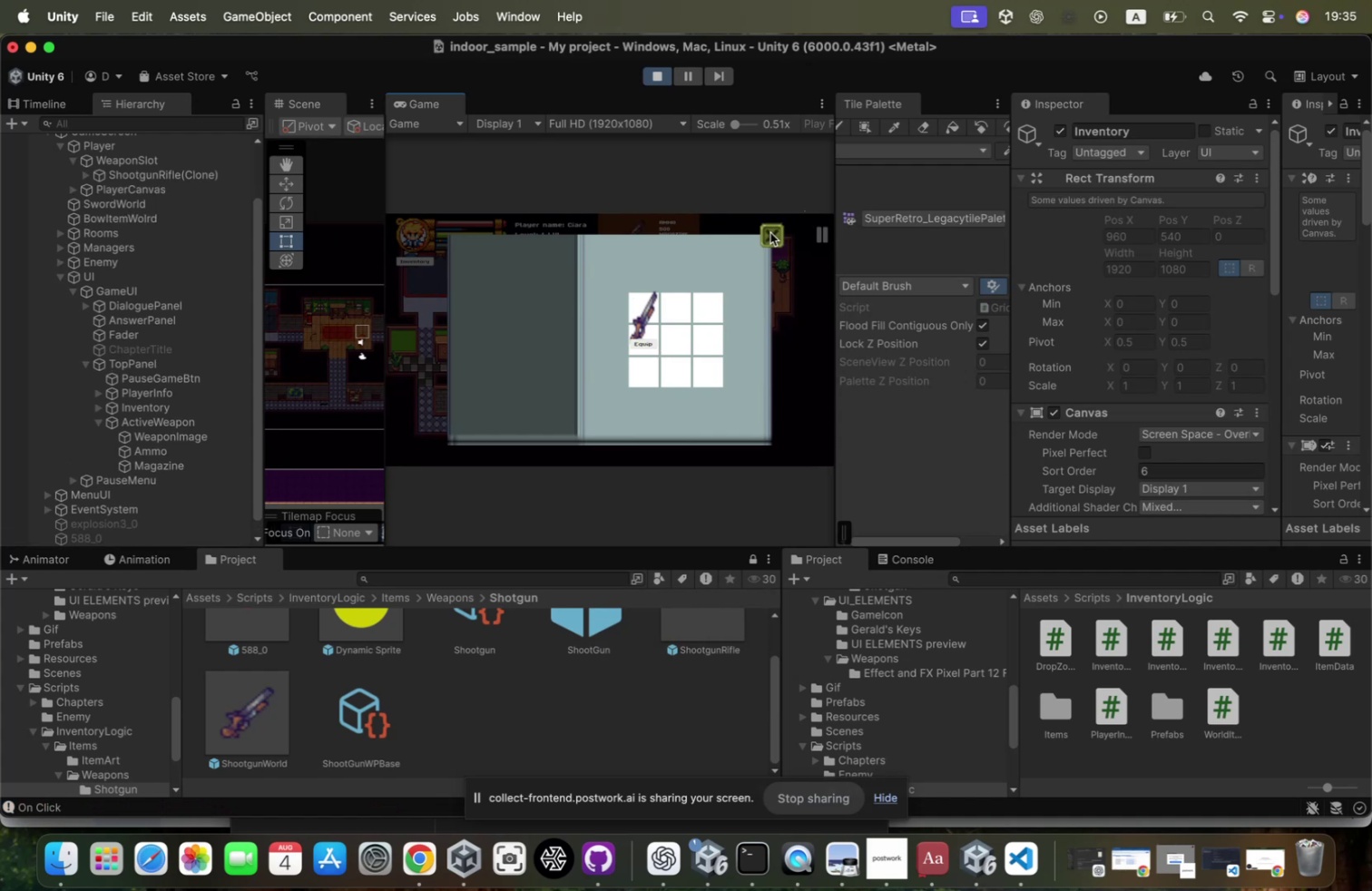 
left_click([769, 233])
 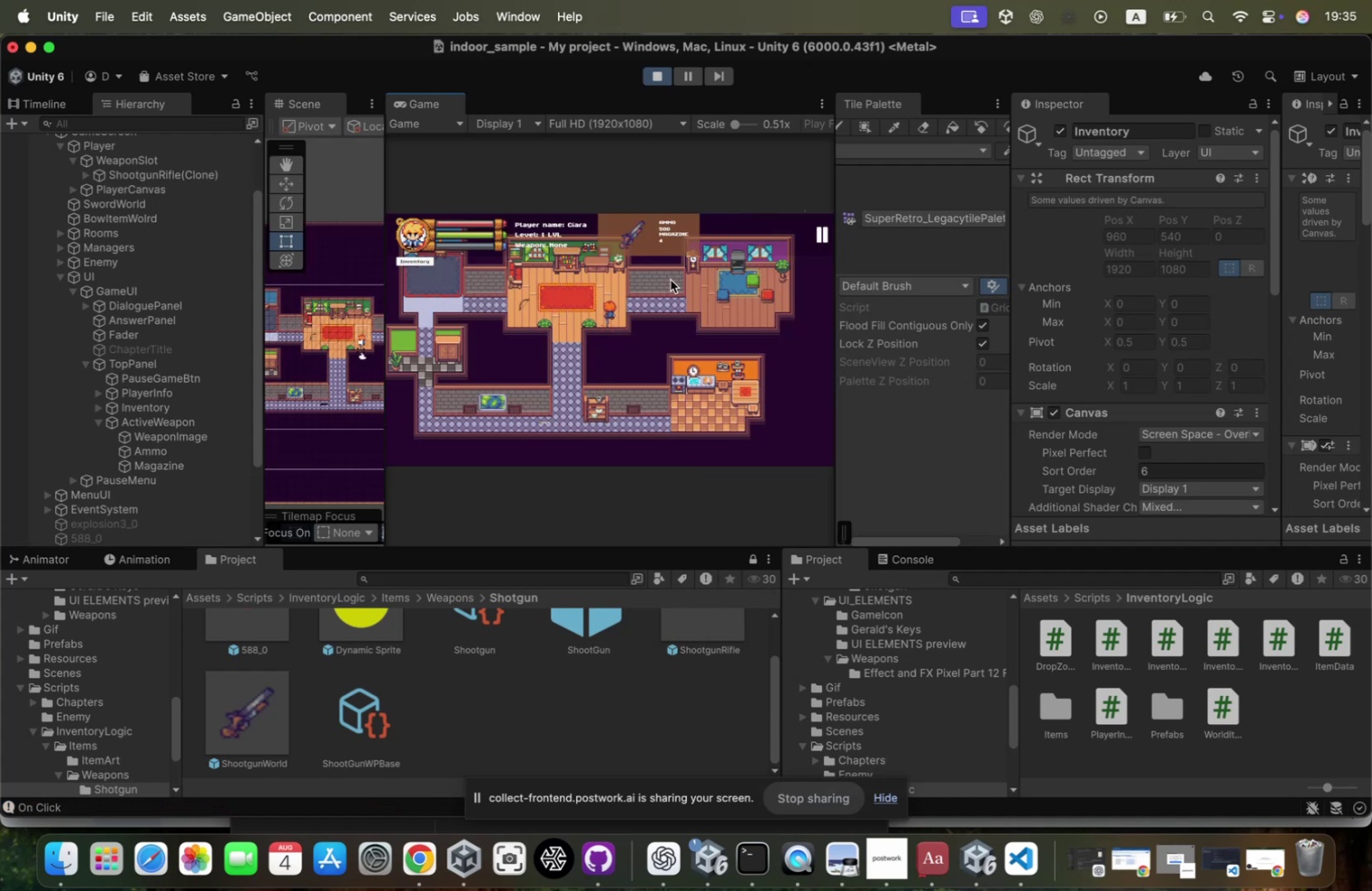 
type(awa)
 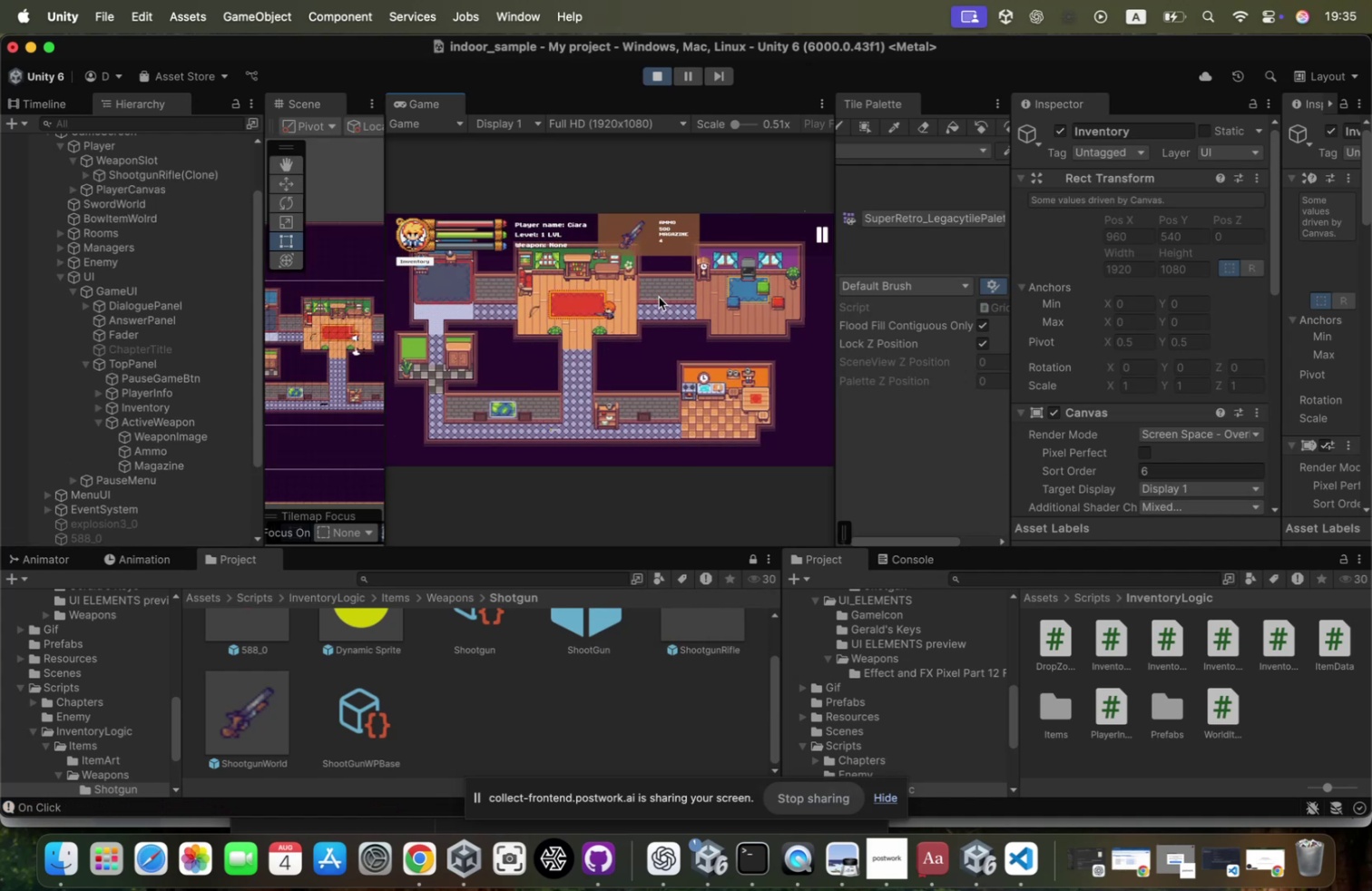 
left_click([659, 297])
 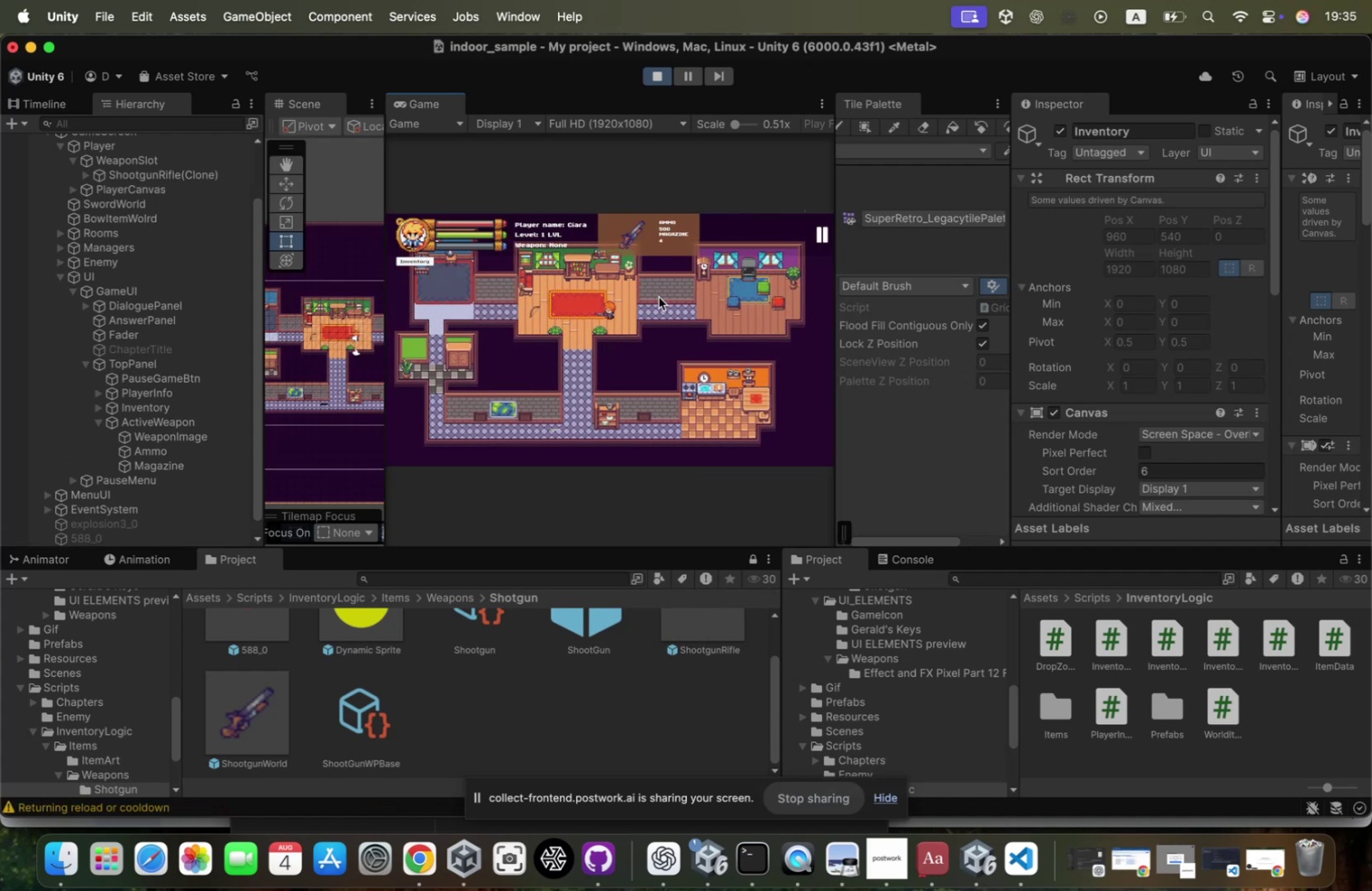 
key(A)
 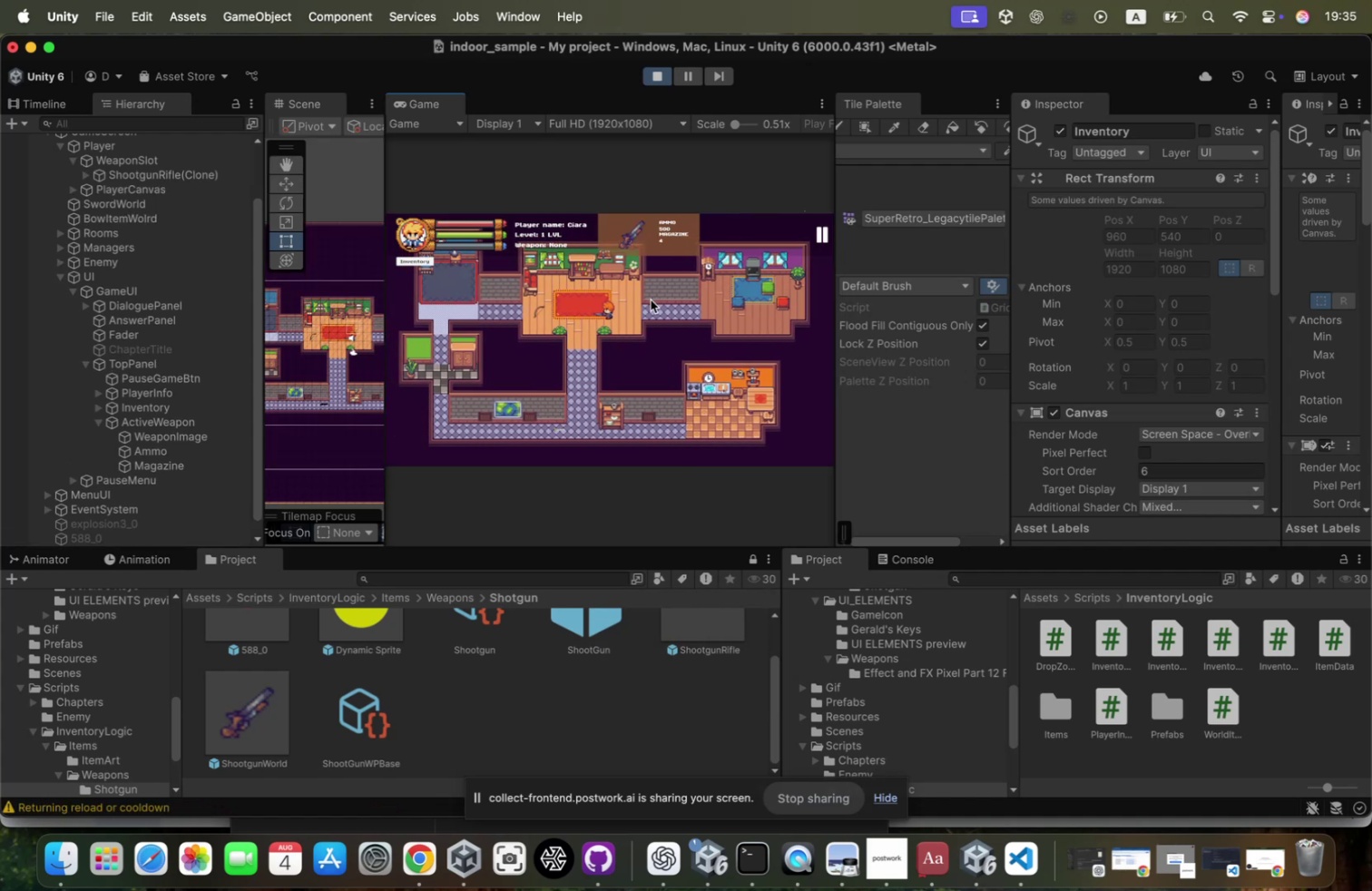 
left_click([651, 299])
 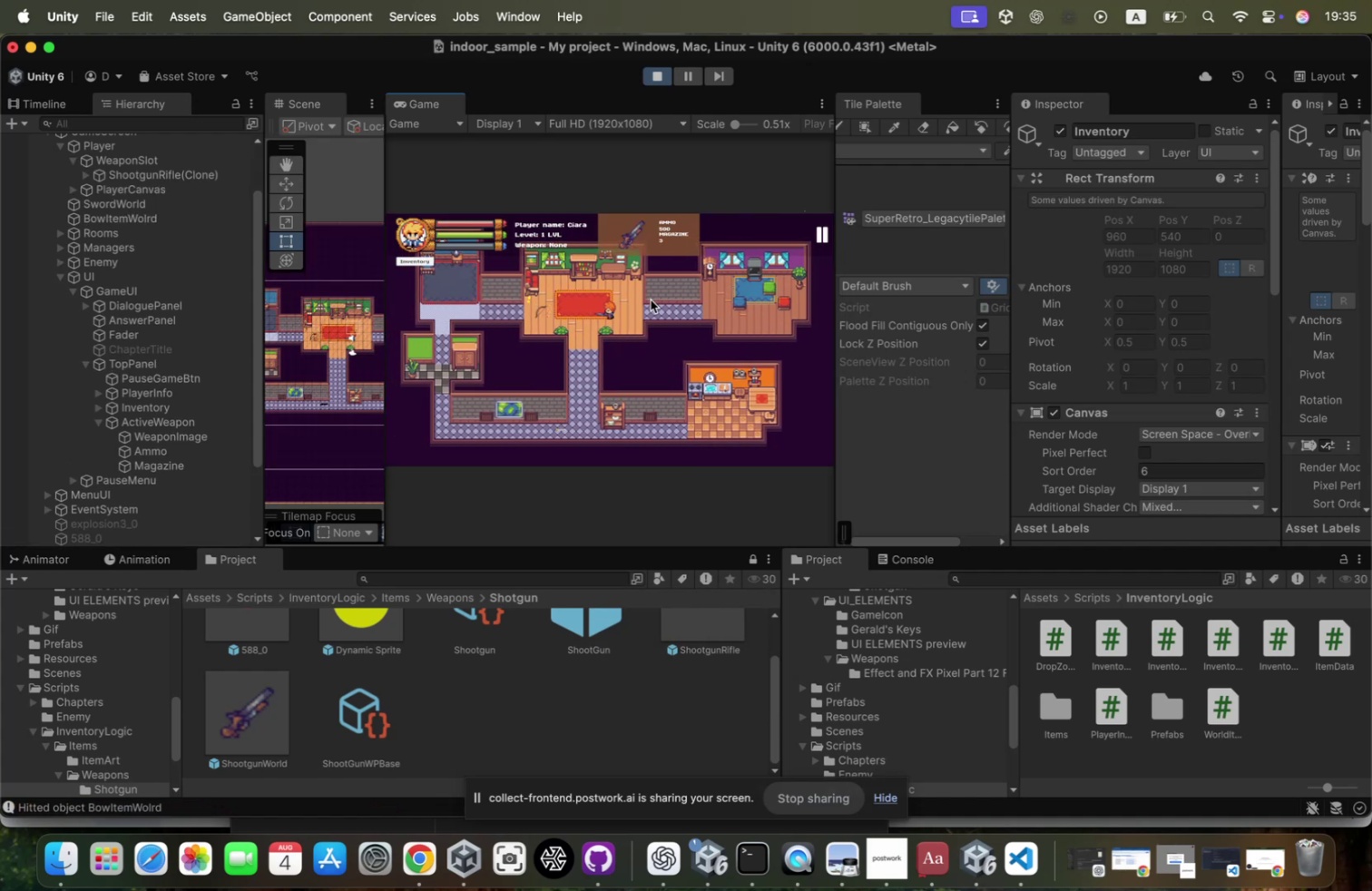 
key(A)
 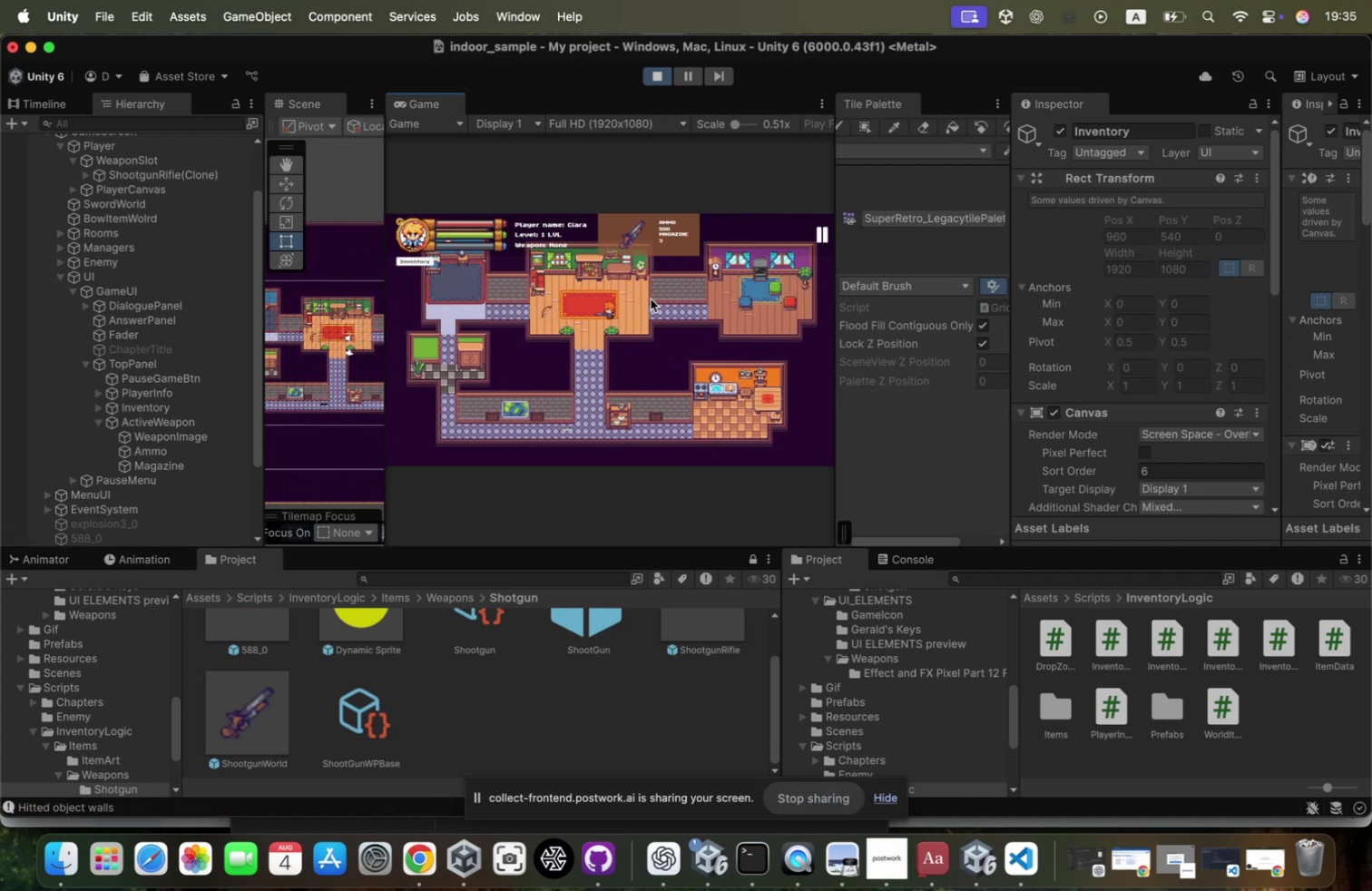 
left_click([650, 299])
 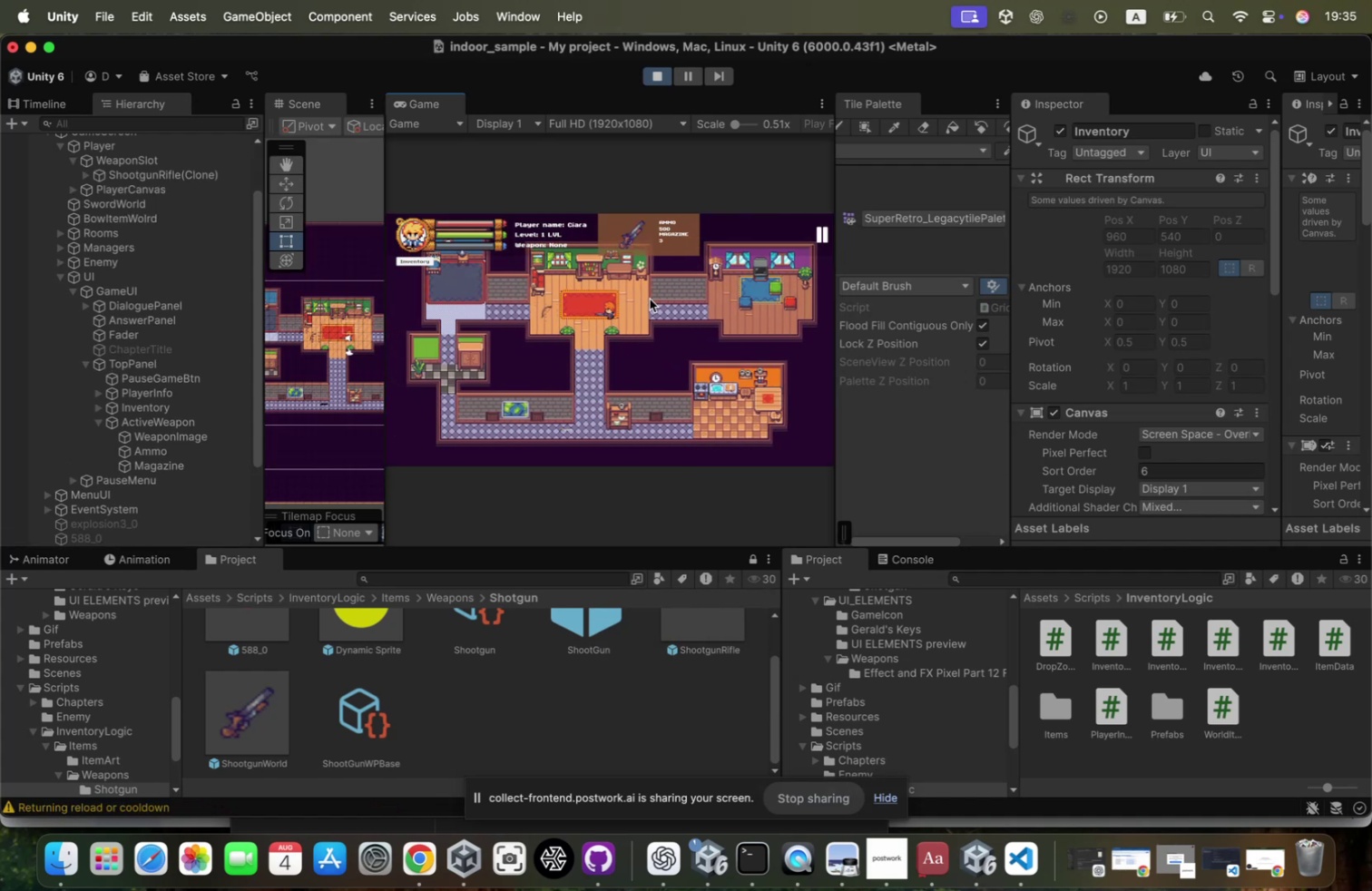 
left_click([650, 299])
 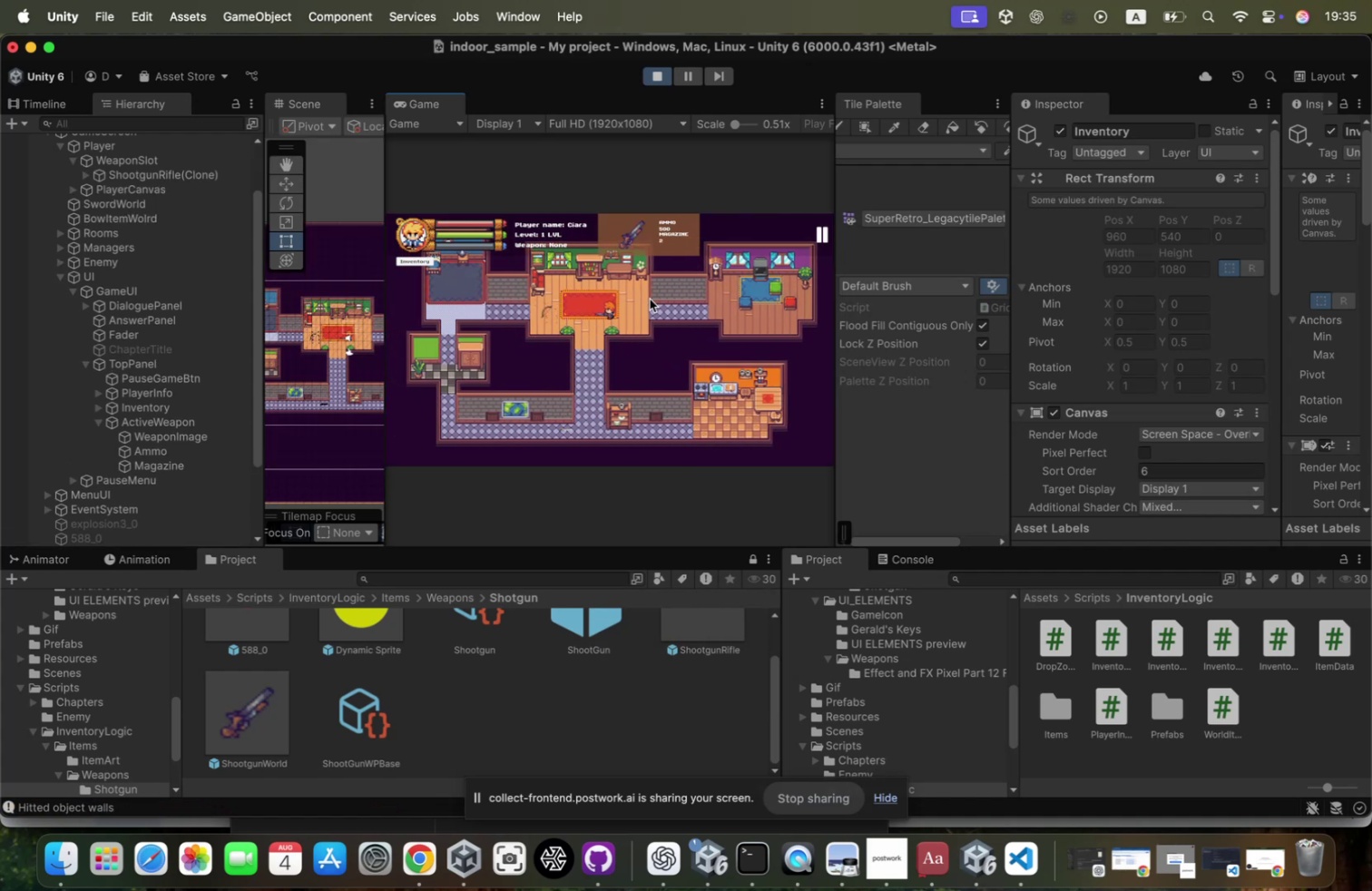 
left_click([650, 299])
 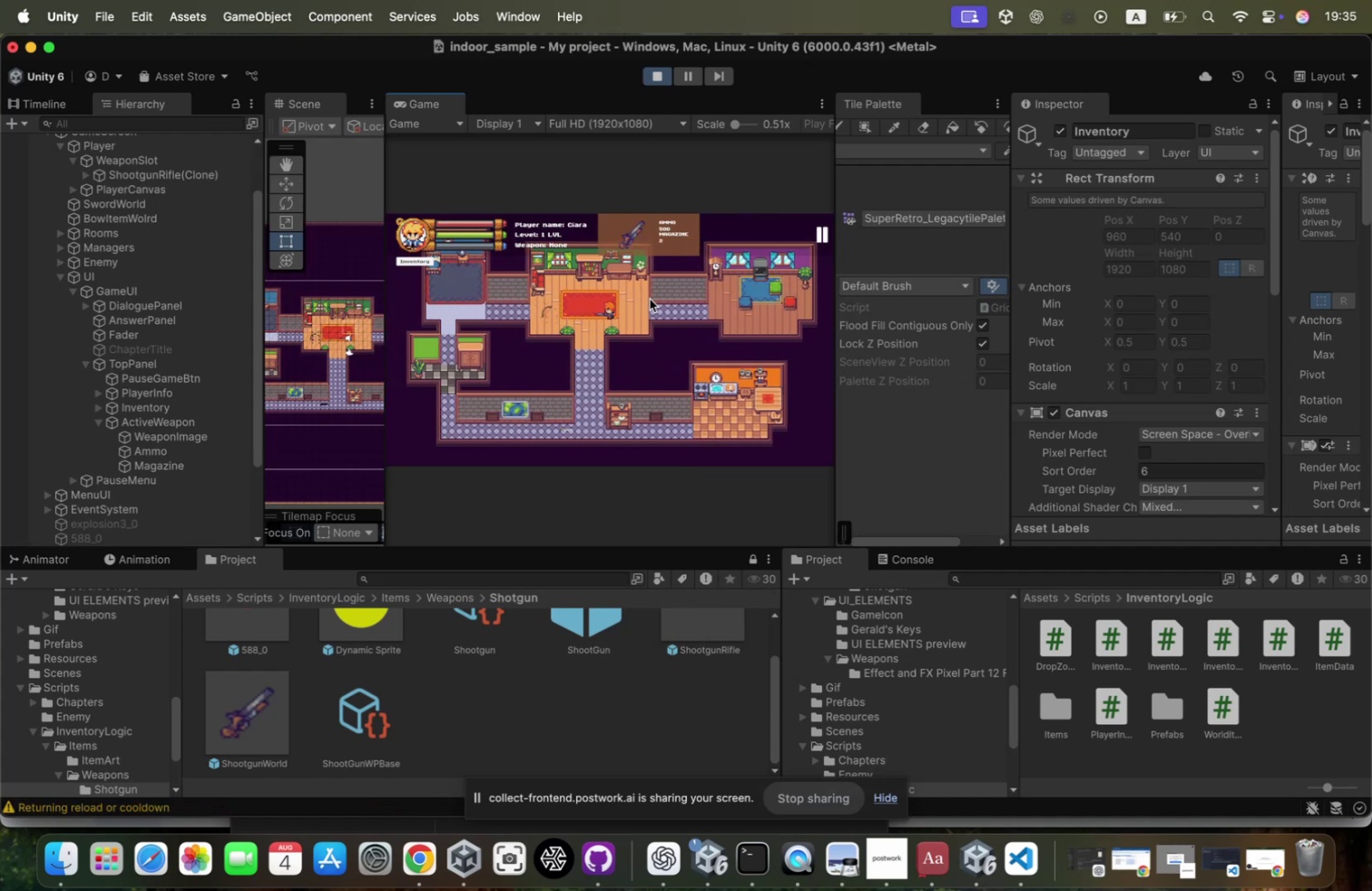 
left_click([650, 299])
 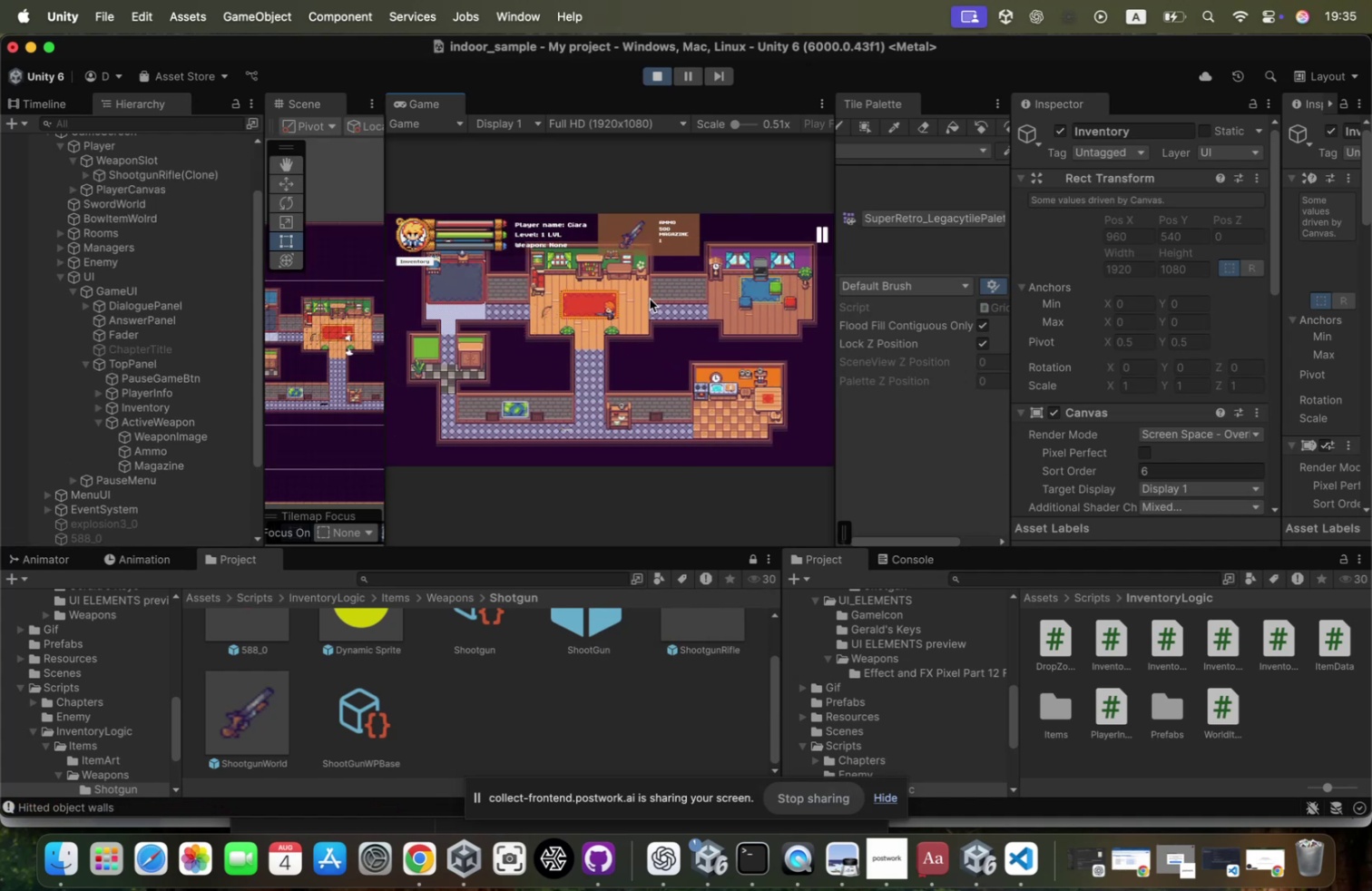 
left_click([650, 299])
 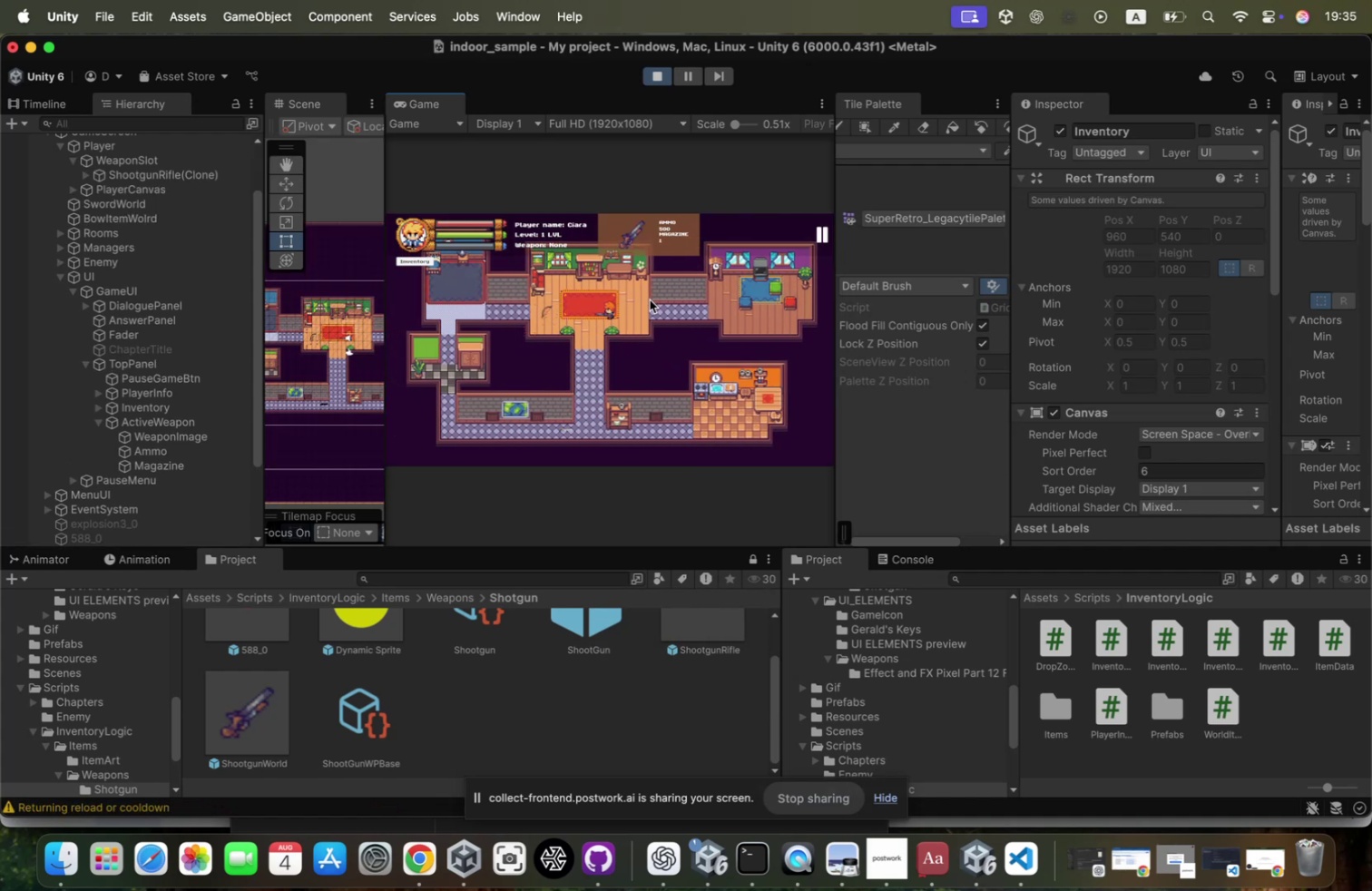 
left_click([650, 299])
 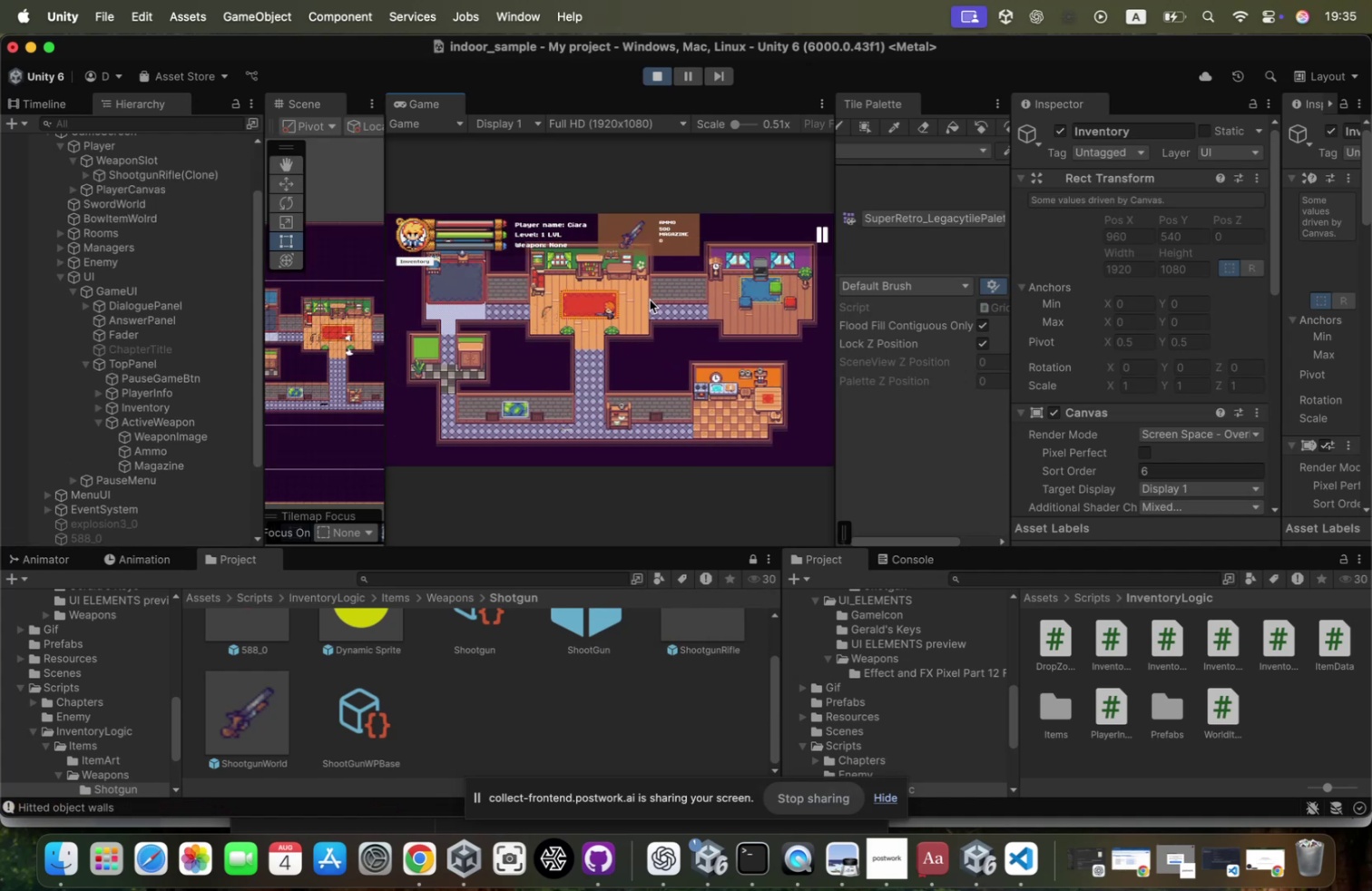 
left_click([649, 299])
 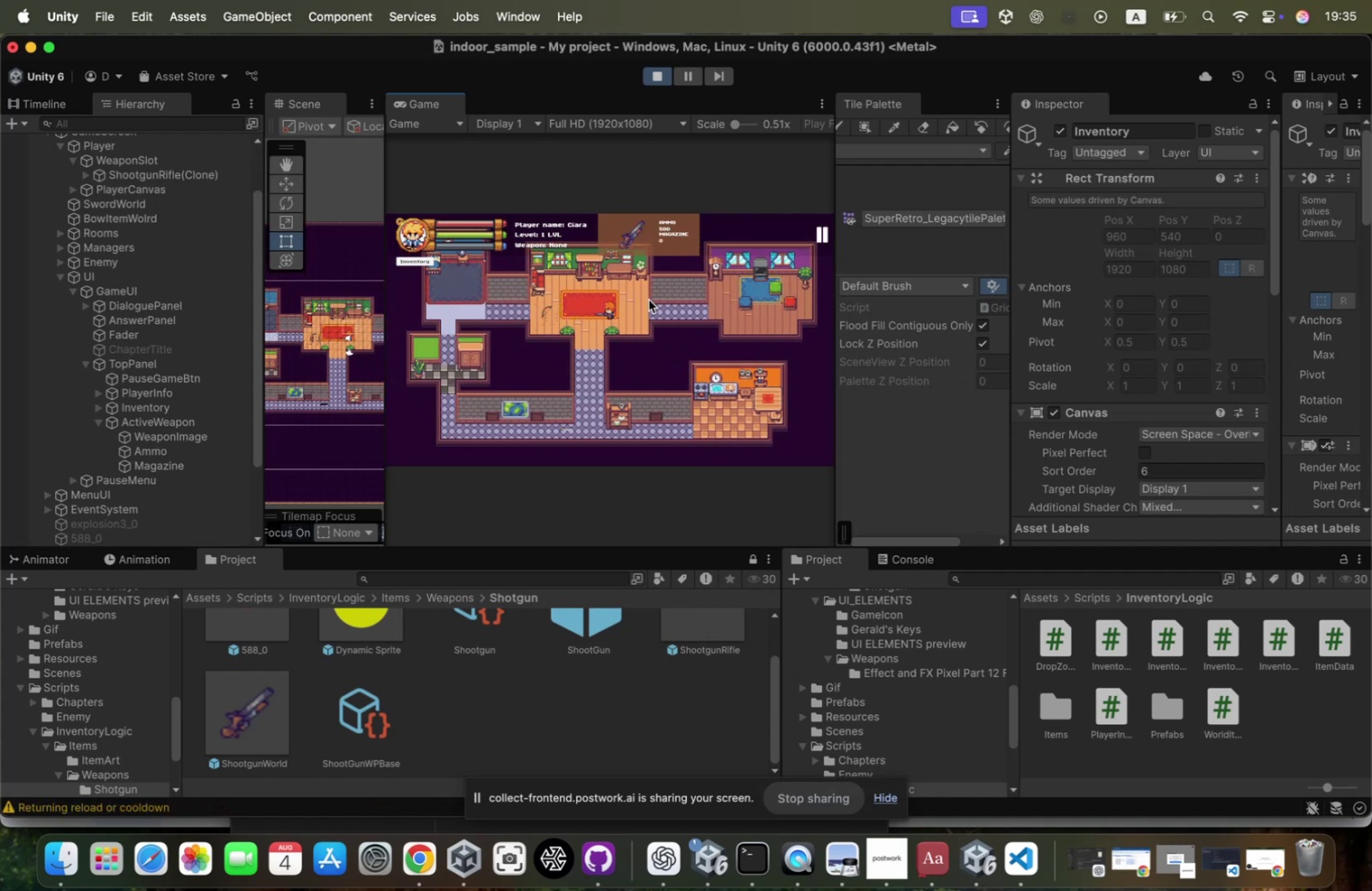 
left_click([649, 299])
 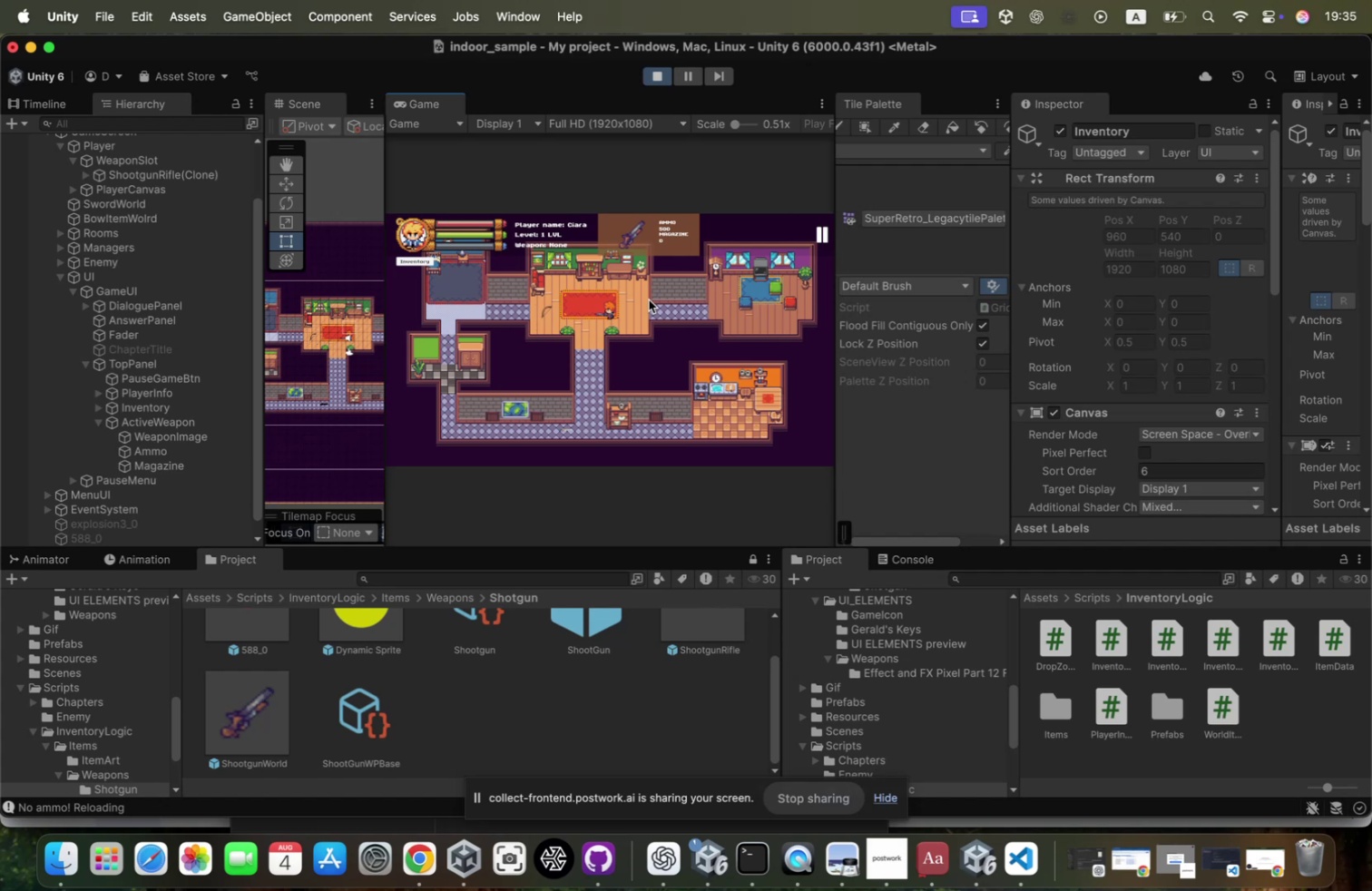 
triple_click([649, 299])
 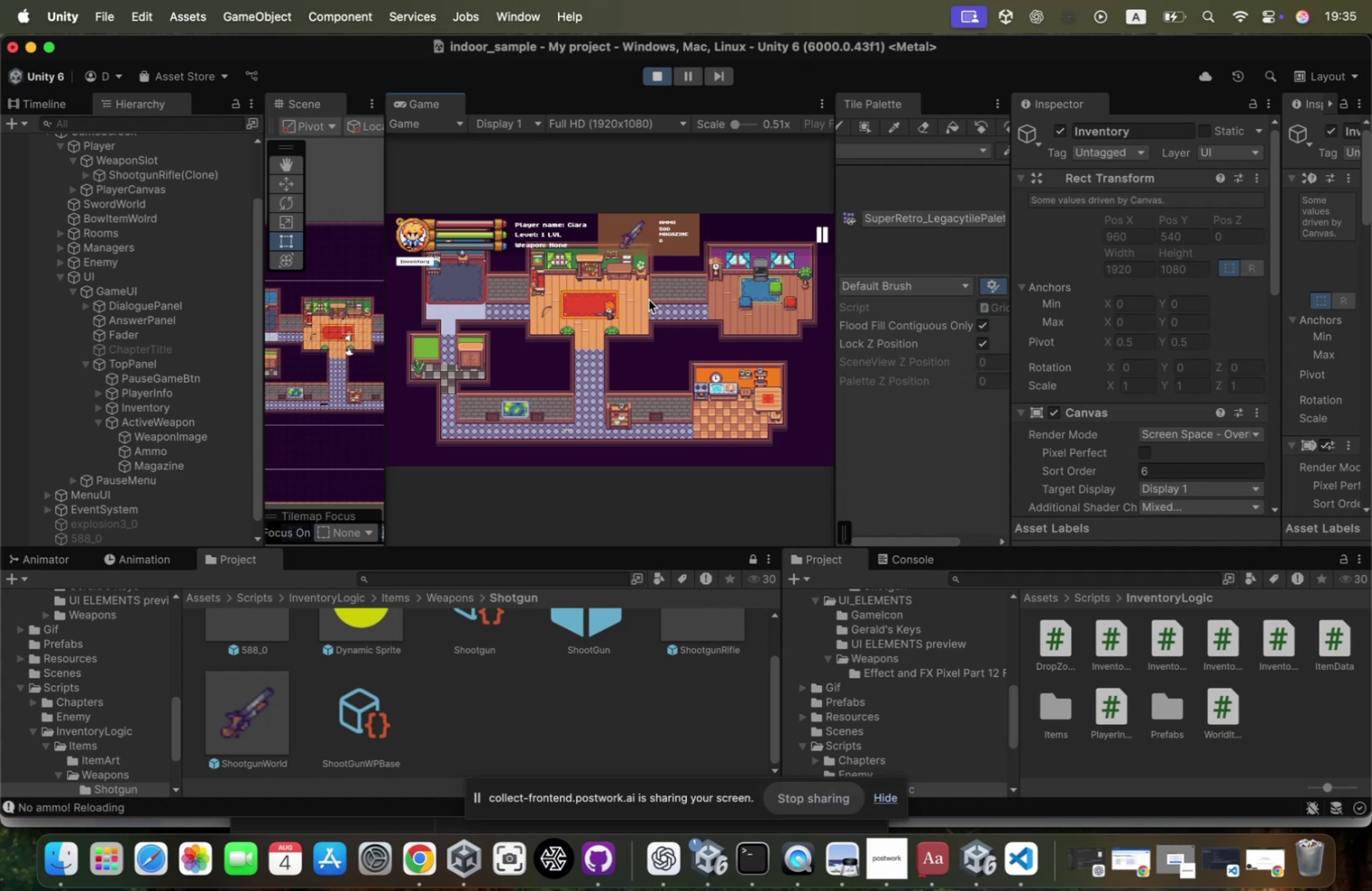 
triple_click([649, 299])
 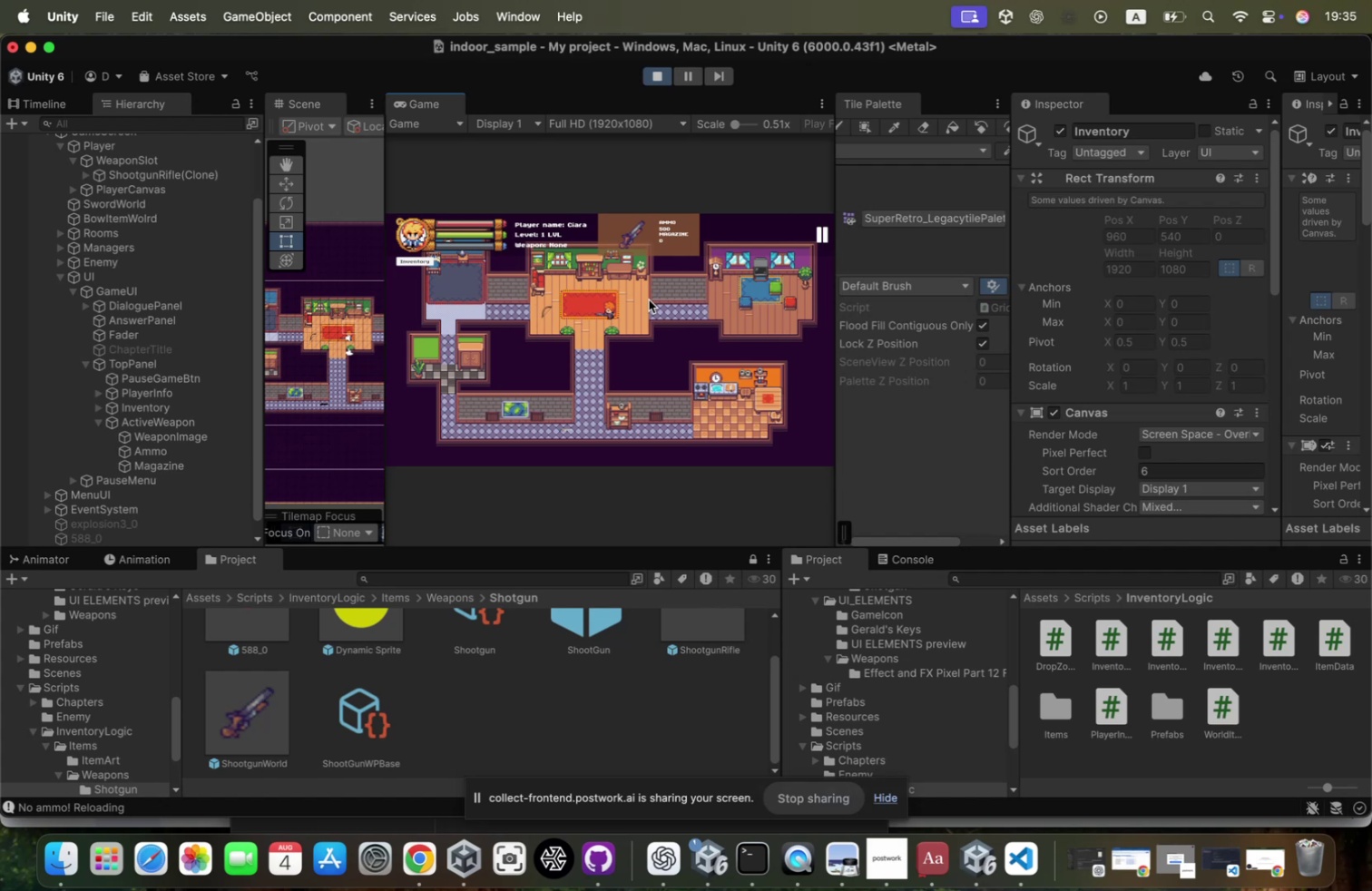 
triple_click([649, 299])
 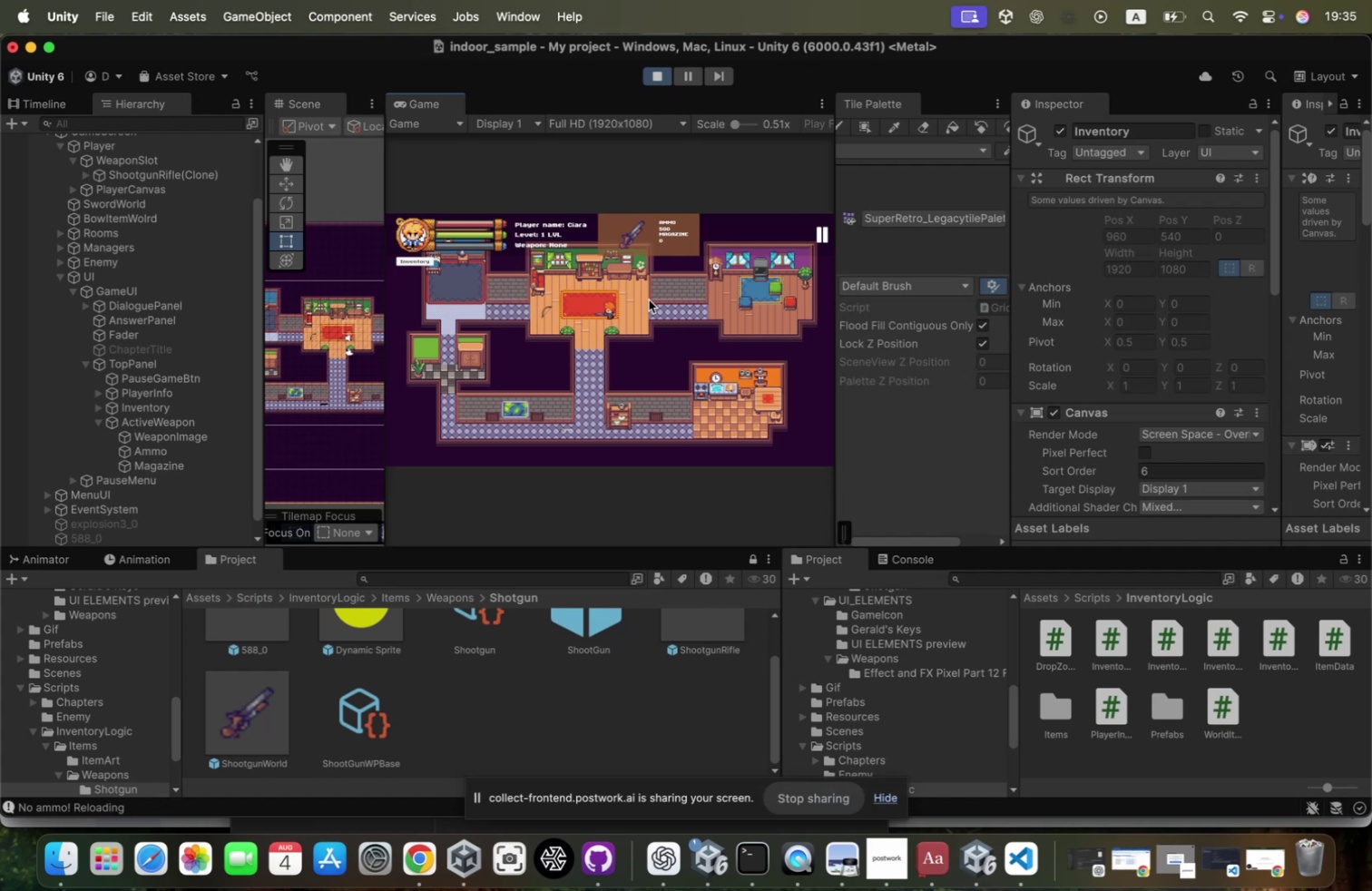 
triple_click([649, 299])
 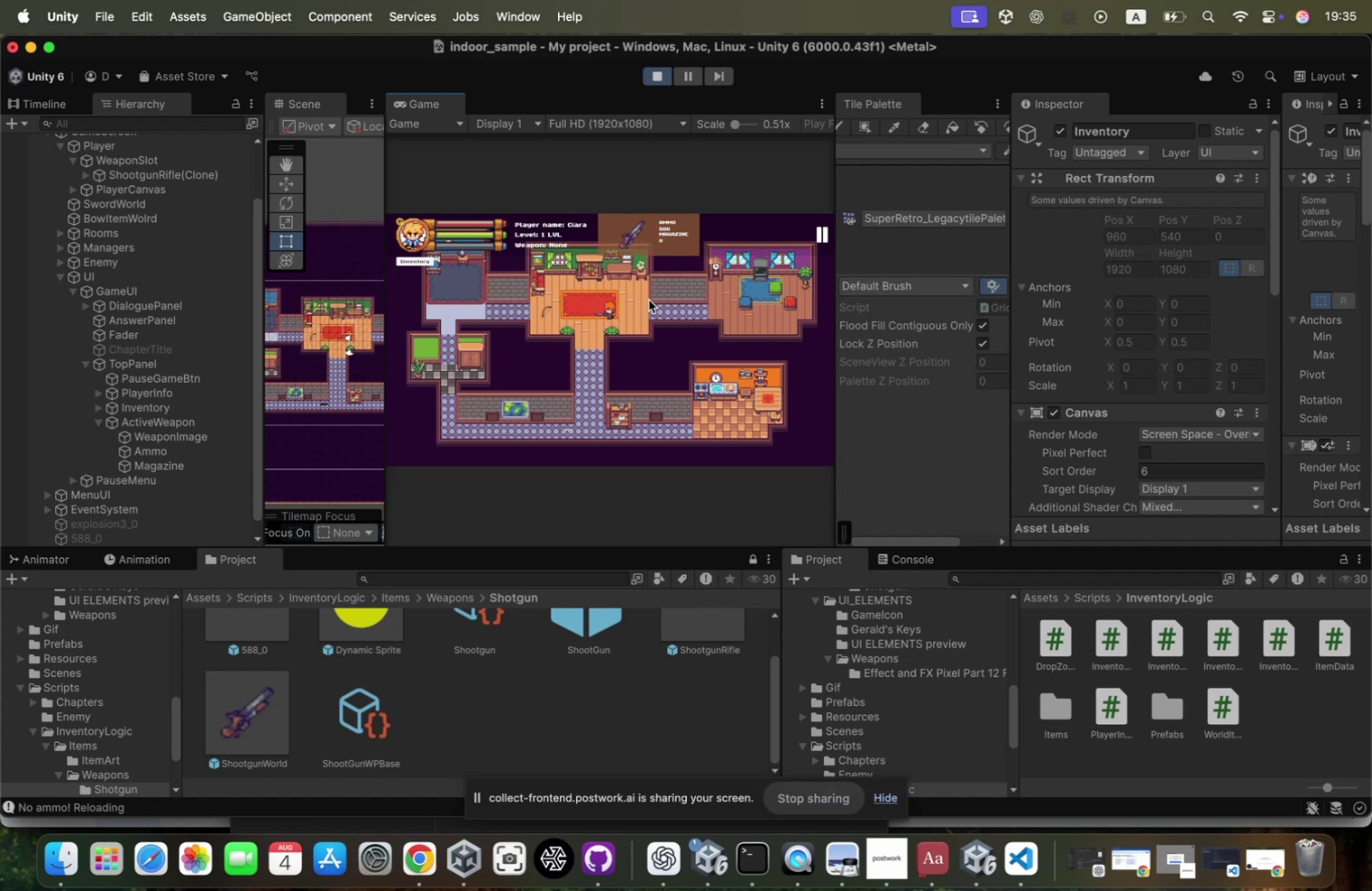 
triple_click([649, 299])
 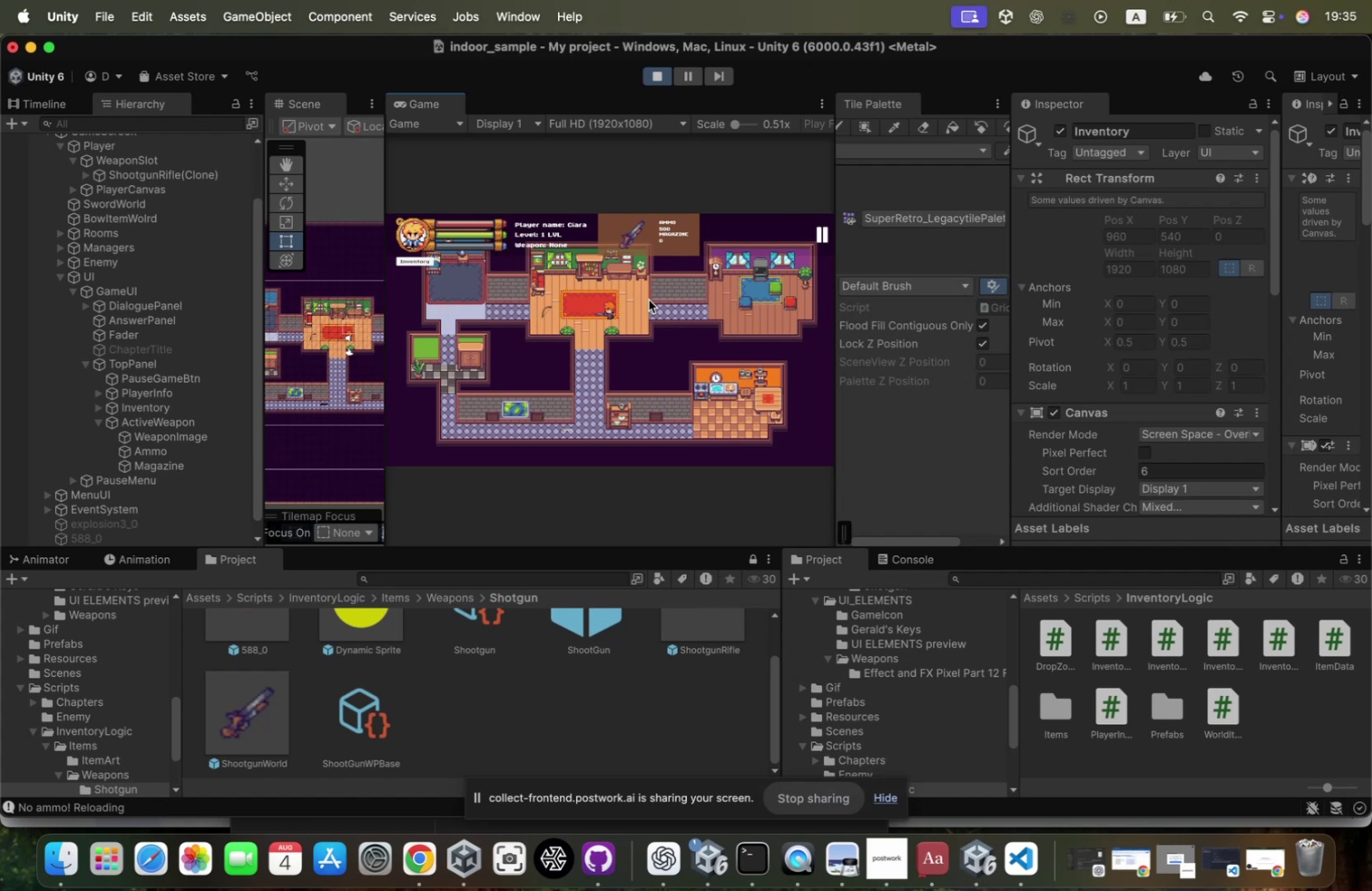 
triple_click([649, 299])
 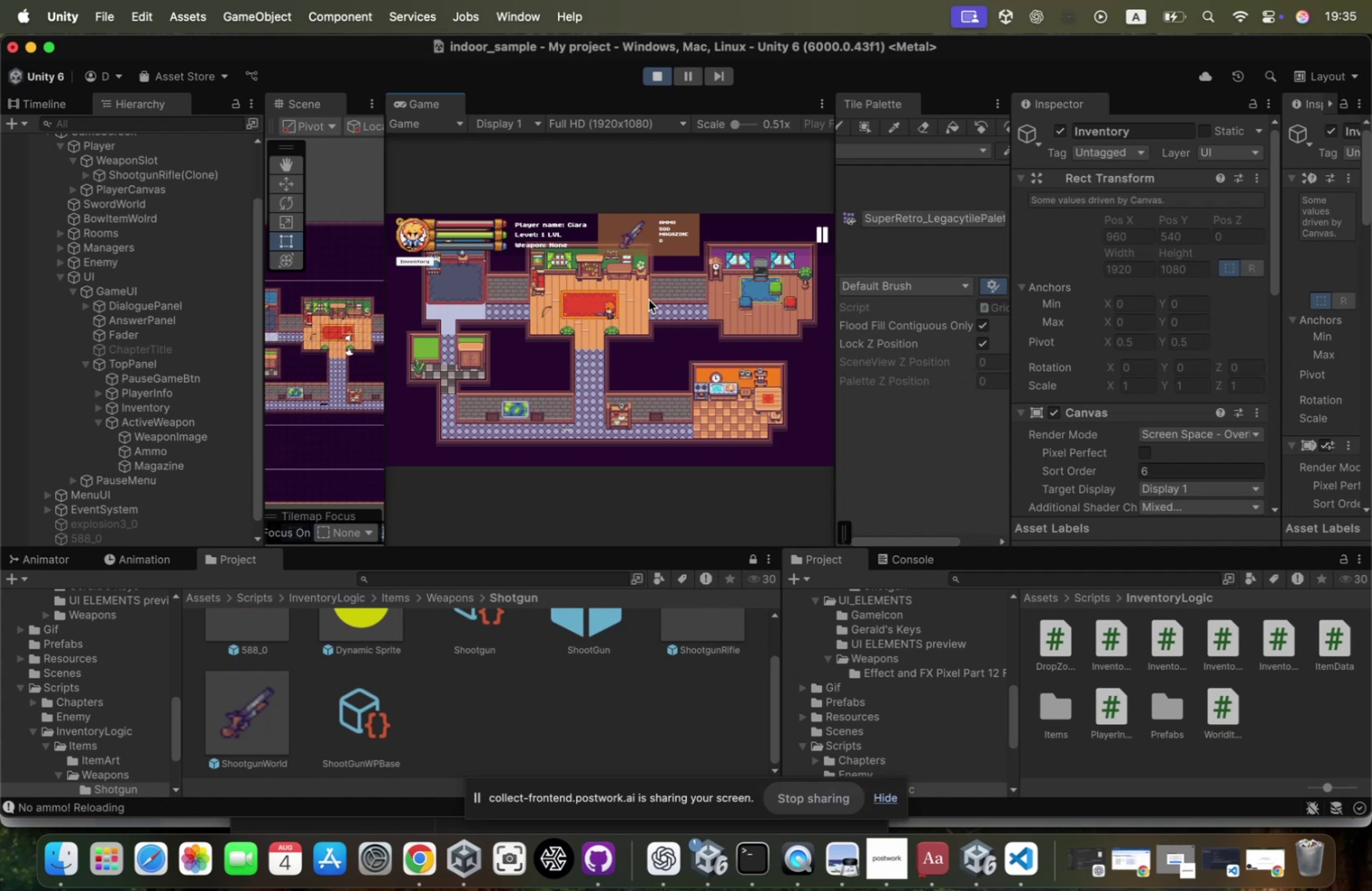 
triple_click([649, 299])
 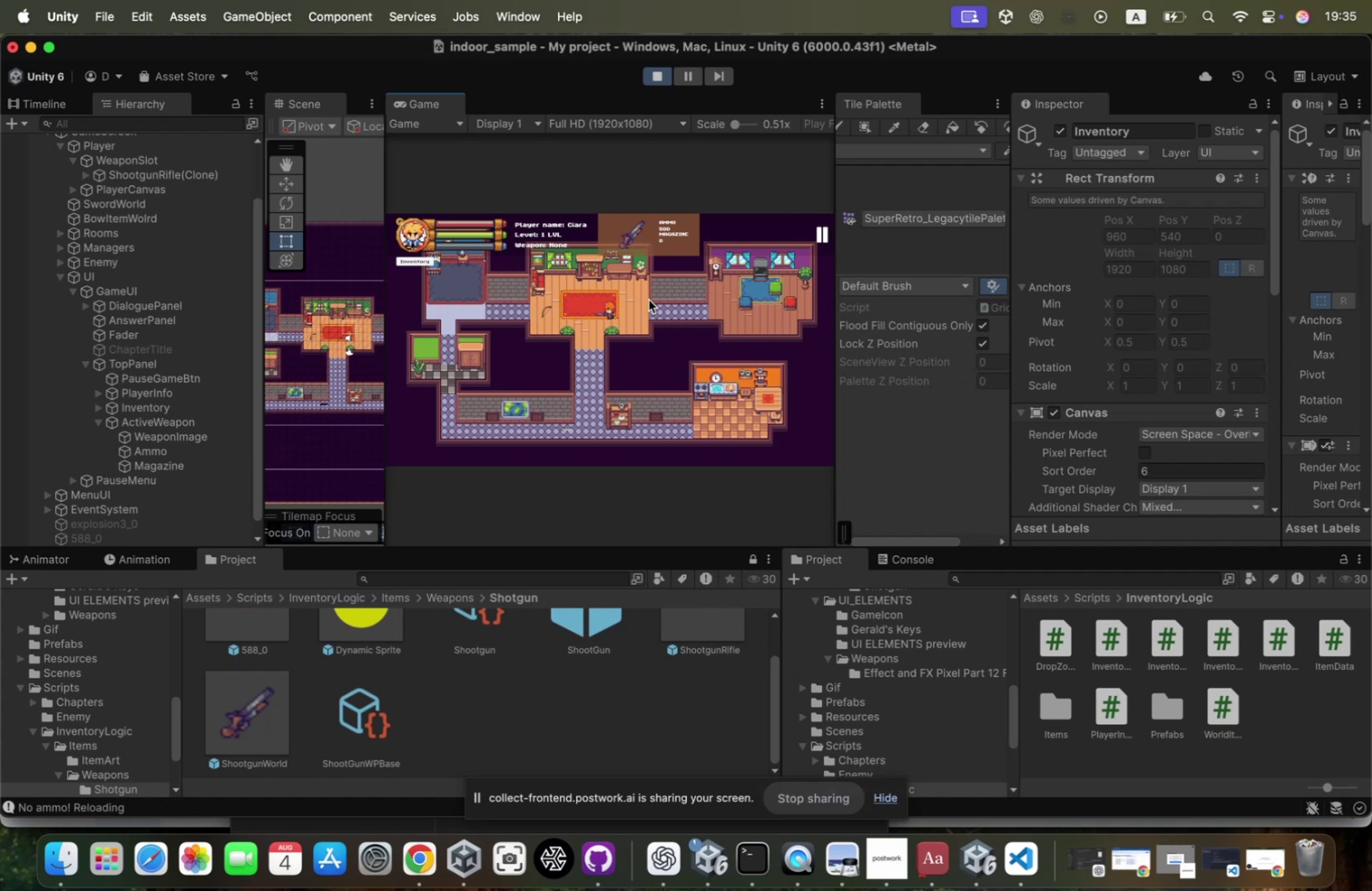 
triple_click([649, 299])
 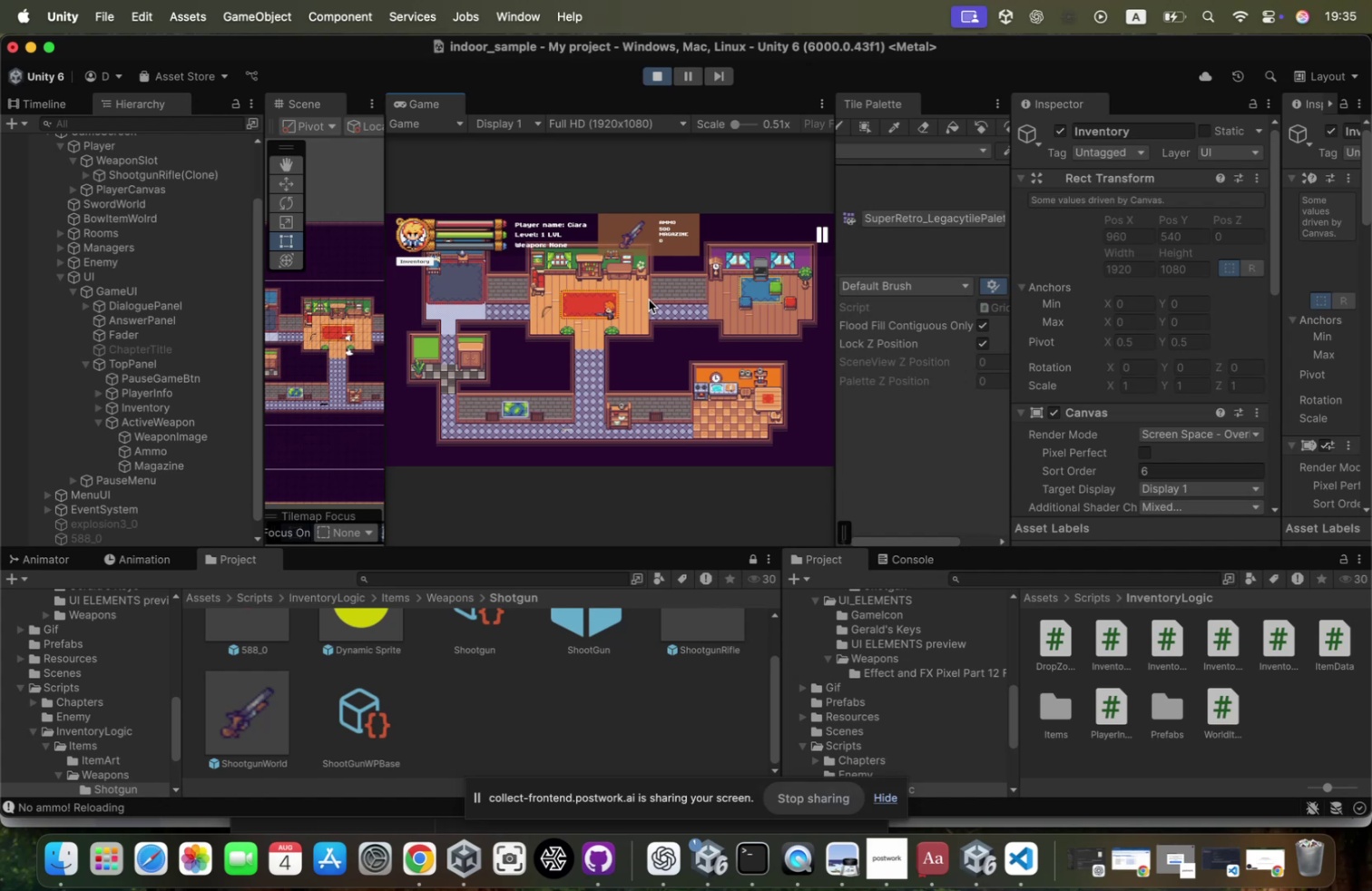 
triple_click([649, 299])
 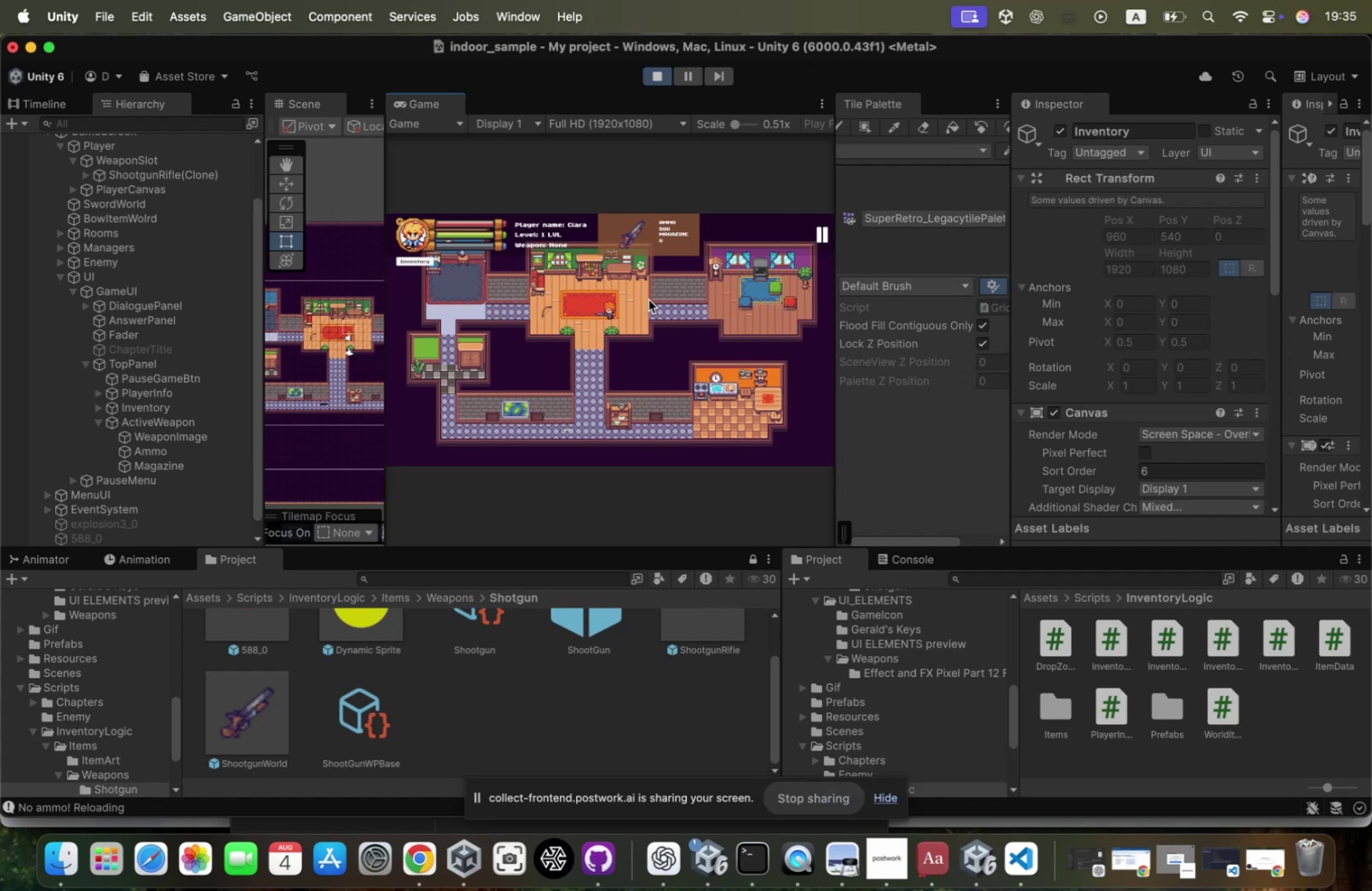 
triple_click([649, 299])
 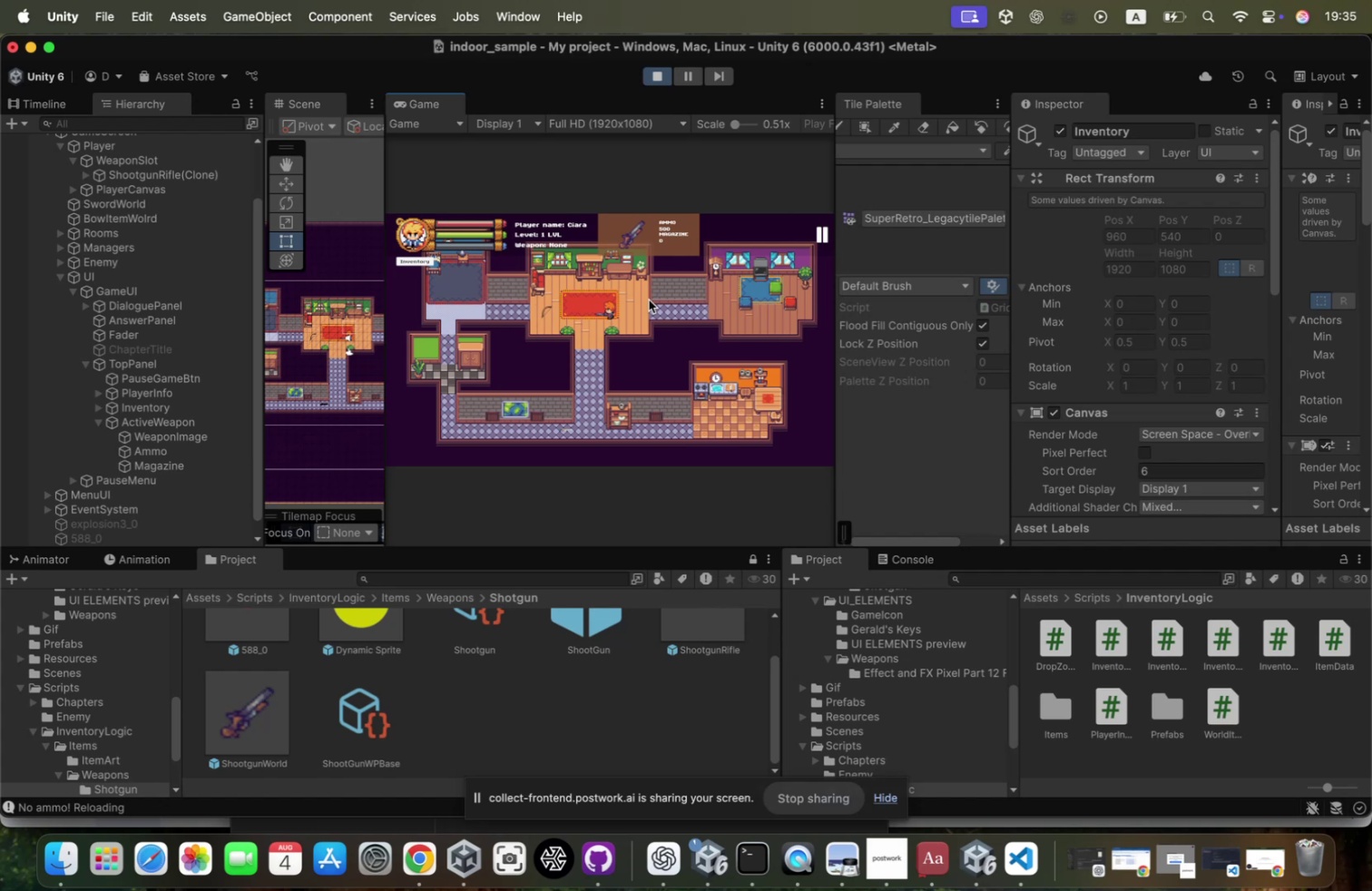 
triple_click([649, 299])
 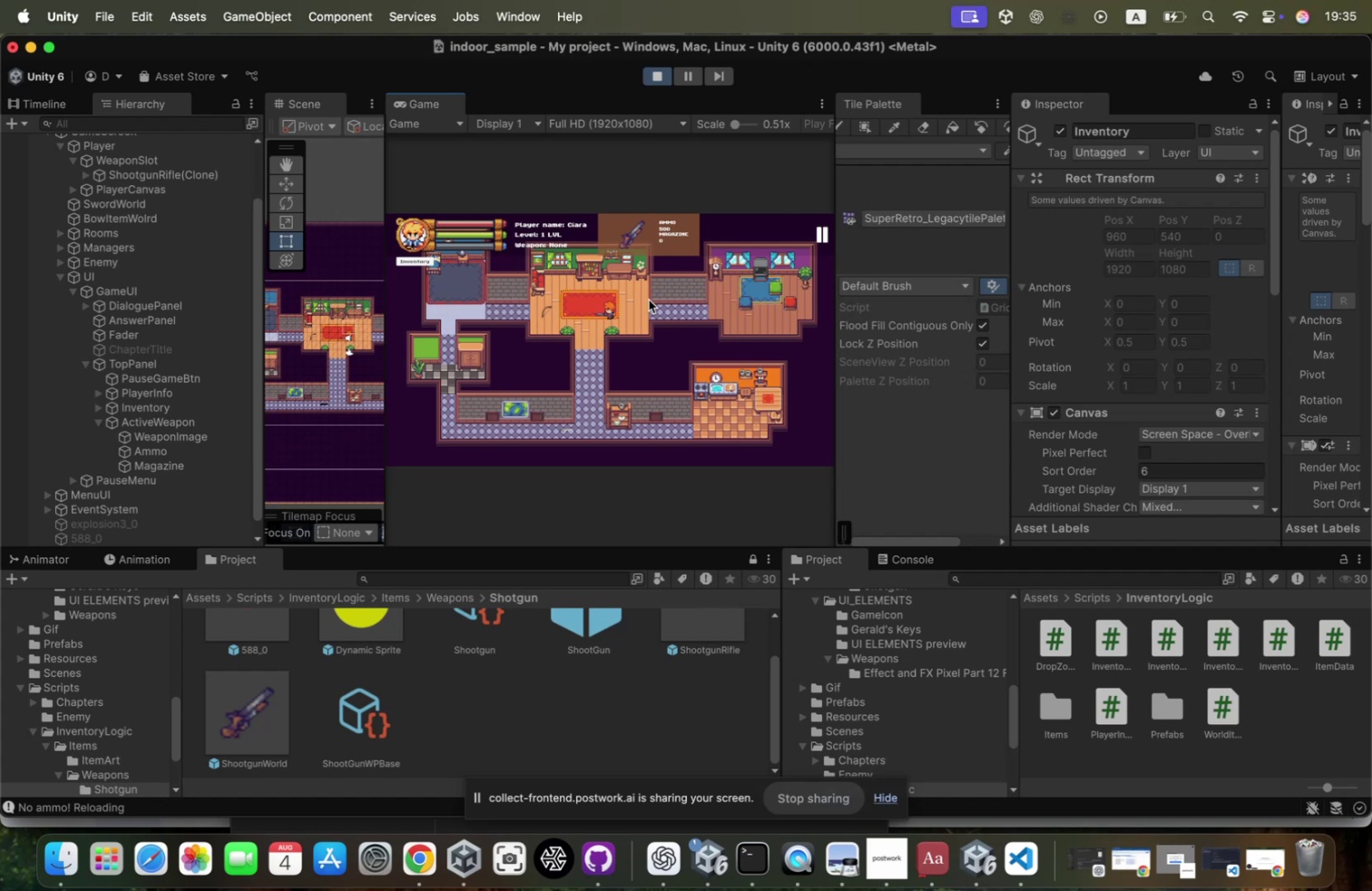 
triple_click([649, 299])
 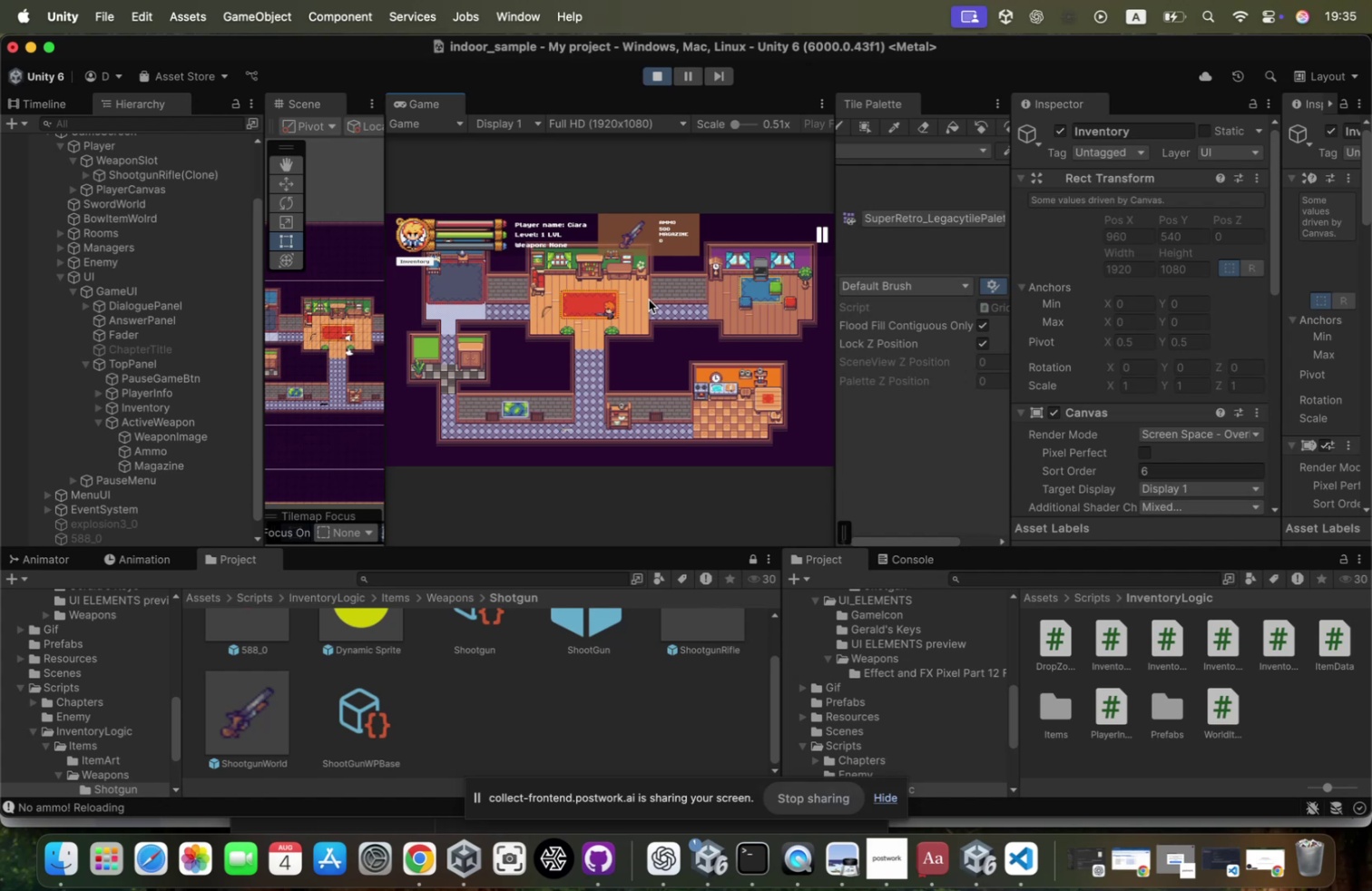 
triple_click([649, 299])
 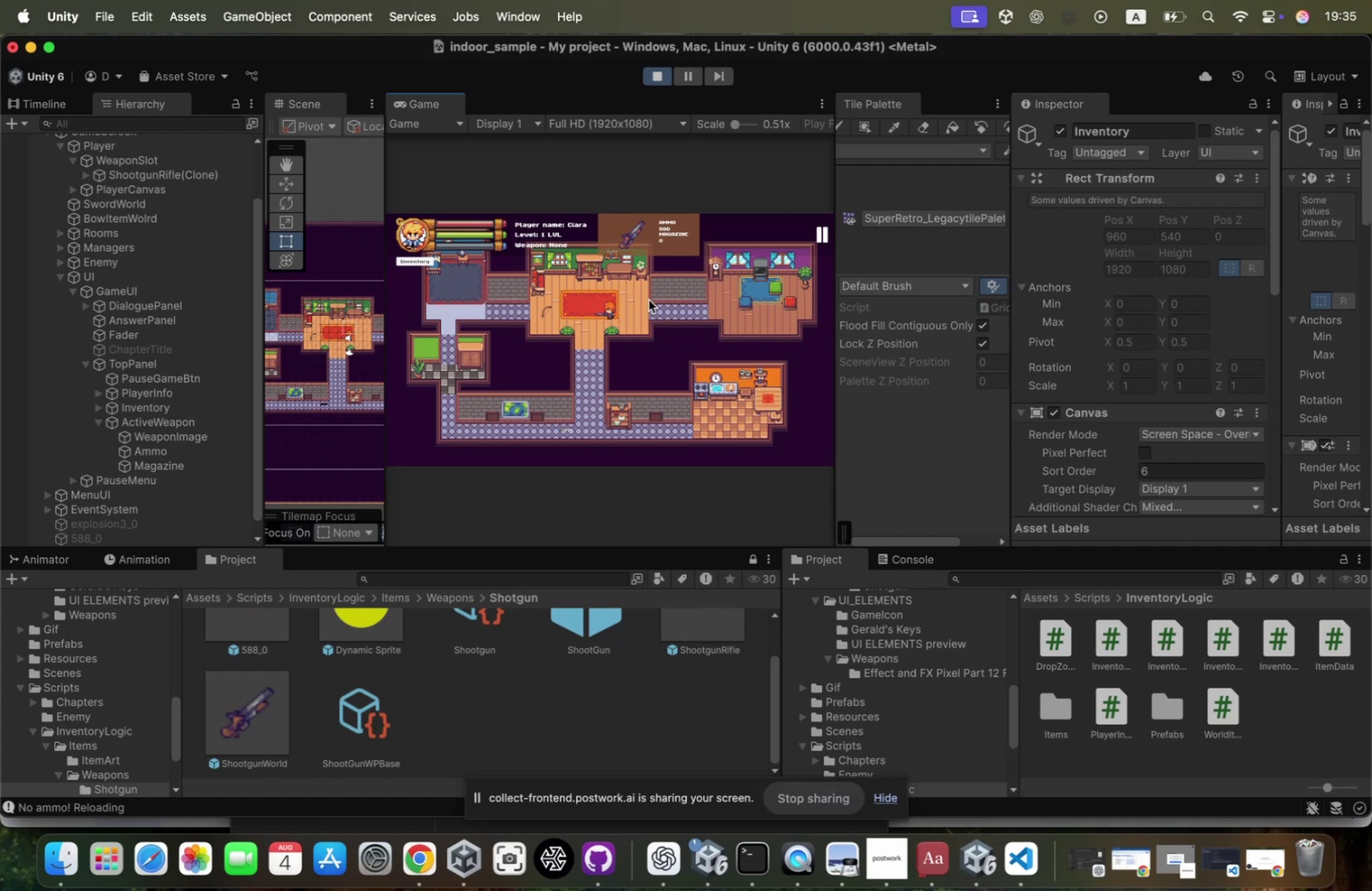 
type(ra)
 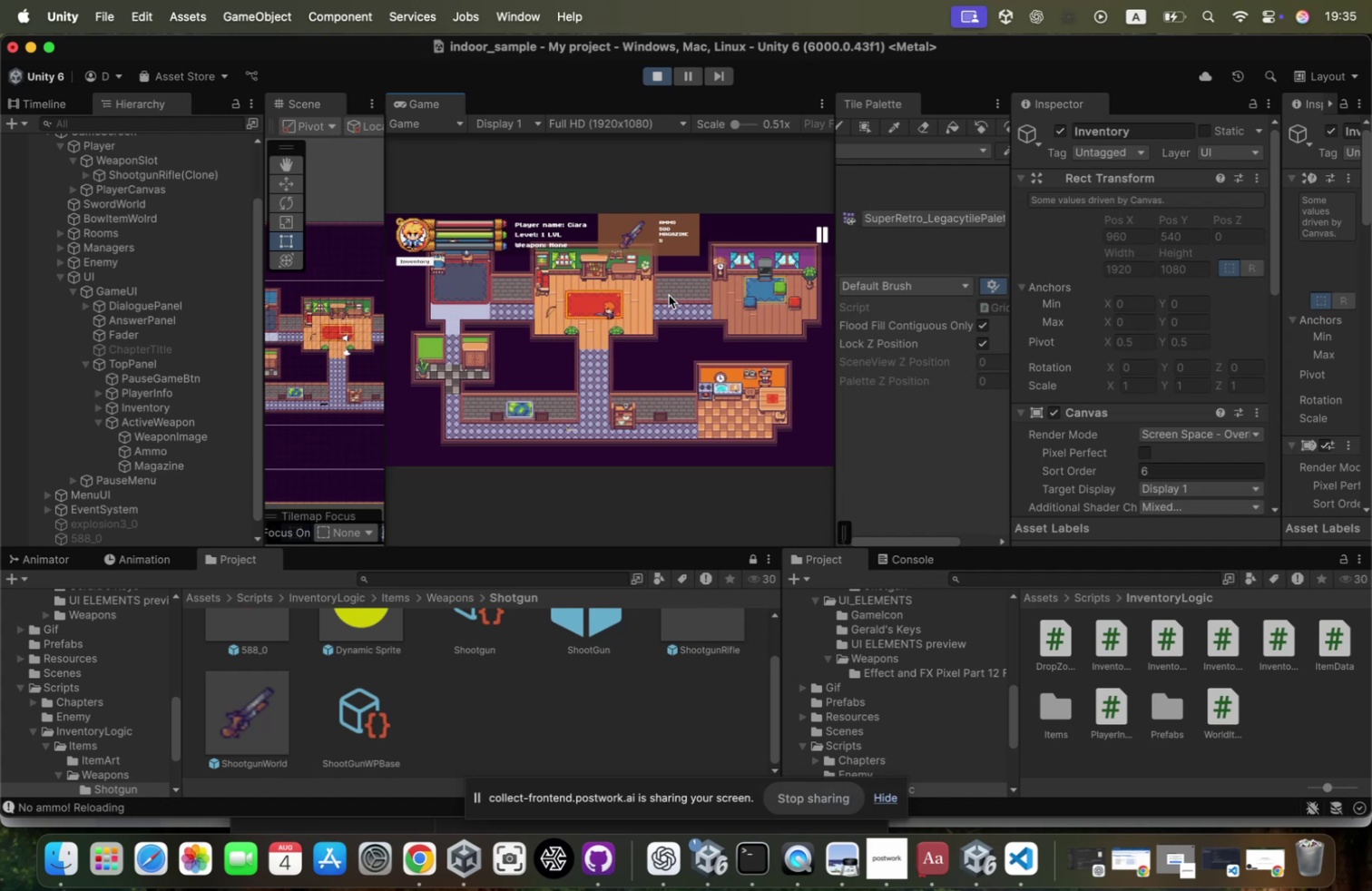 
left_click([669, 295])
 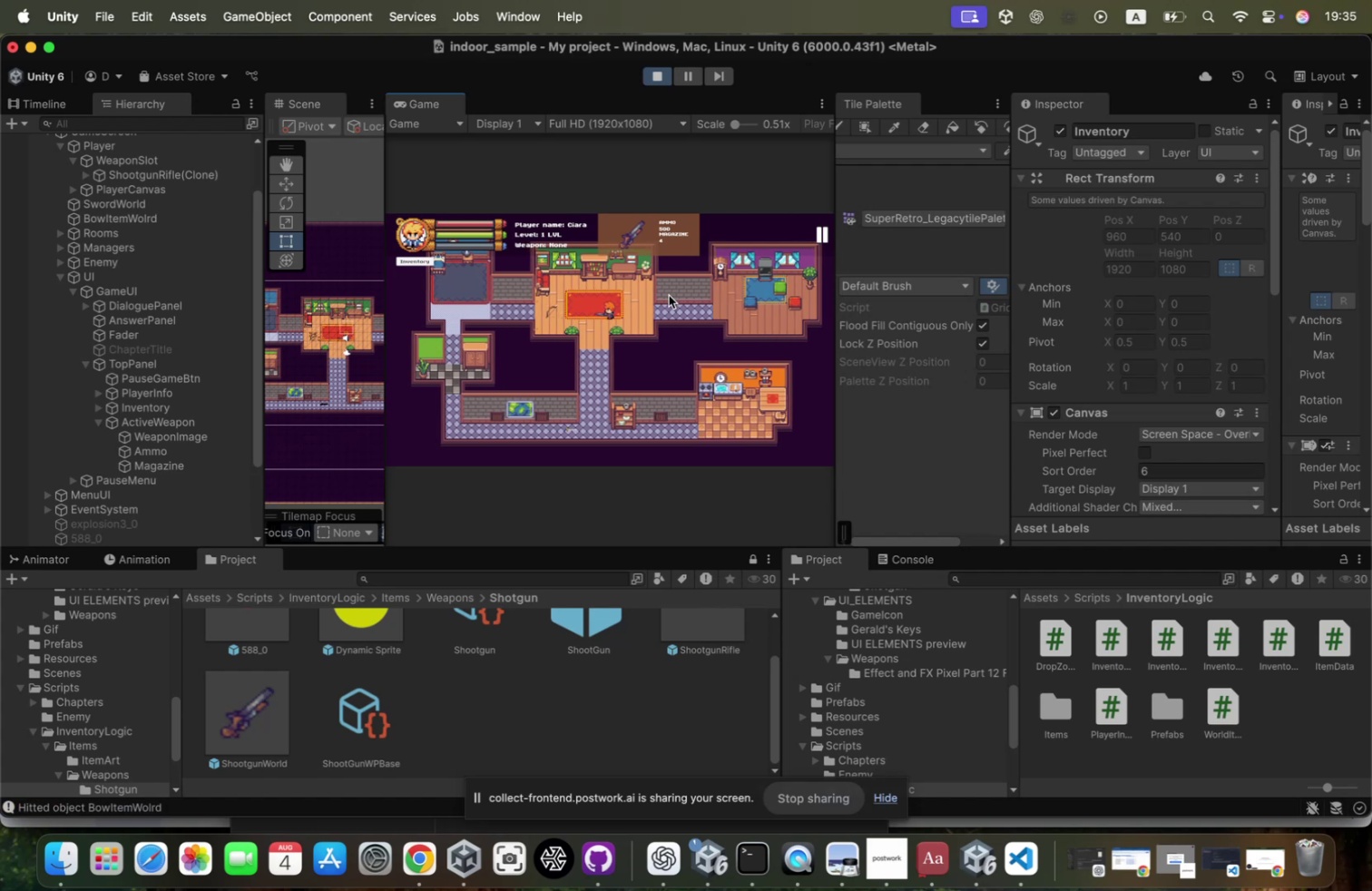 
key(A)
 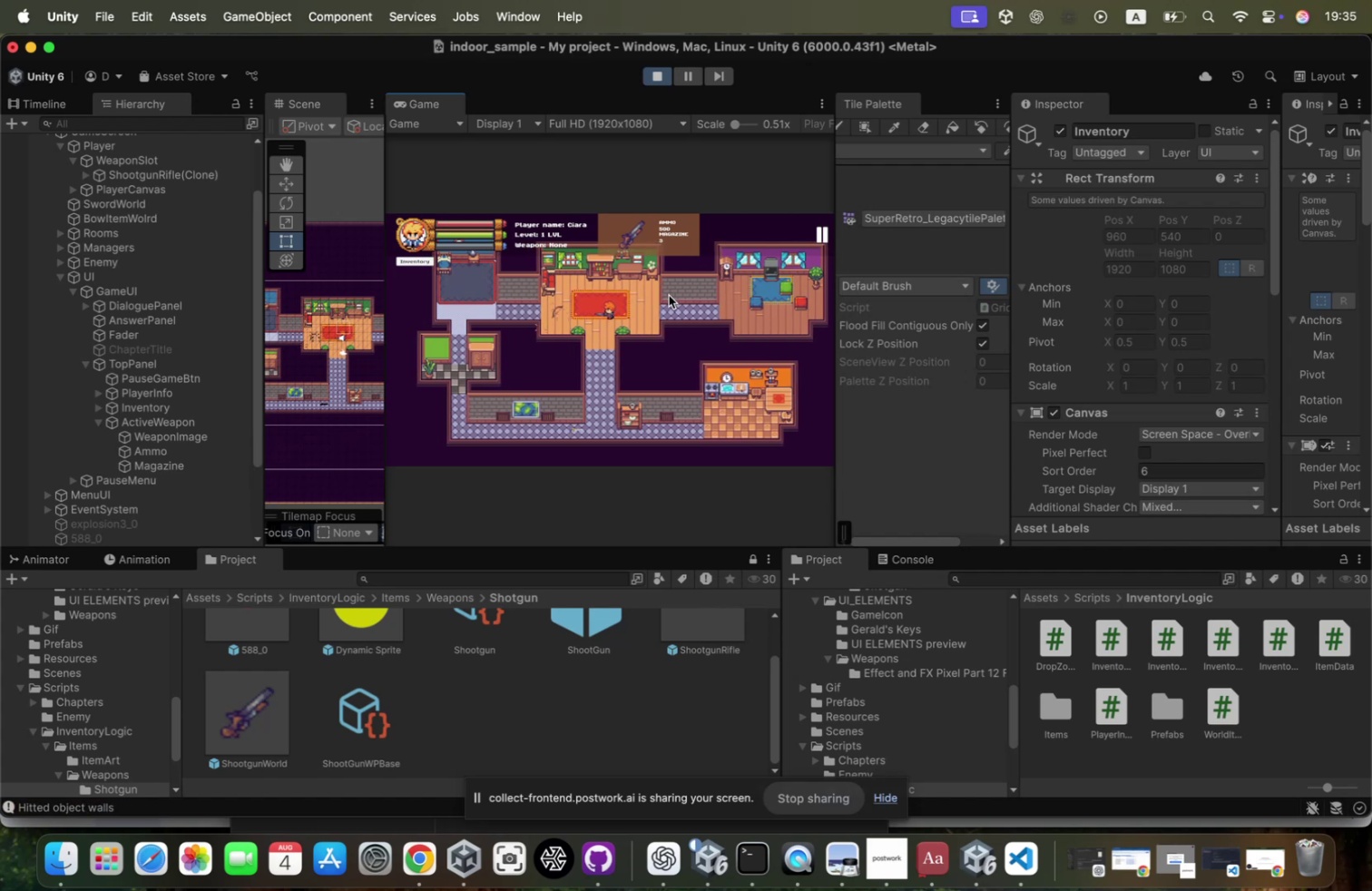 
left_click([668, 295])
 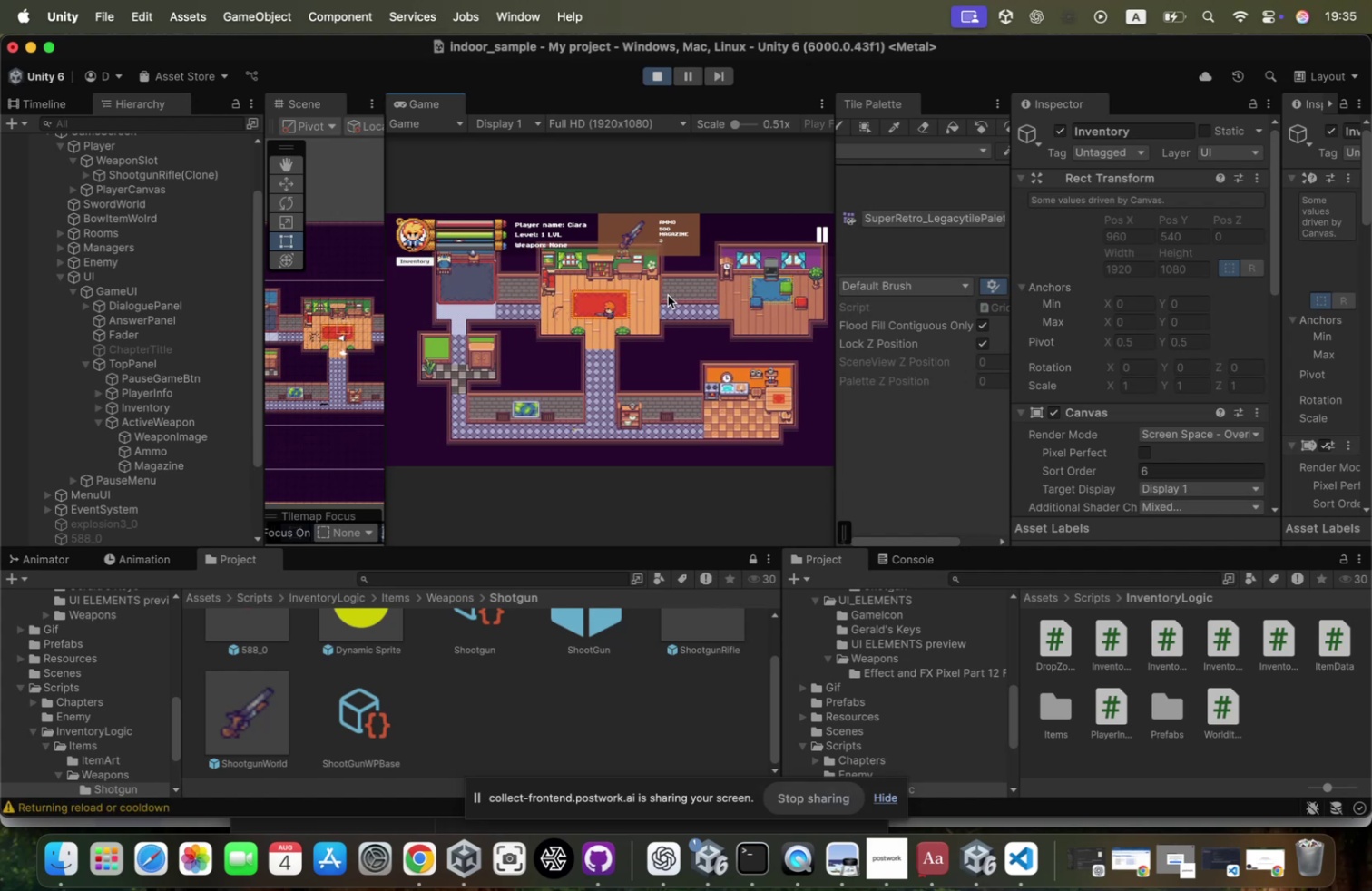 
left_click([668, 295])
 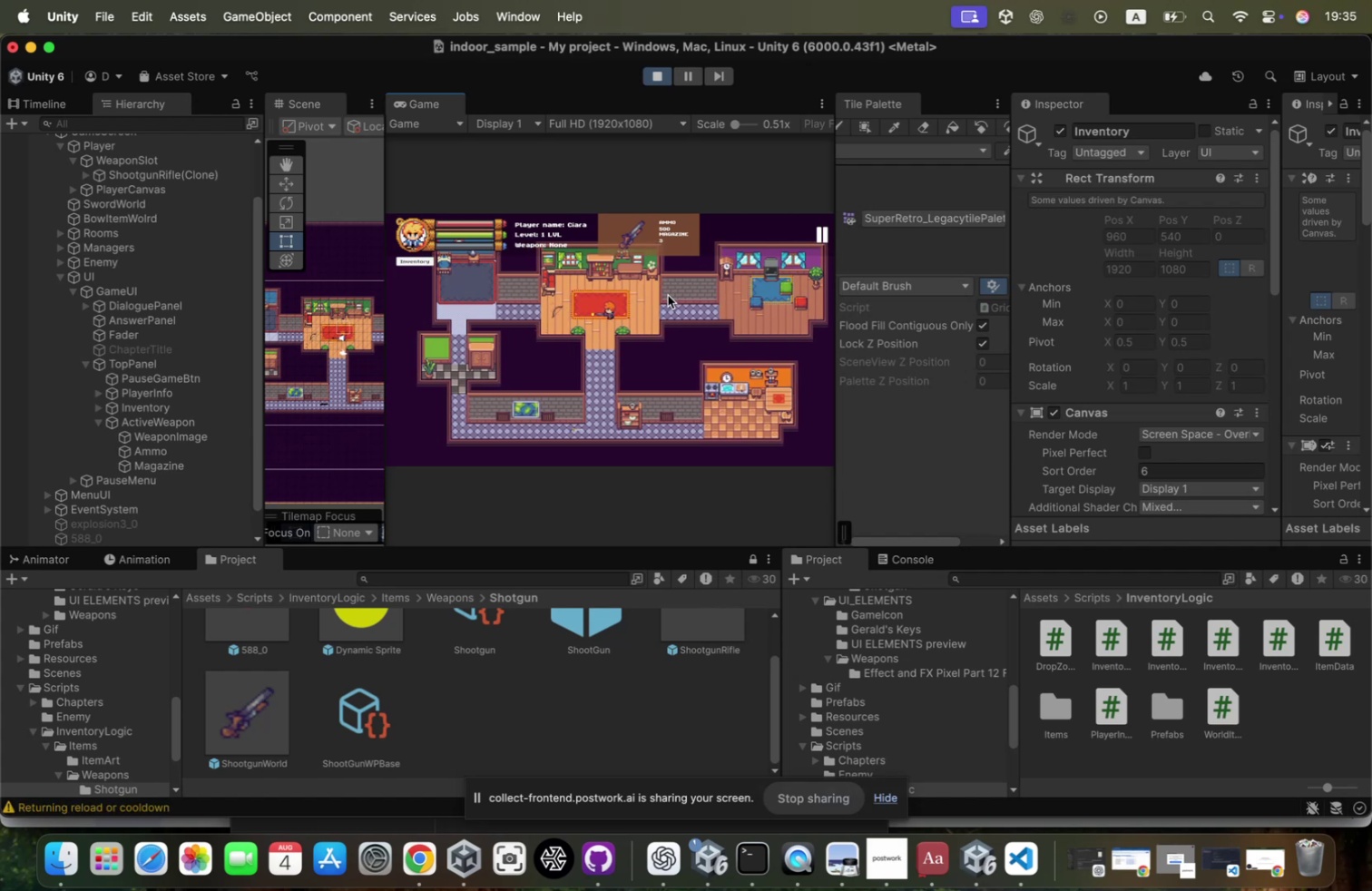 
left_click([668, 295])
 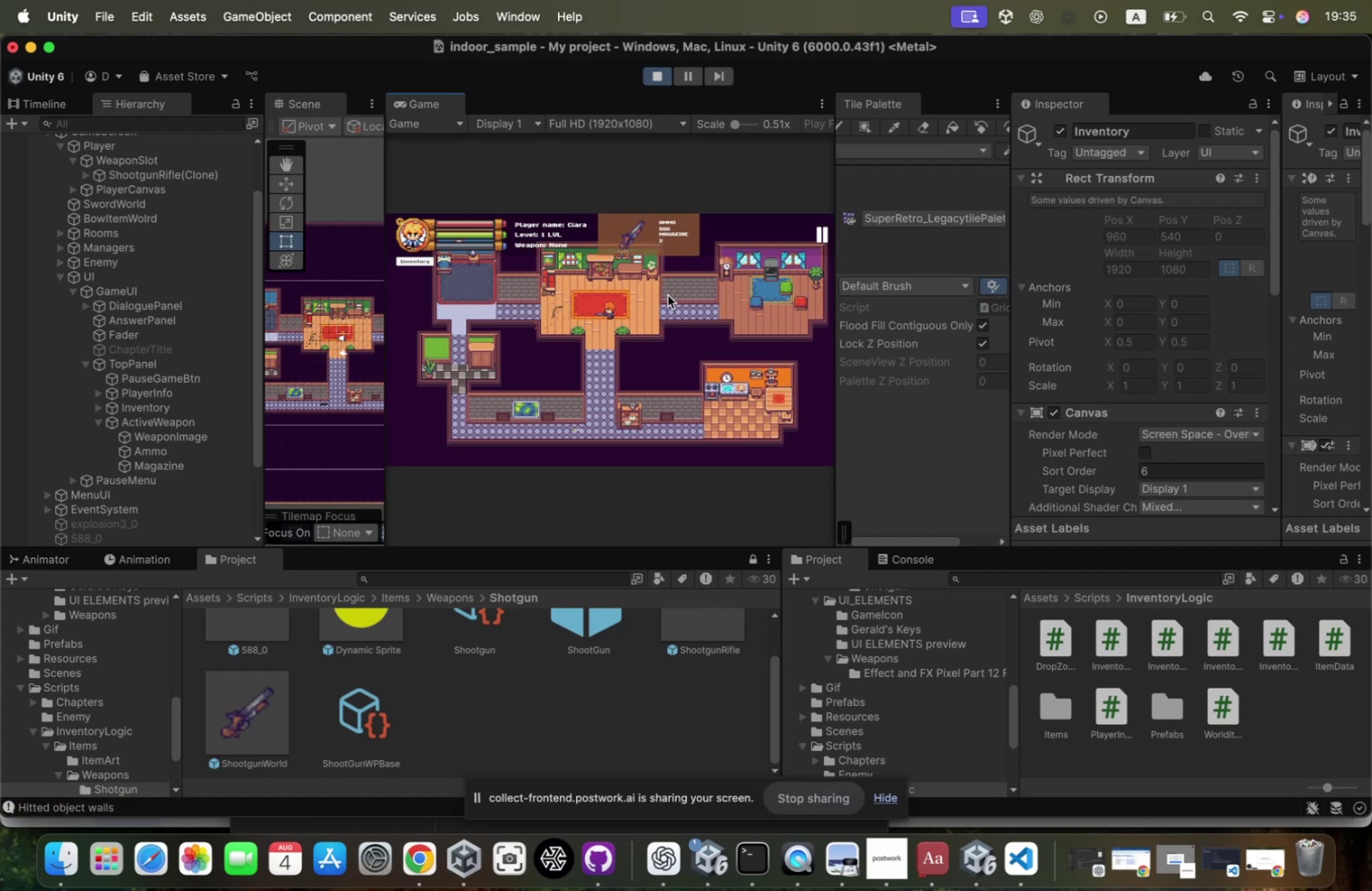 
key(VolumeUp)
 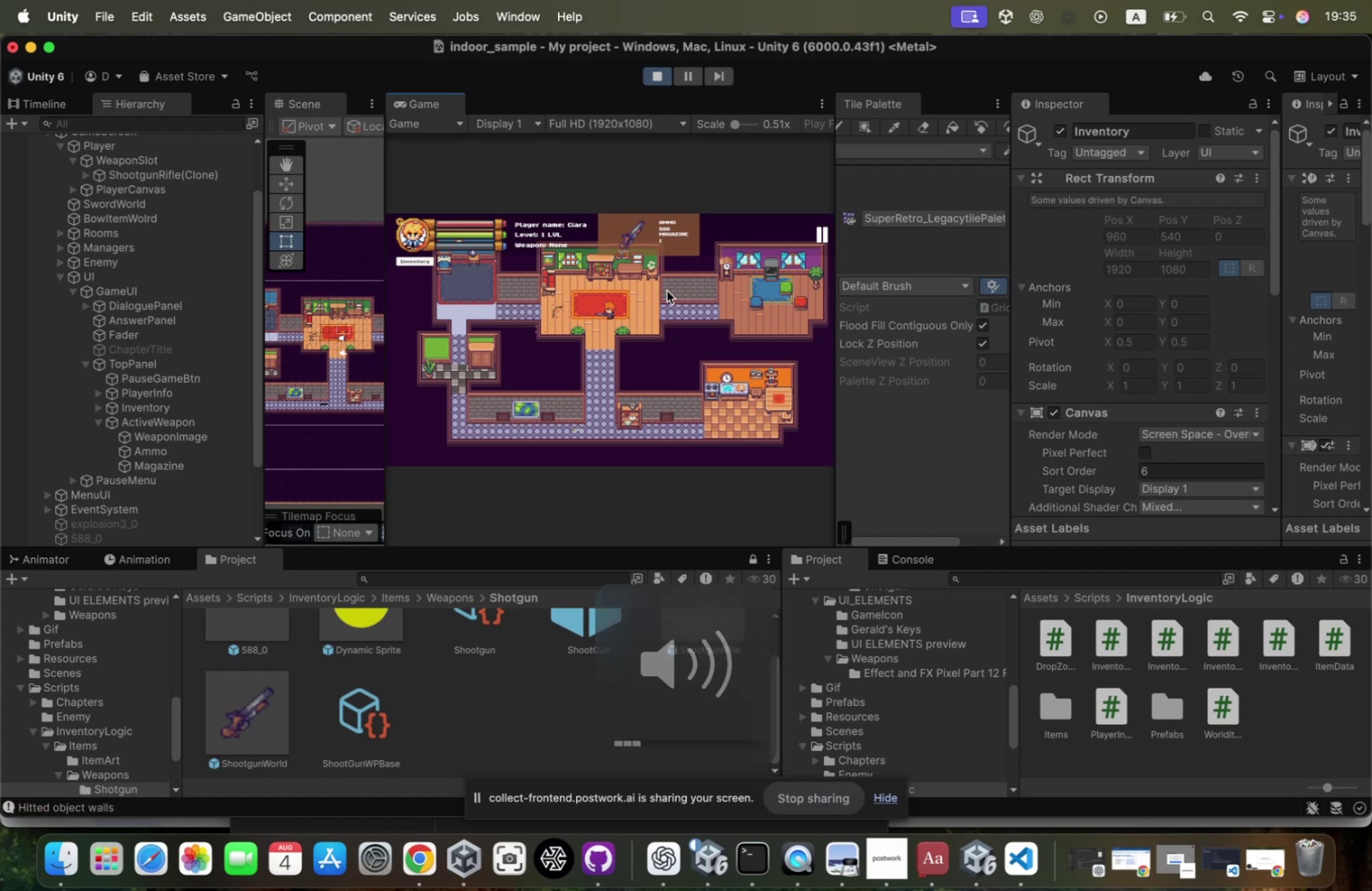 
left_click([667, 291])
 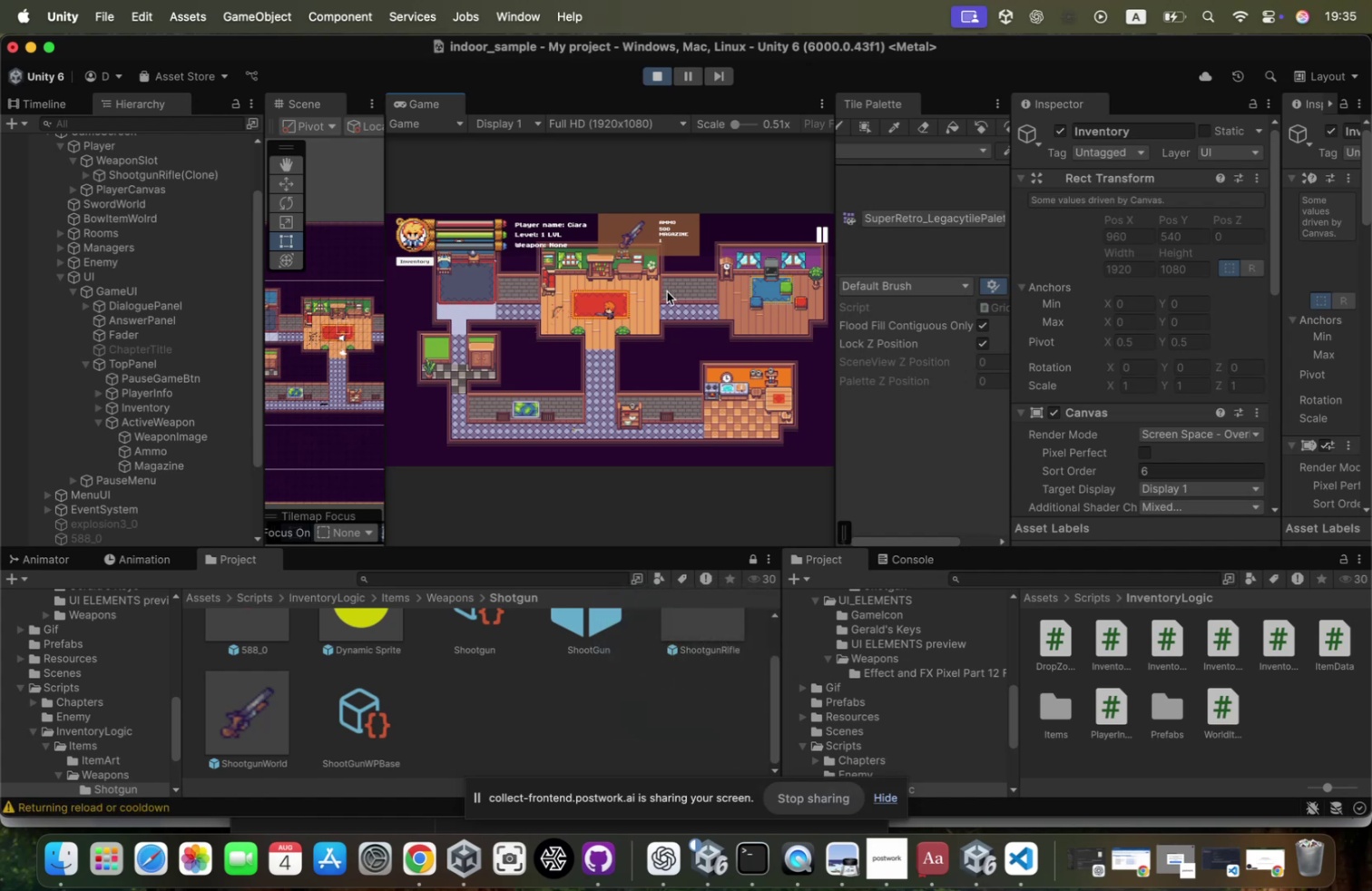 
left_click([667, 291])
 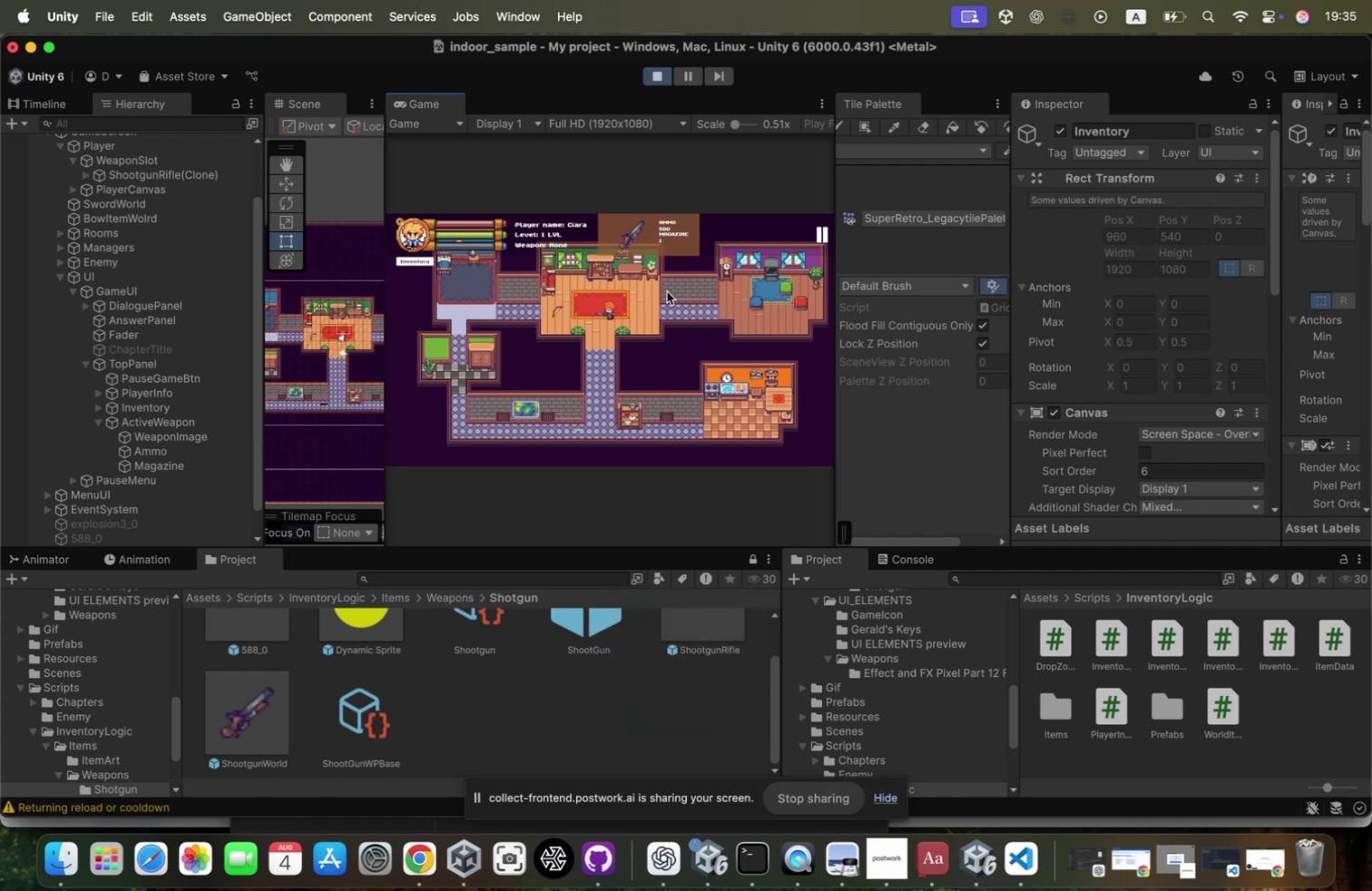 
left_click([667, 291])
 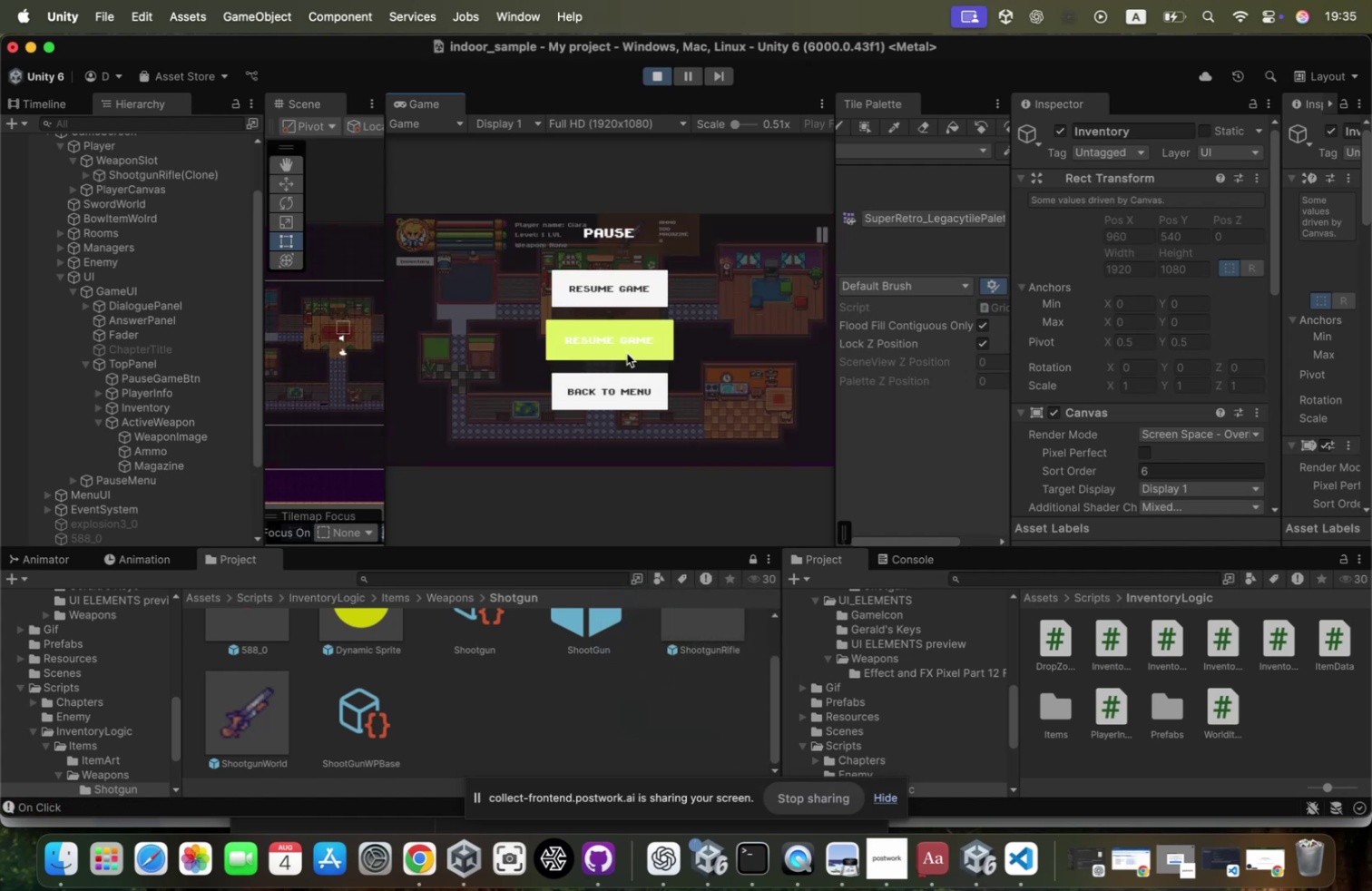 
left_click([642, 292])
 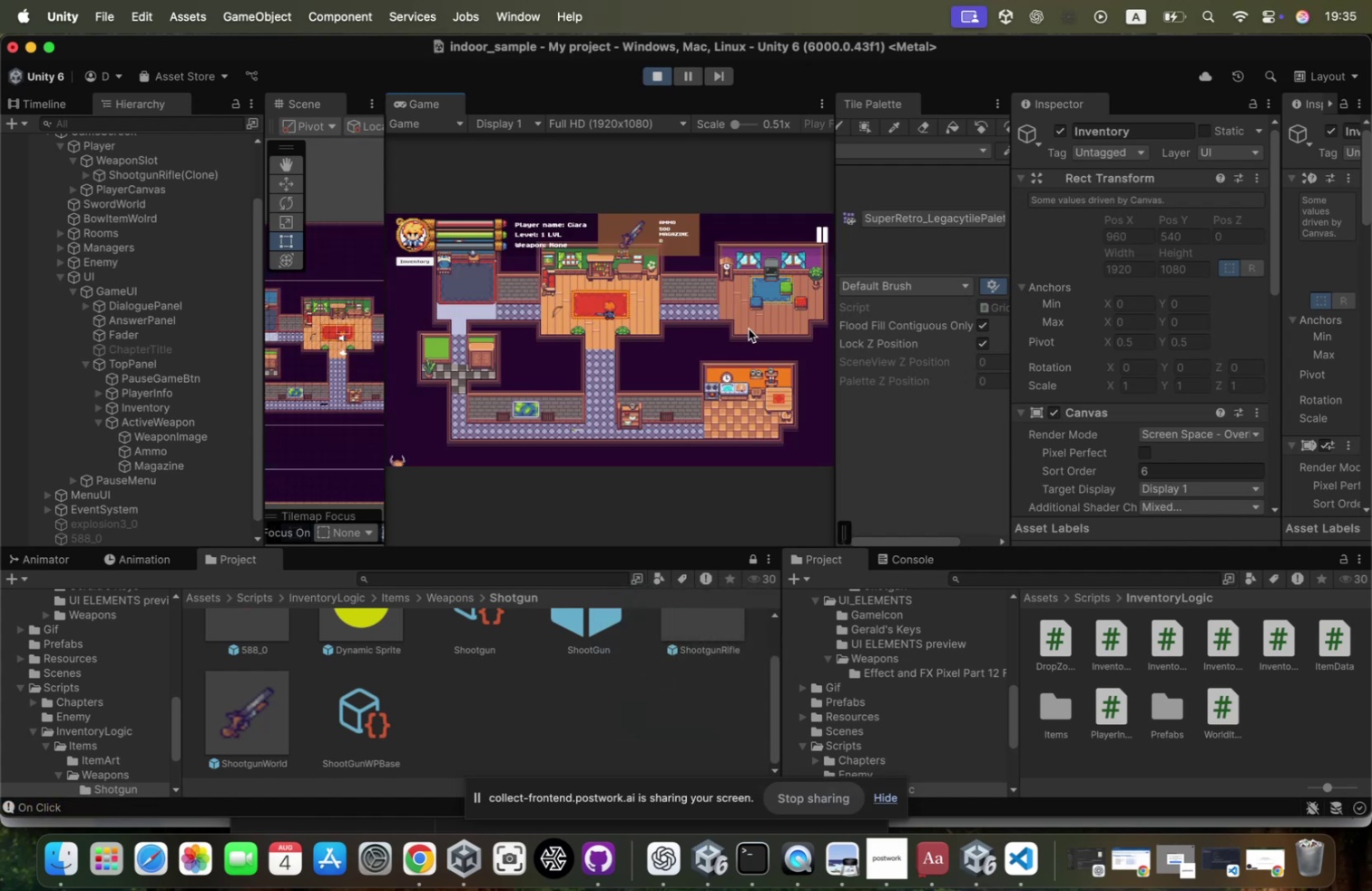 
type(adwsas)
 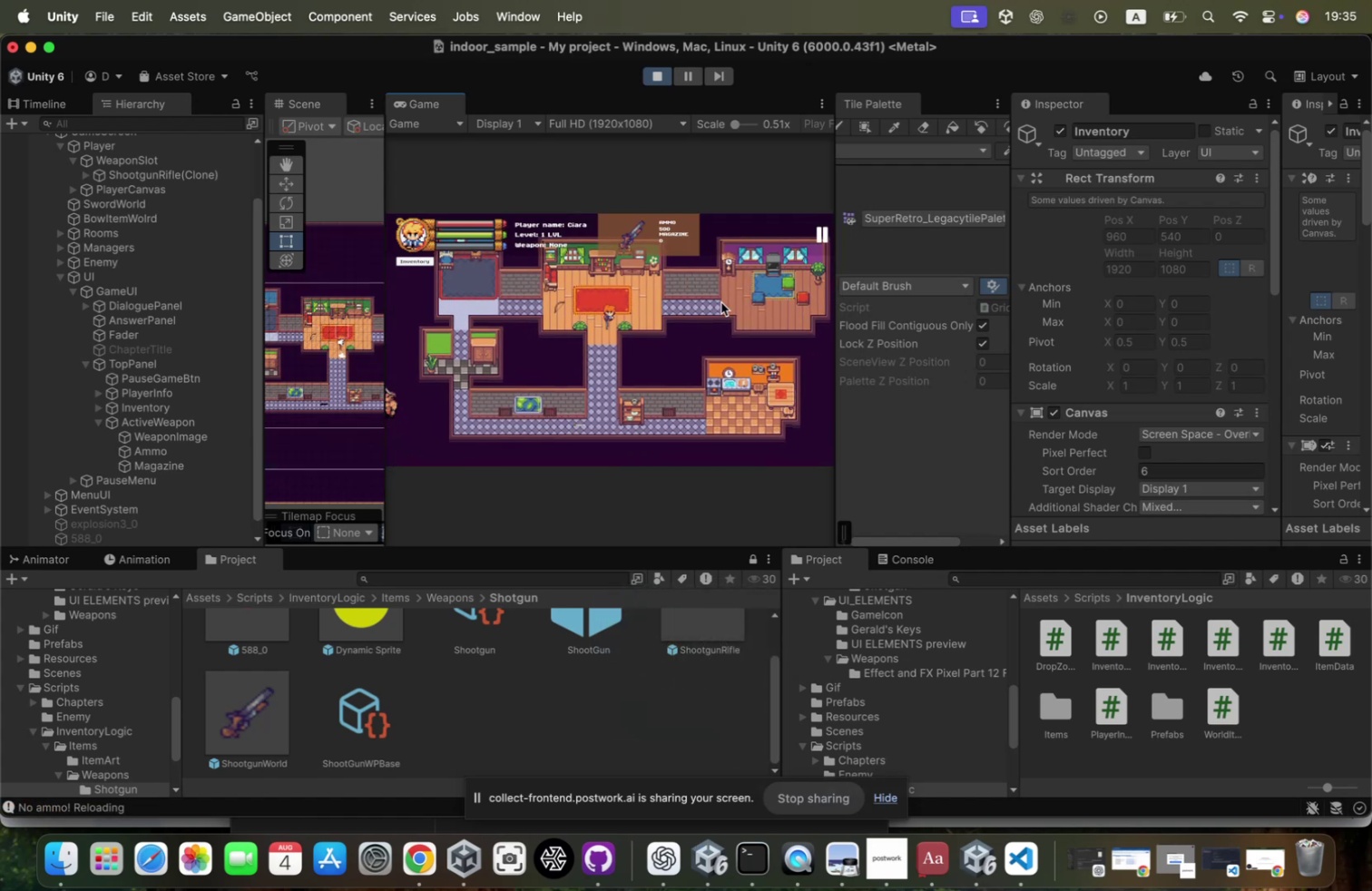 
left_click([721, 302])
 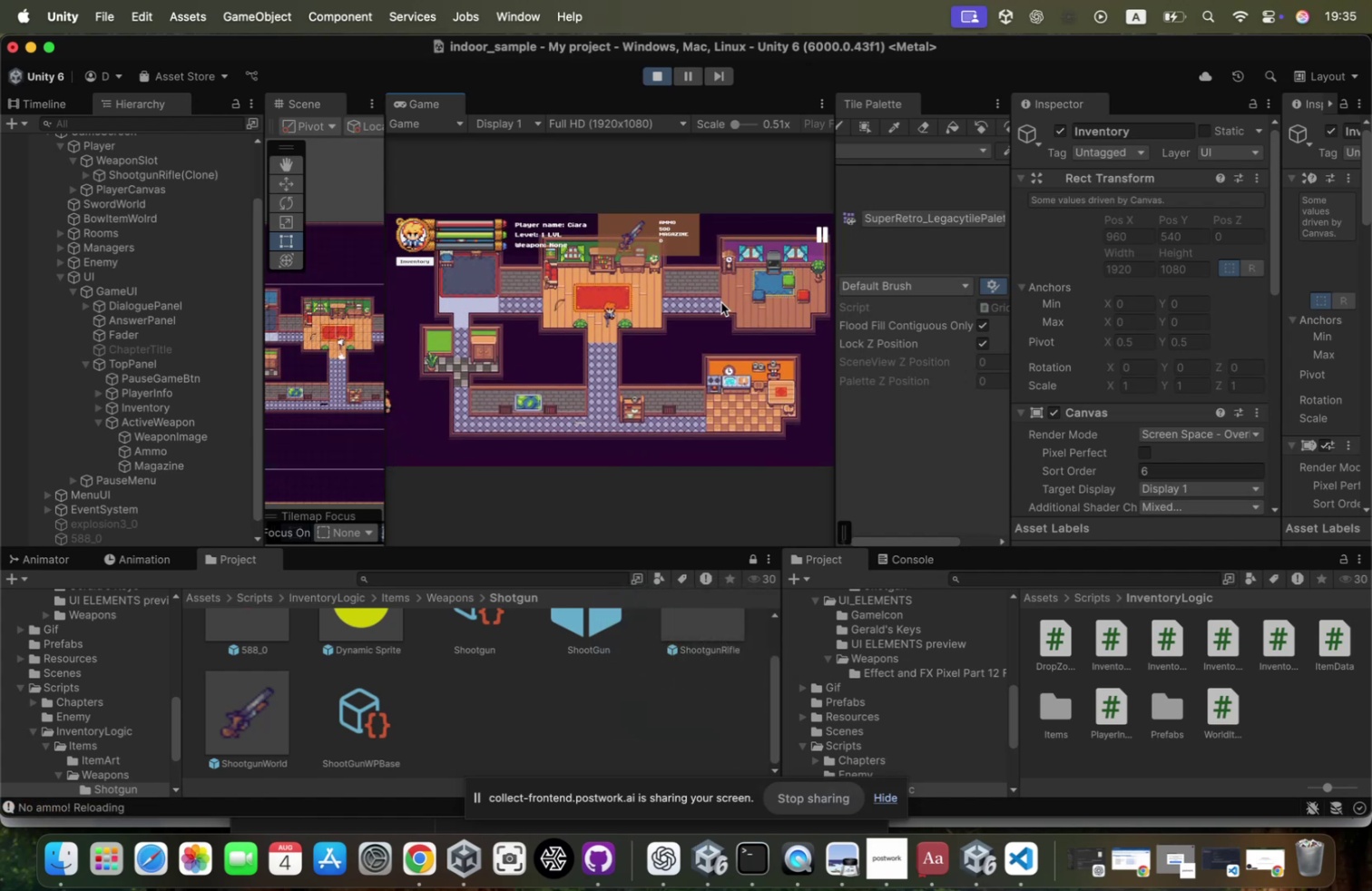 
double_click([721, 302])
 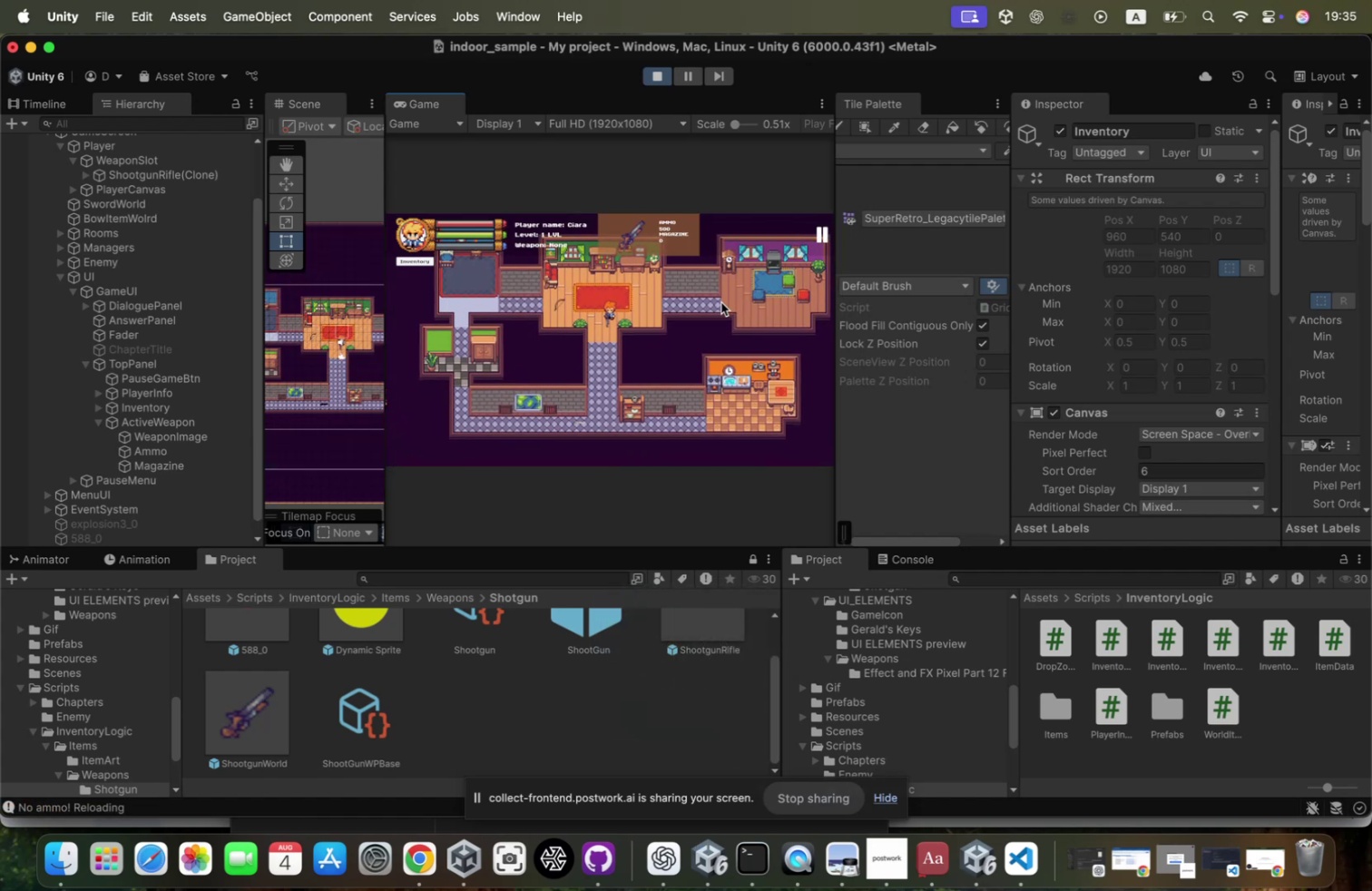 
type(rawd)
 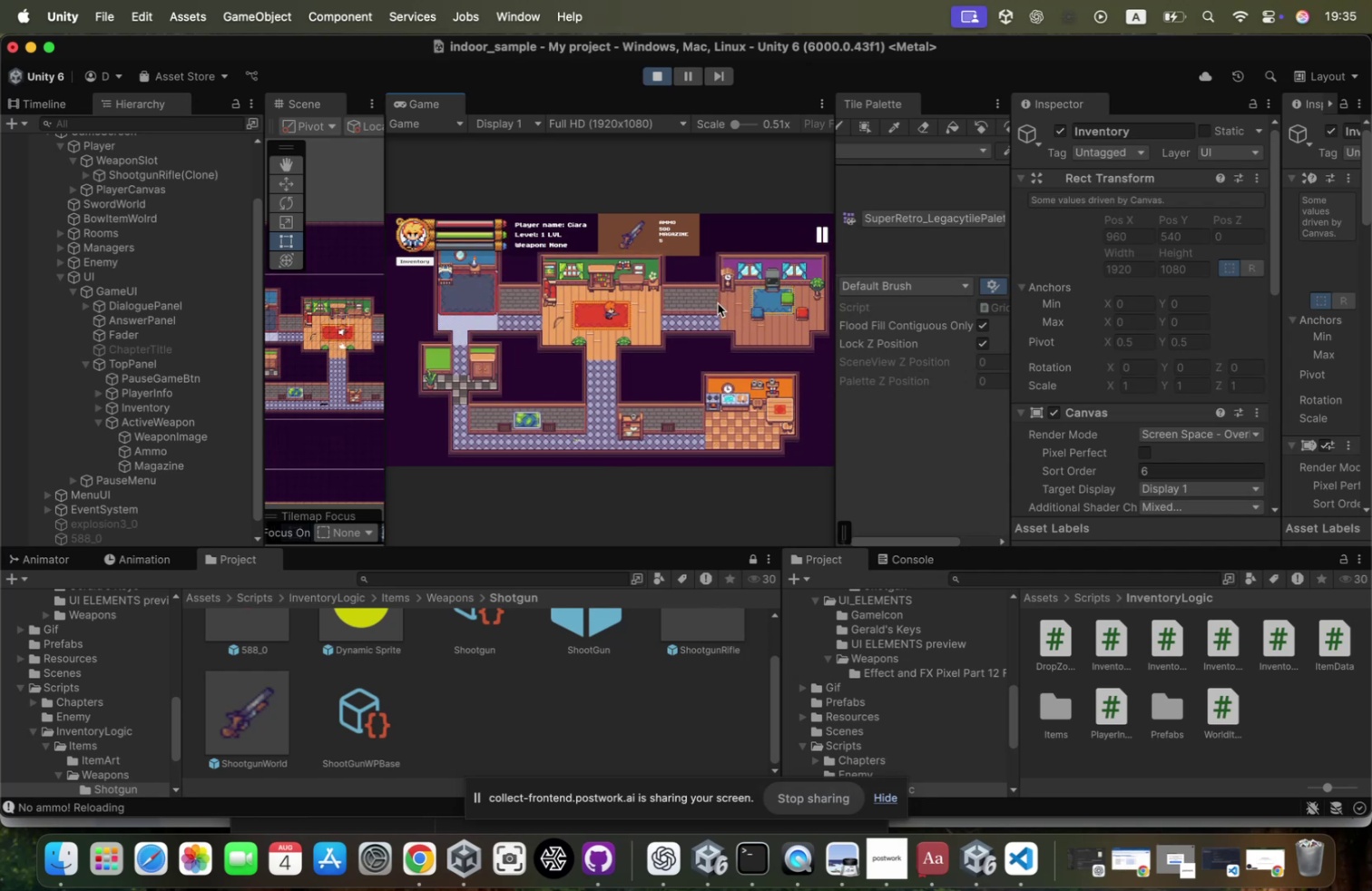 
left_click([717, 303])
 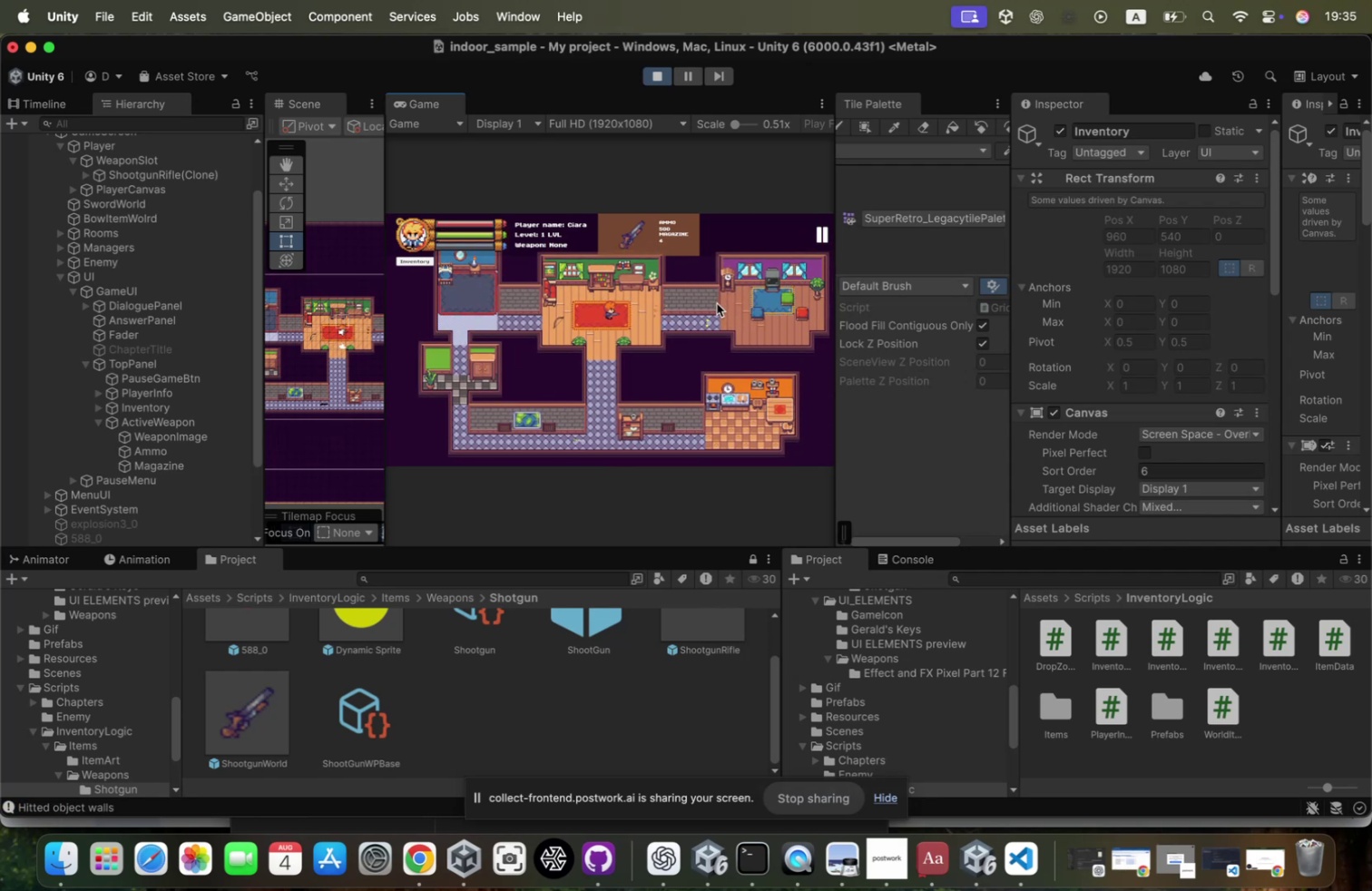 
key(D)
 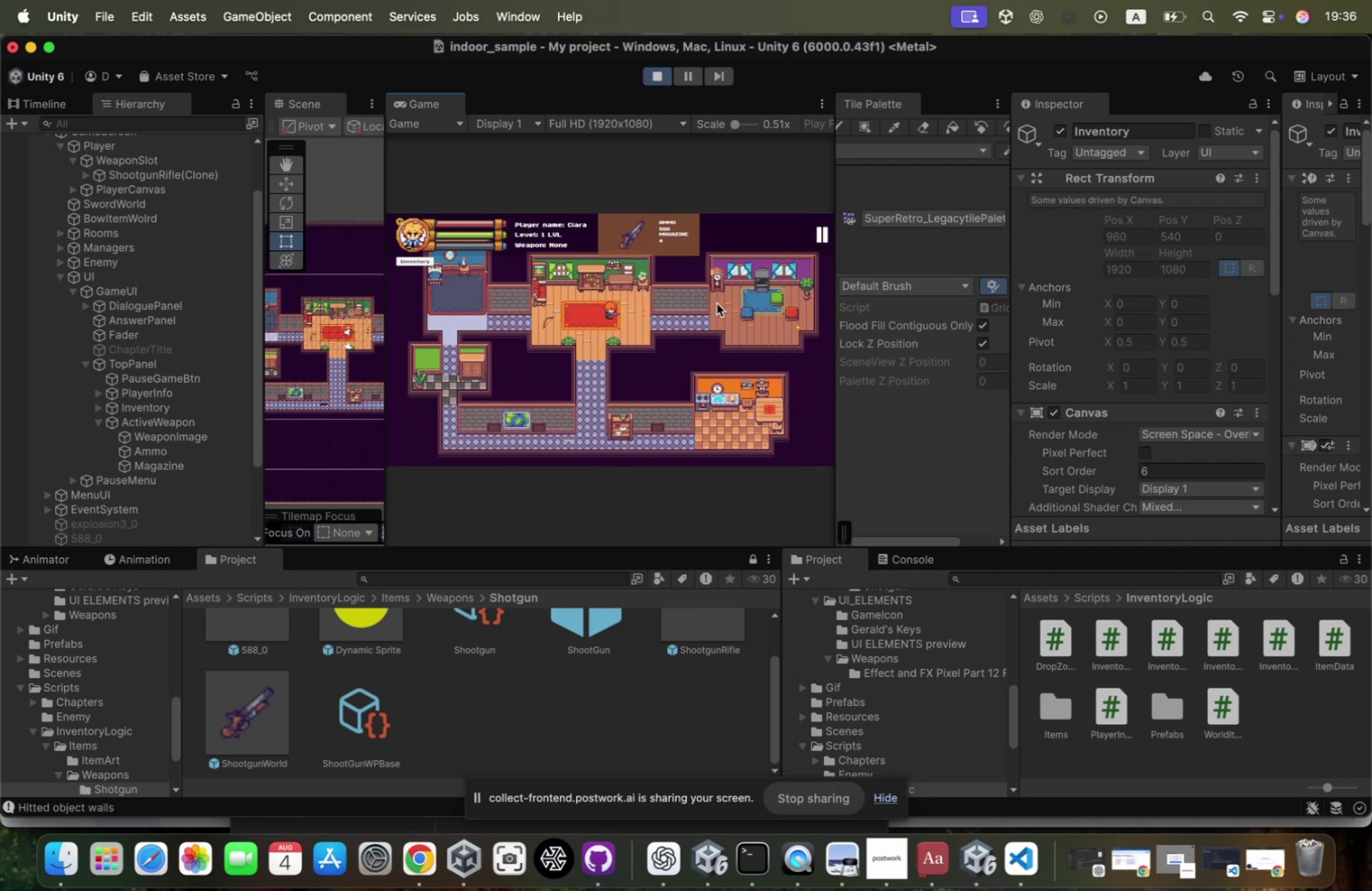 
left_click([717, 303])
 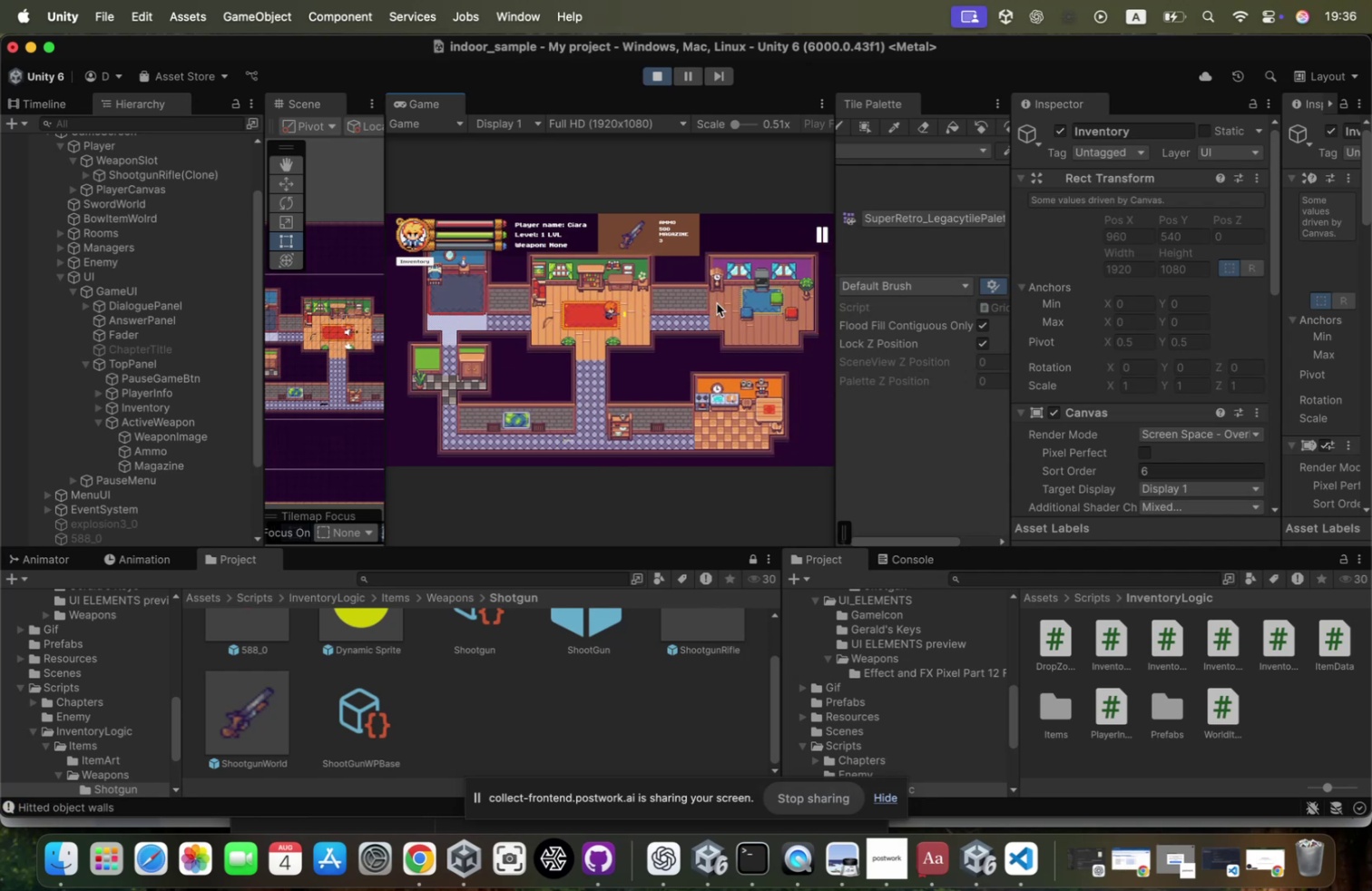 
left_click([717, 303])
 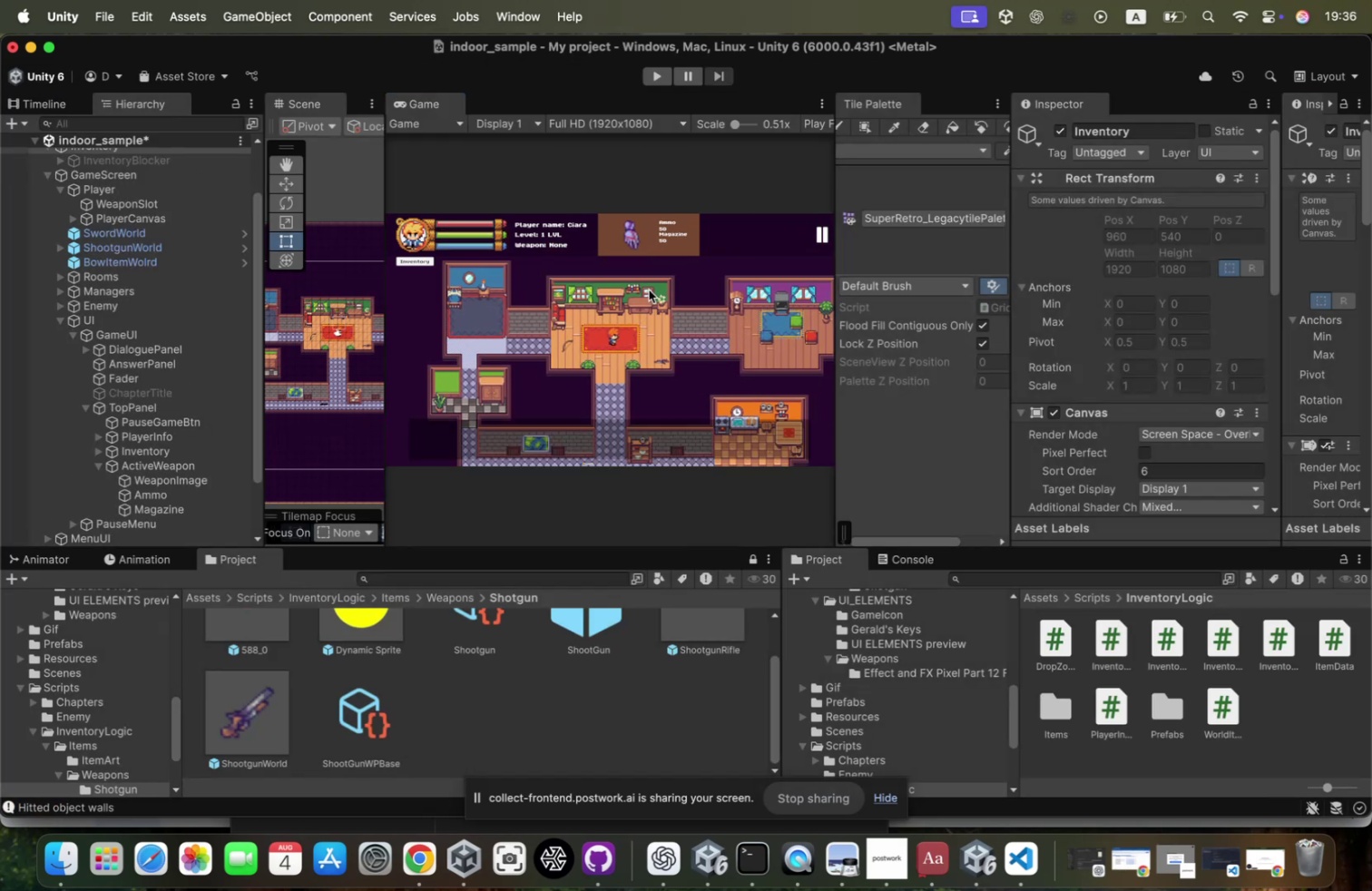 
scroll: coordinate [576, 353], scroll_direction: down, amount: 40.0
 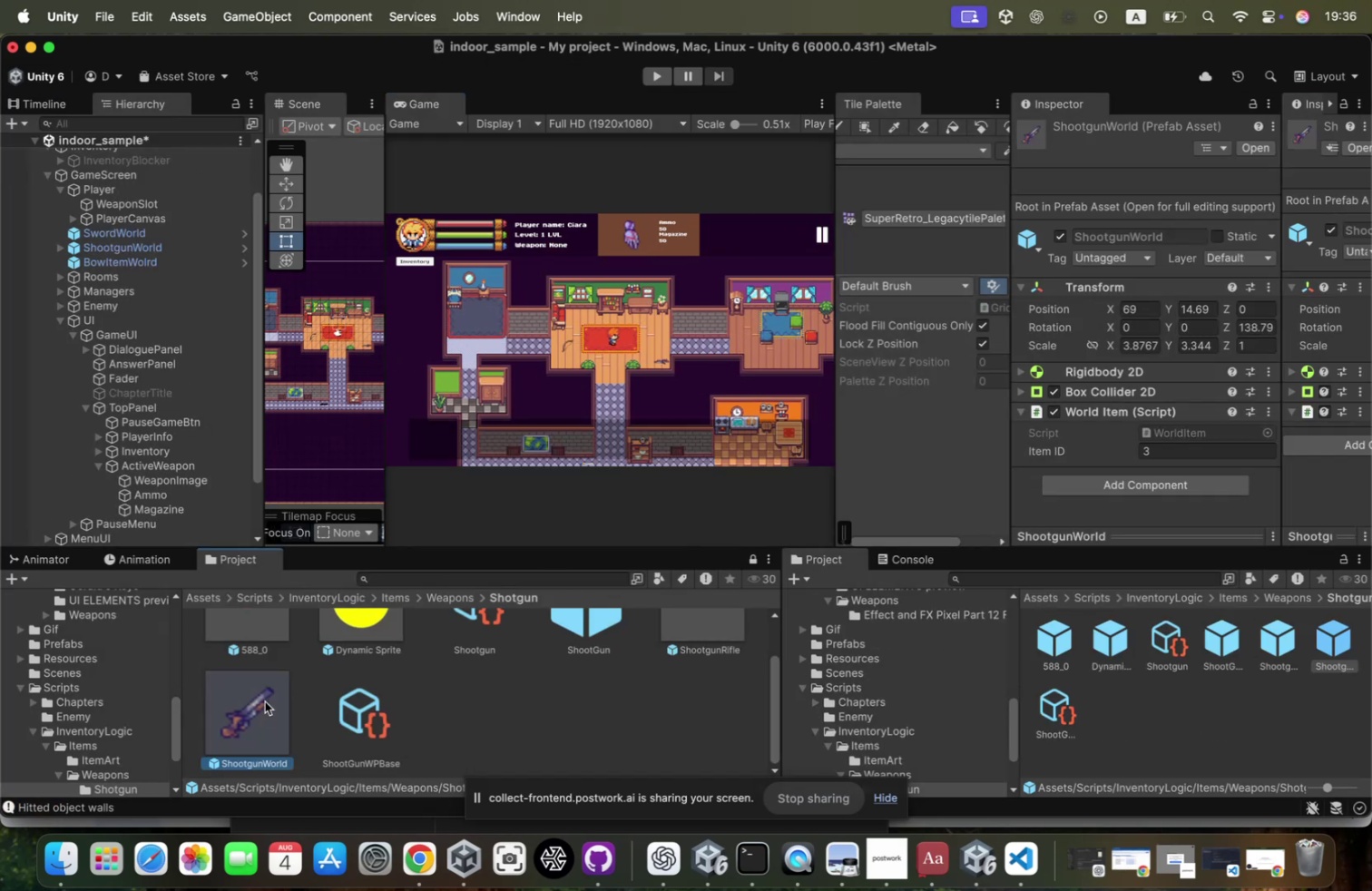 
left_click([383, 636])
 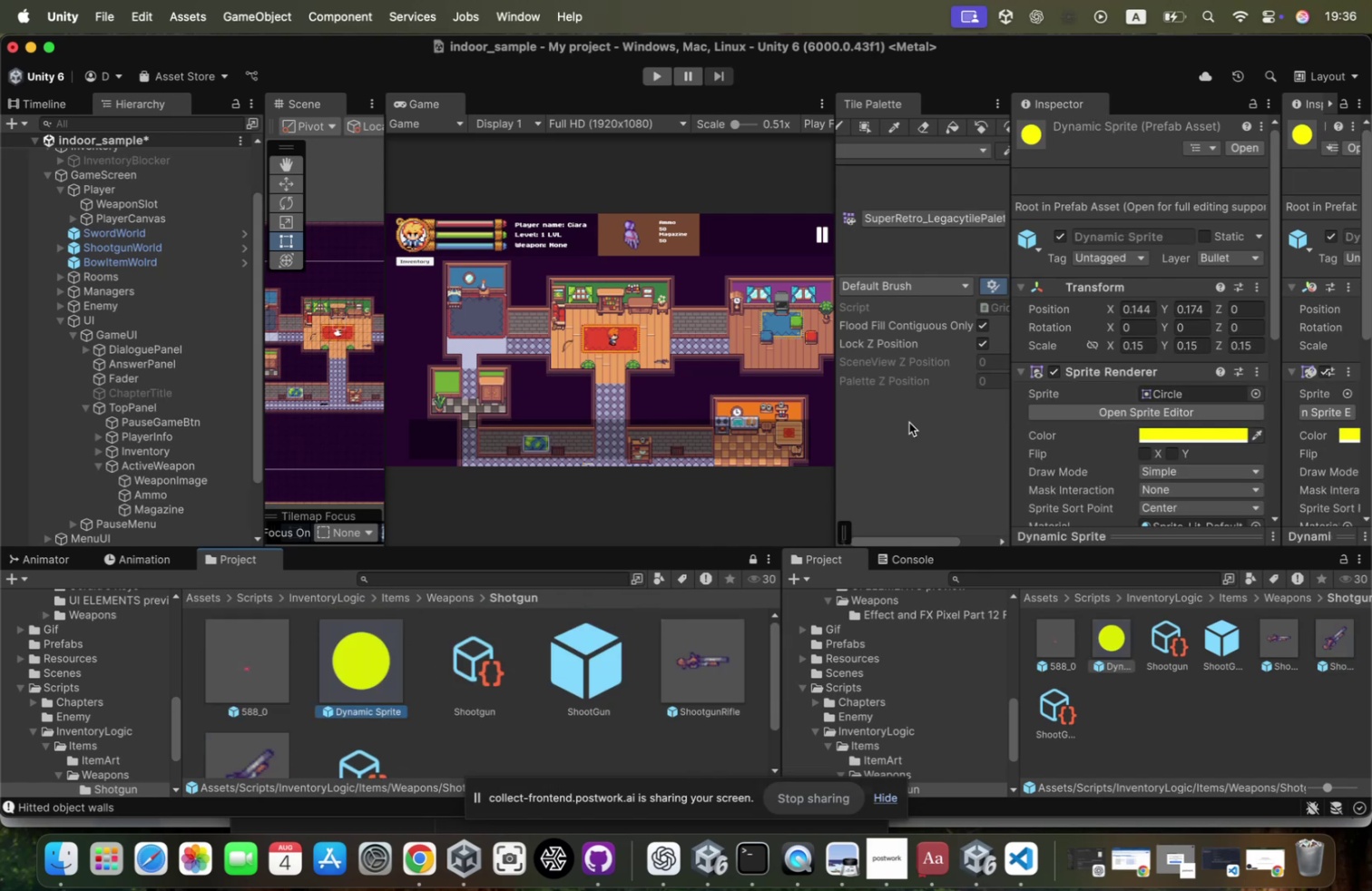 
scroll: coordinate [1170, 318], scroll_direction: down, amount: 51.0
 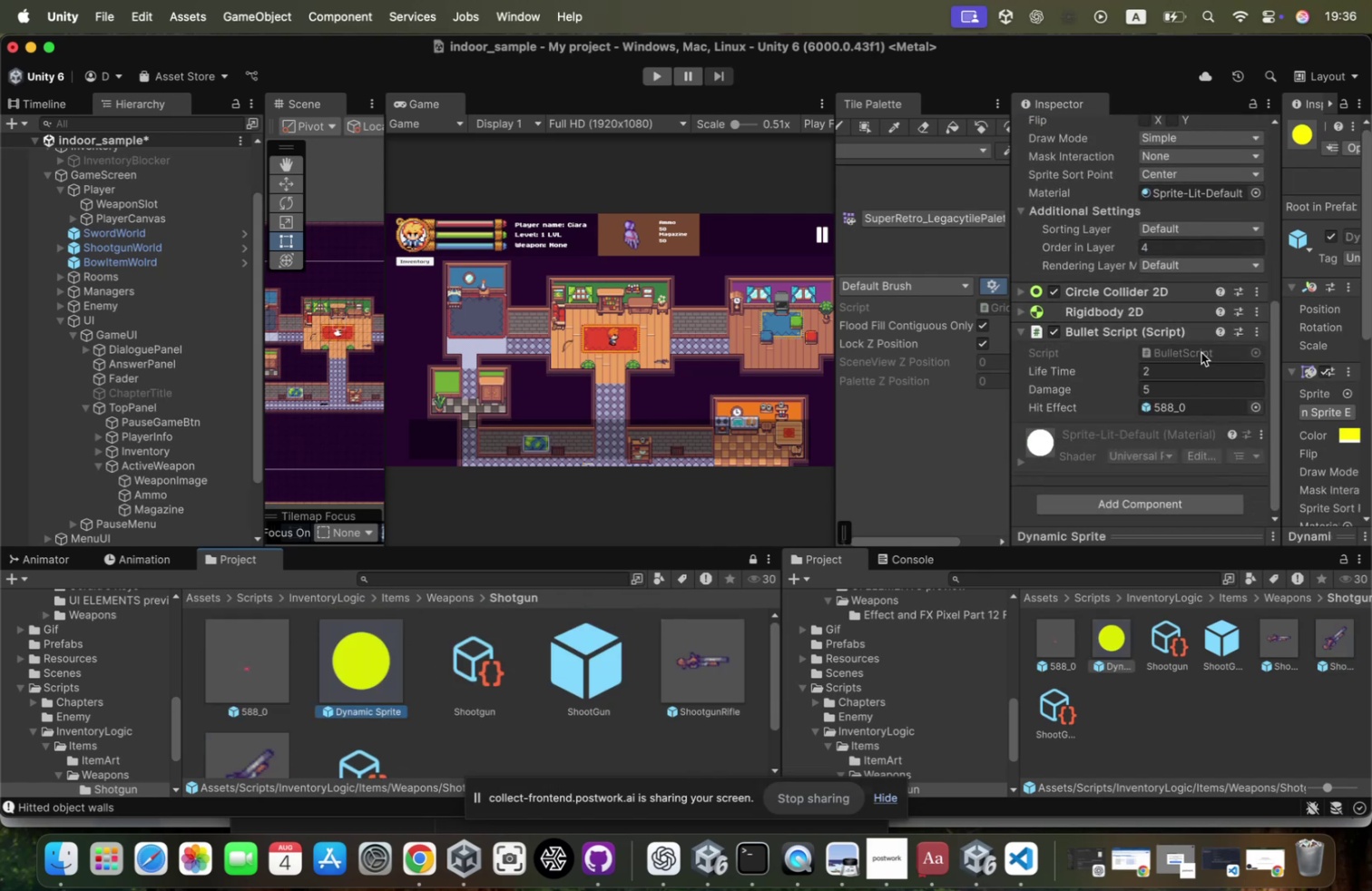 
double_click([1200, 352])
 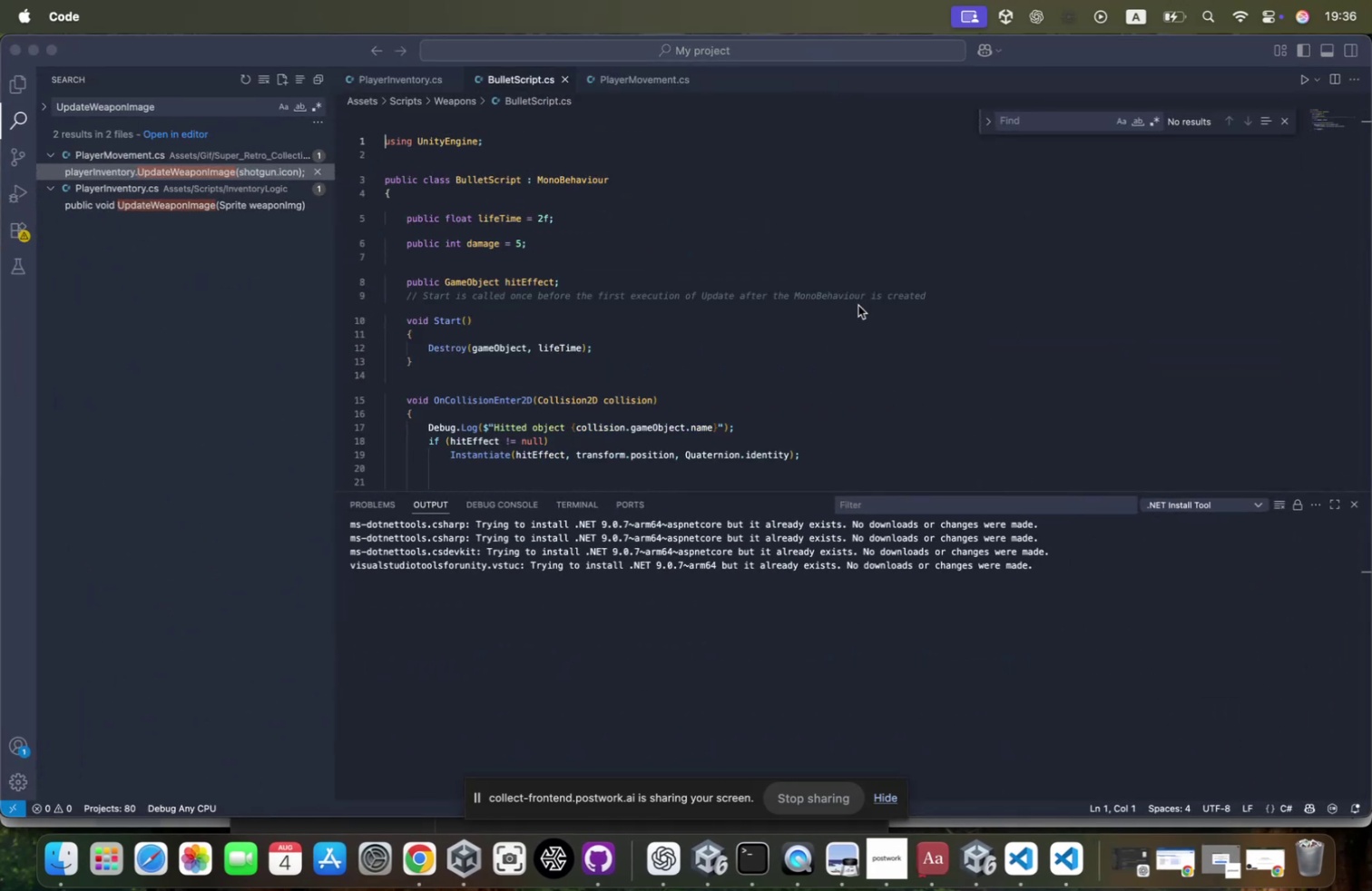 
scroll: coordinate [696, 297], scroll_direction: down, amount: 17.0
 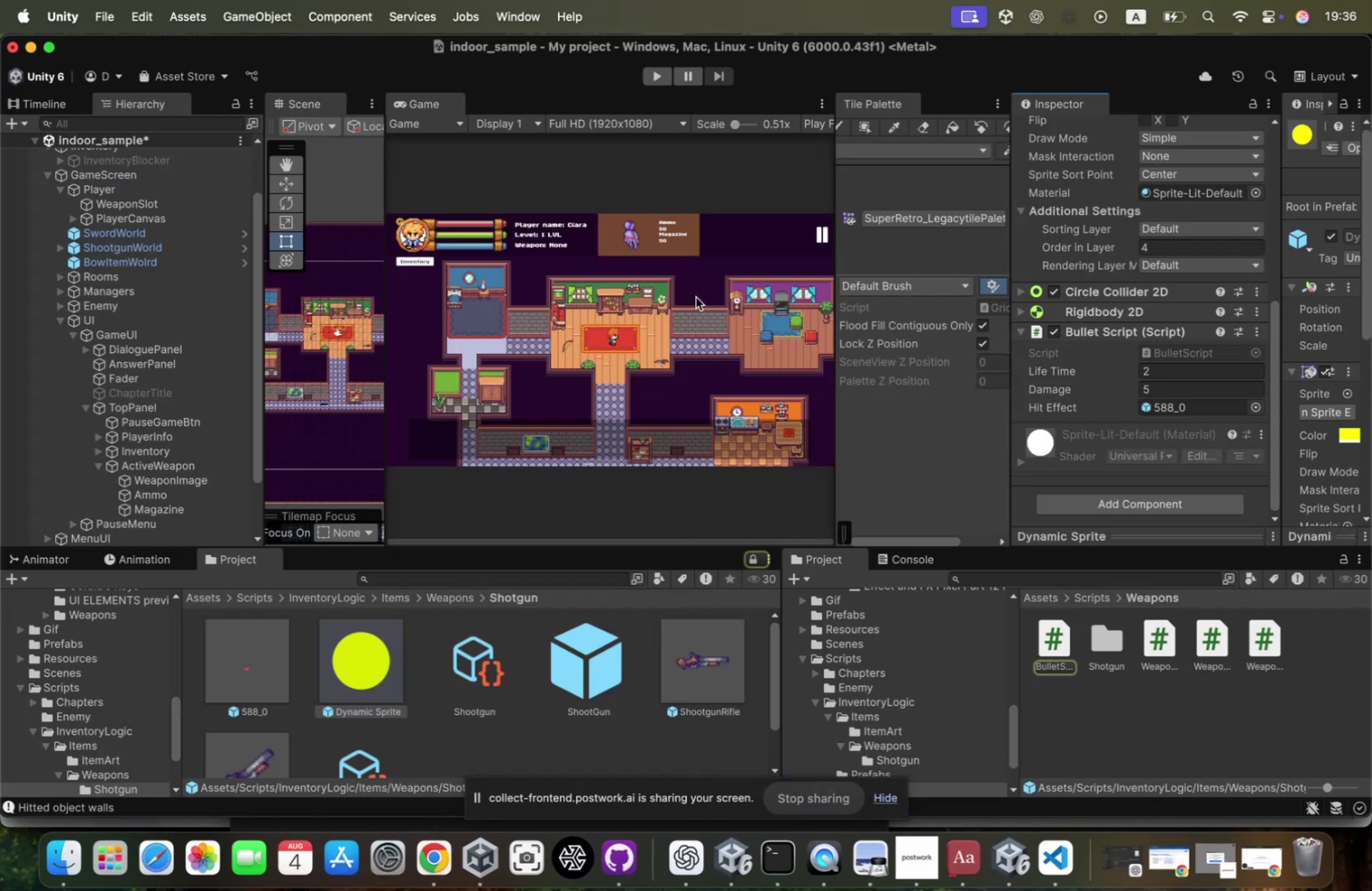 
key(Meta+CommandLeft)
 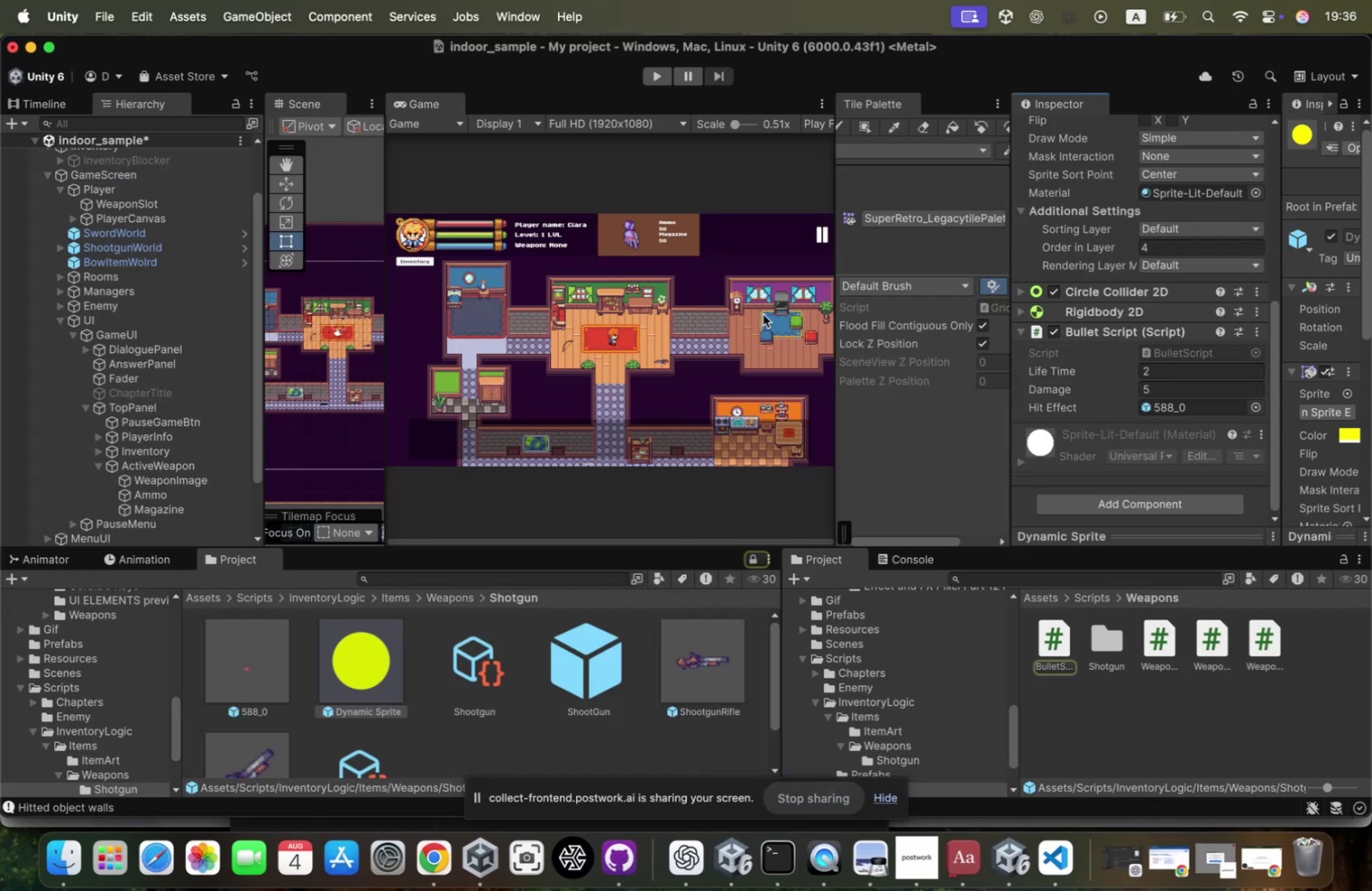 
key(Meta+Tab)
 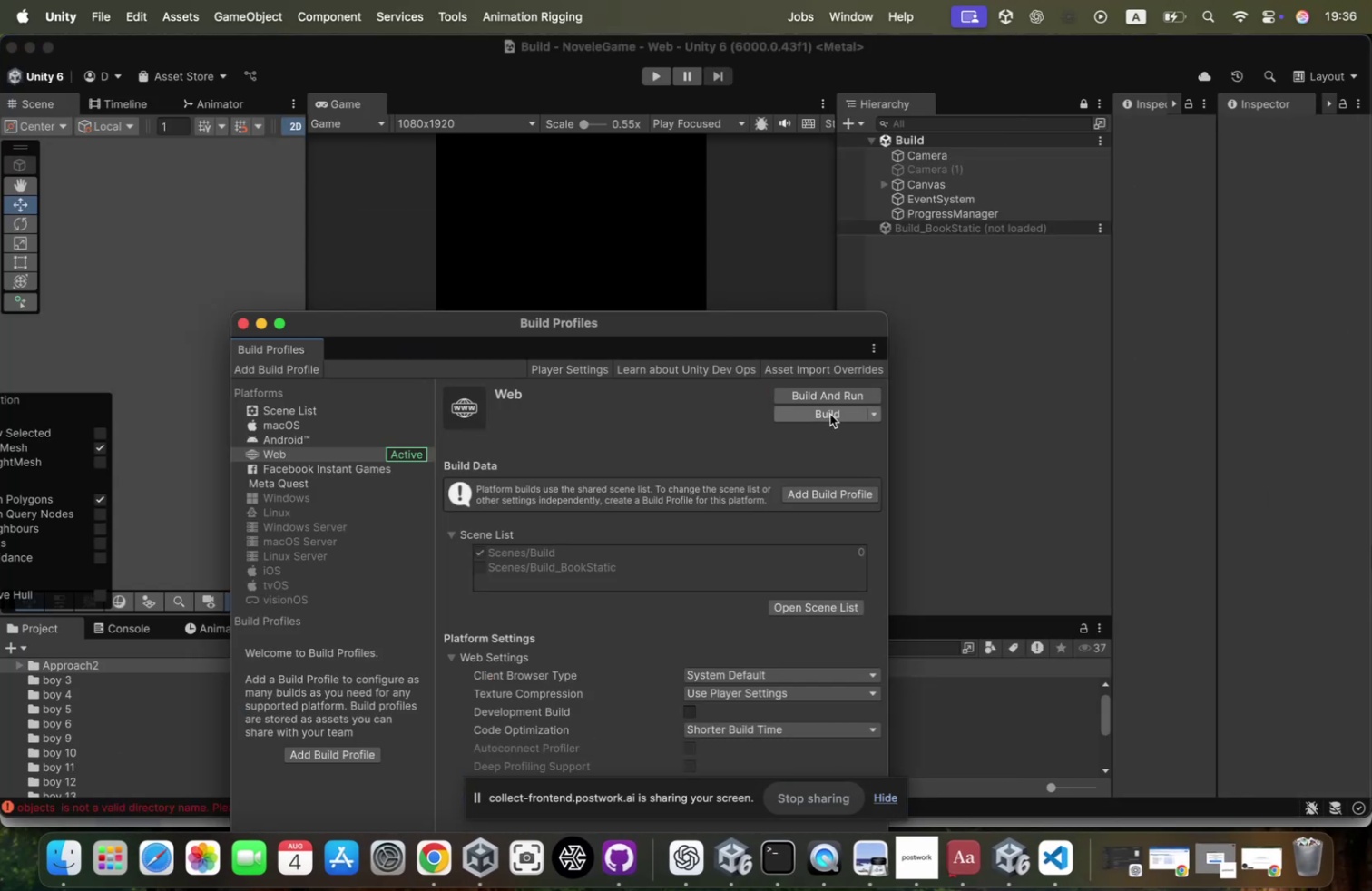 
key(Meta+Tab)
 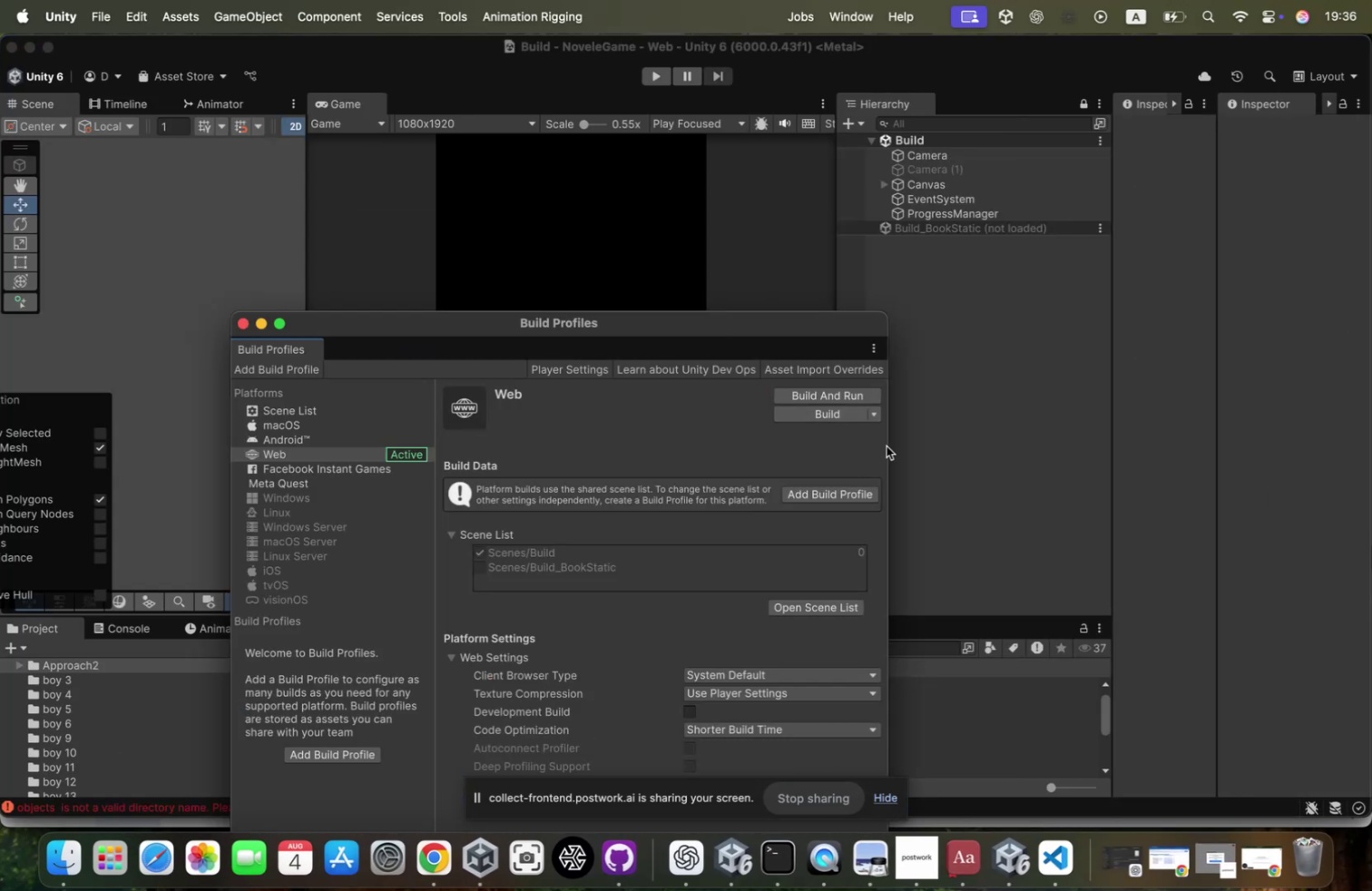 
key(Meta+Tab)
 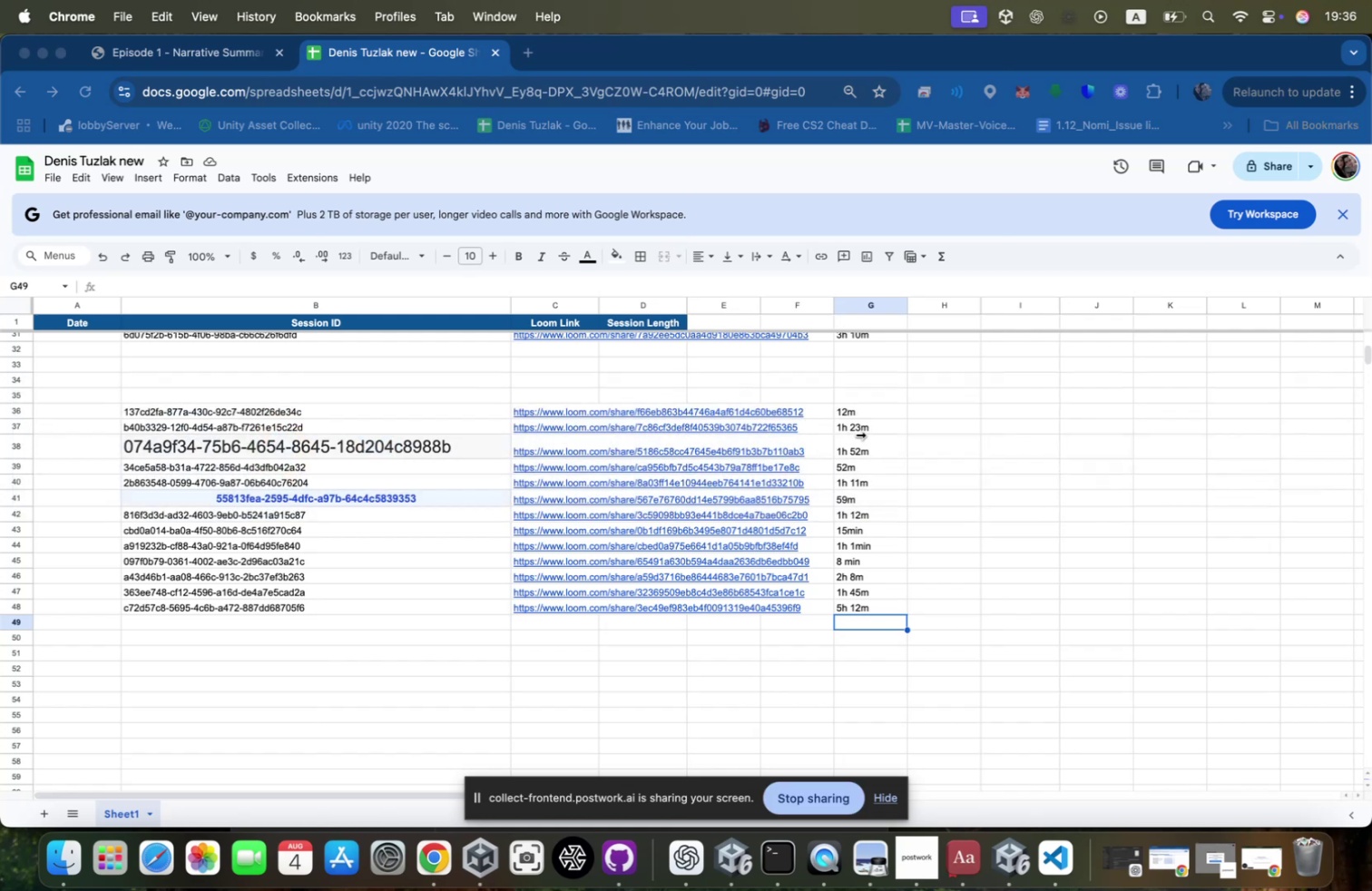 
key(Meta+Tab)
 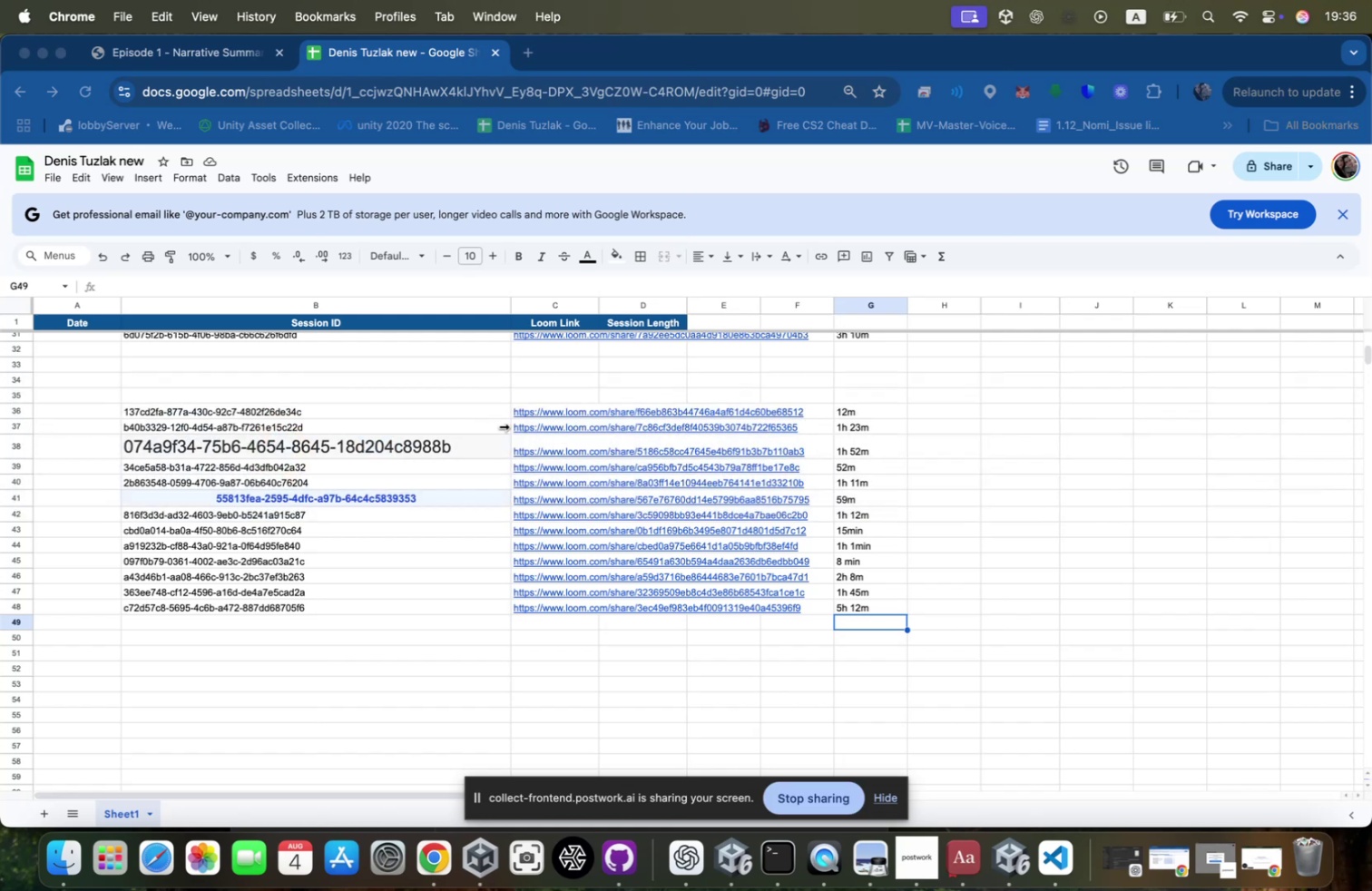 
key(Meta+Tab)
 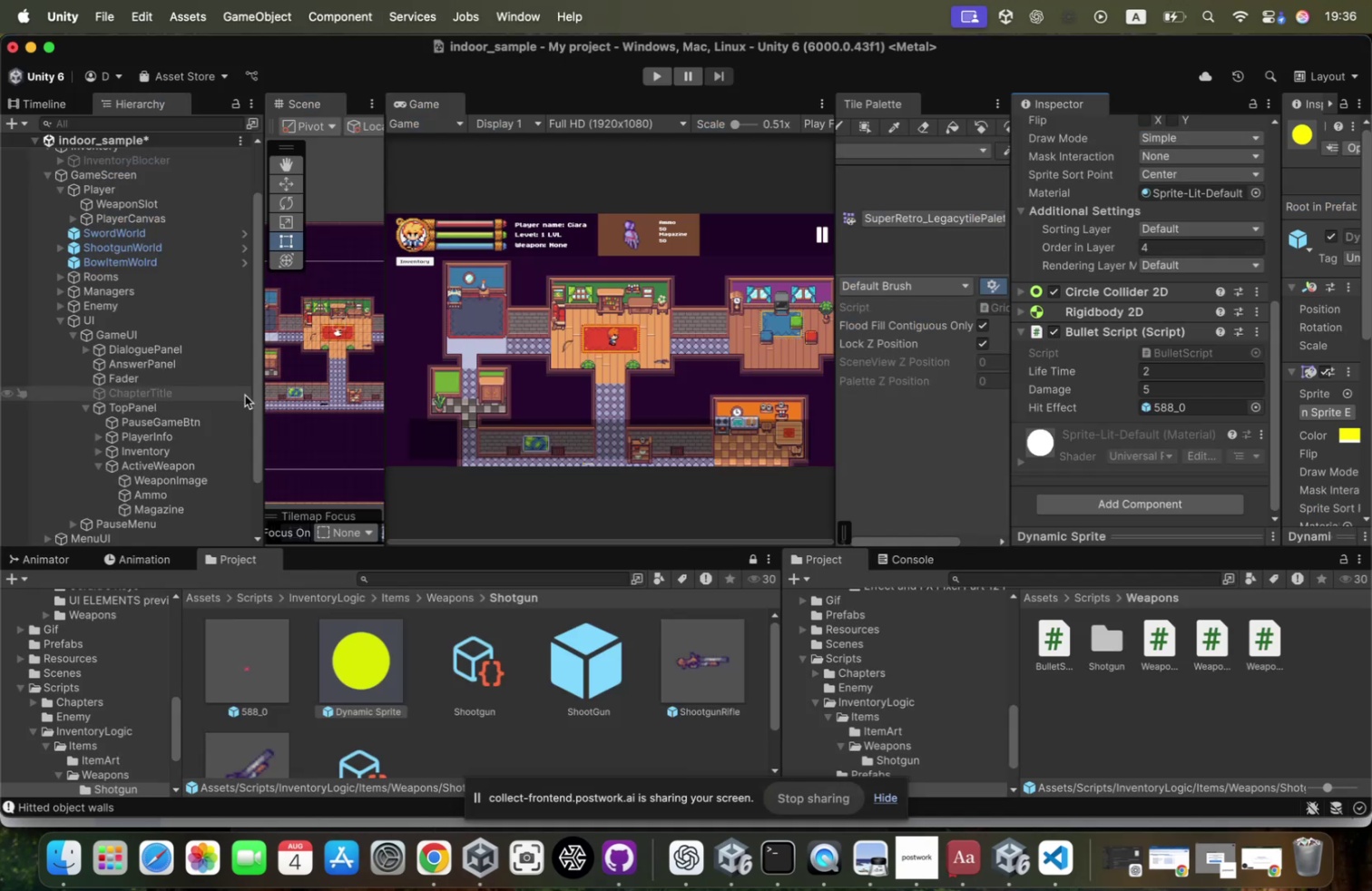 
scroll: coordinate [143, 404], scroll_direction: down, amount: 4.0
 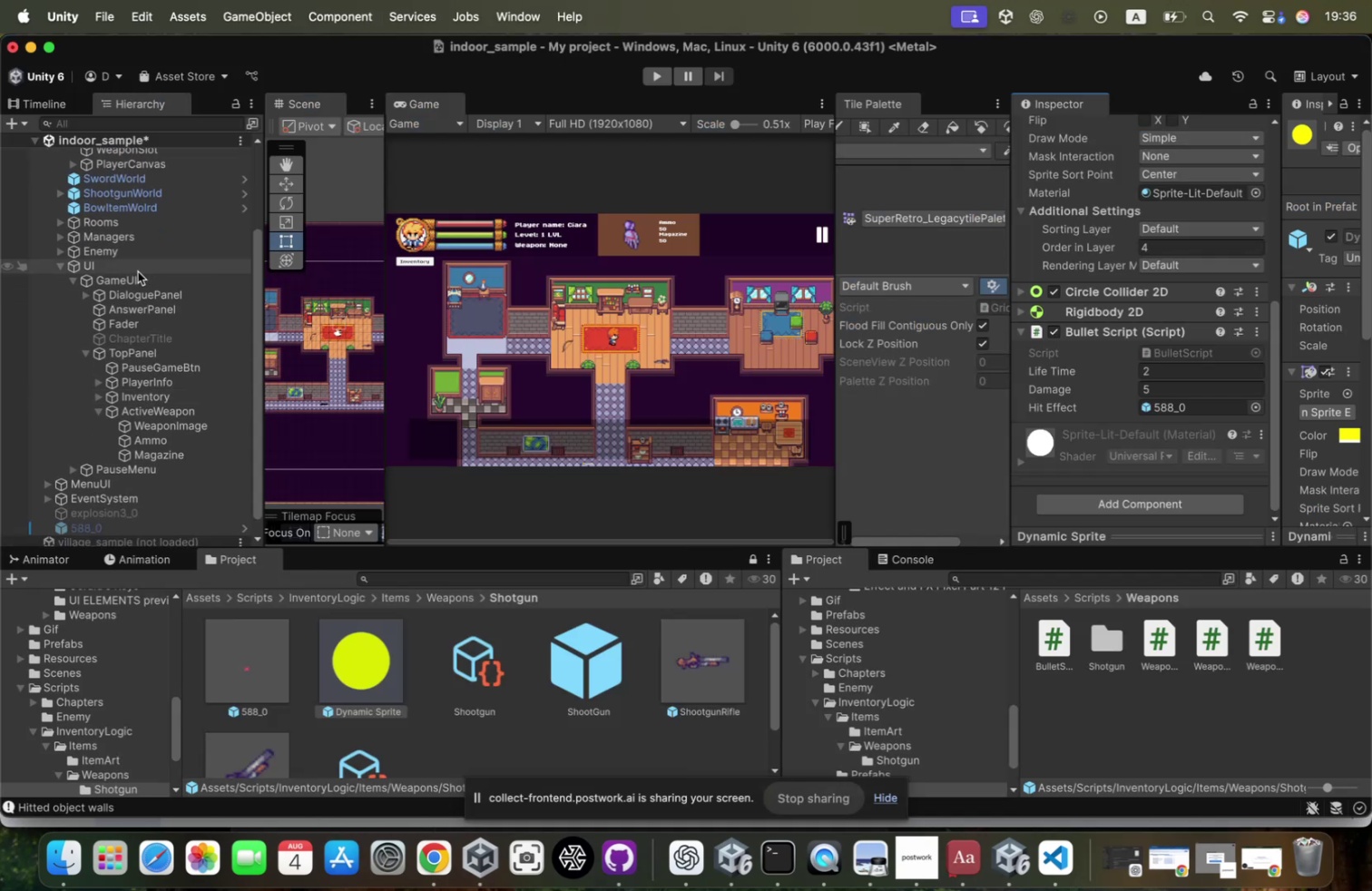 
left_click([138, 271])
 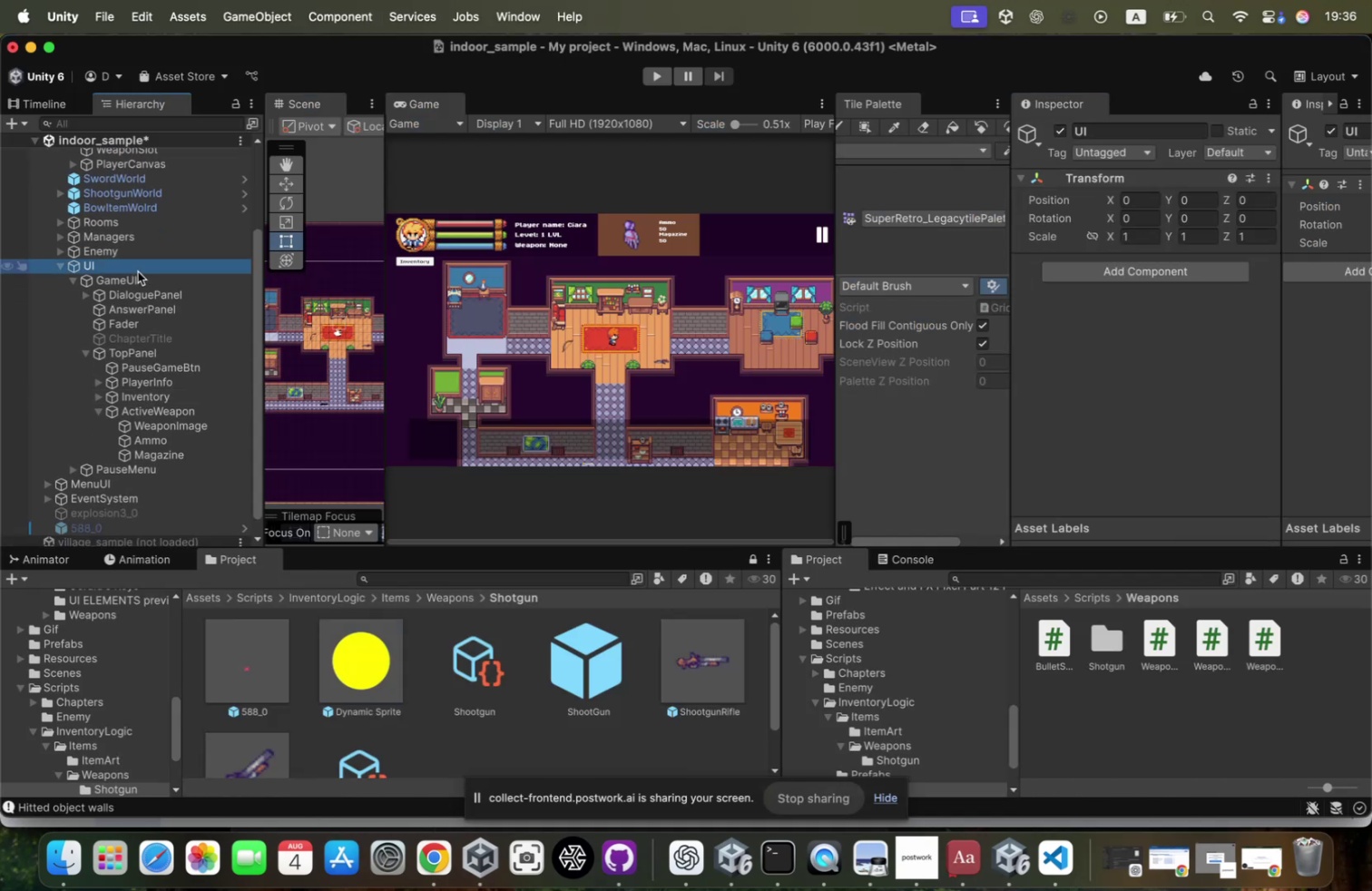 
key(ArrowLeft)
 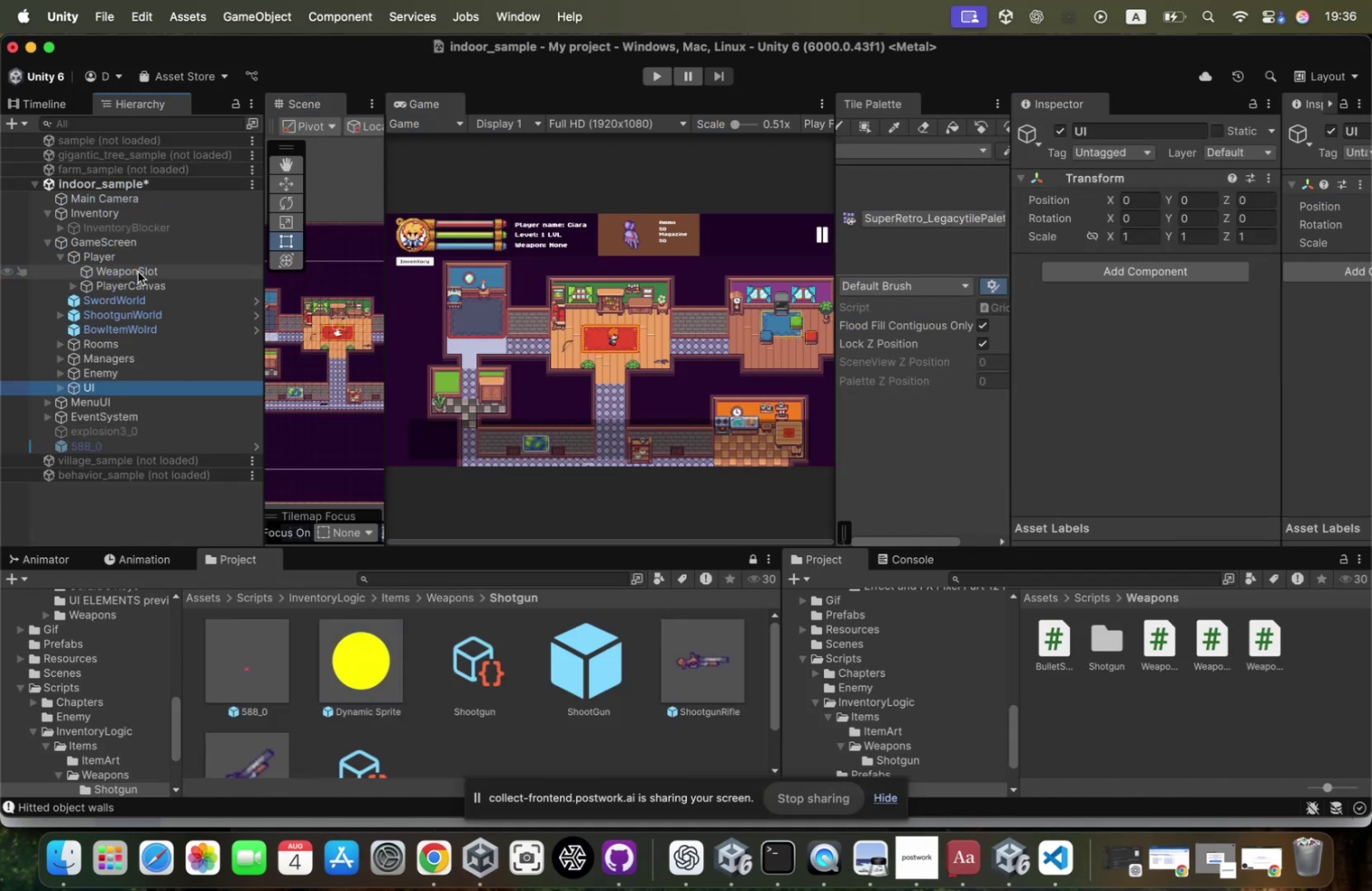 
key(ArrowUp)
 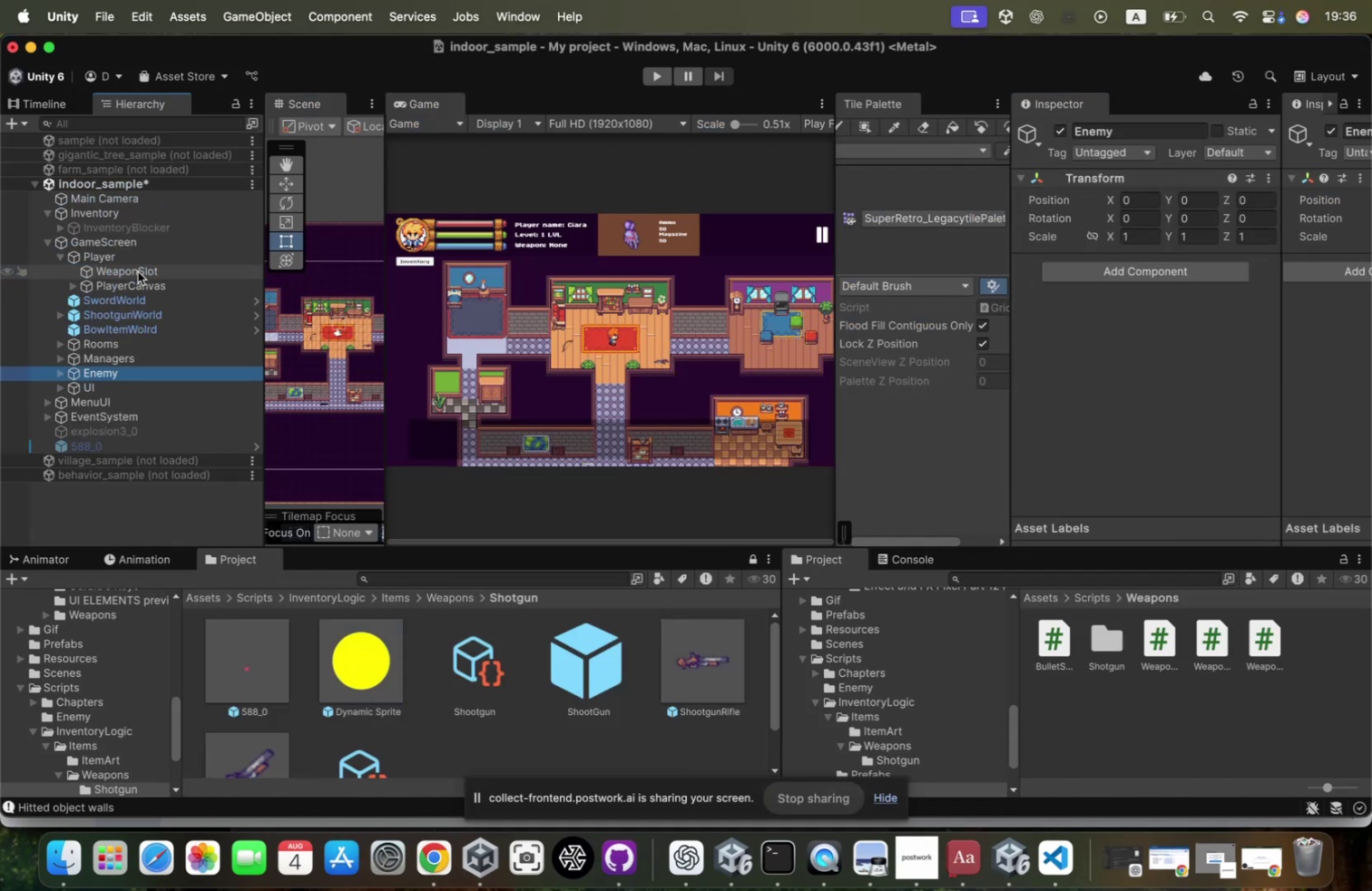 
key(ArrowUp)
 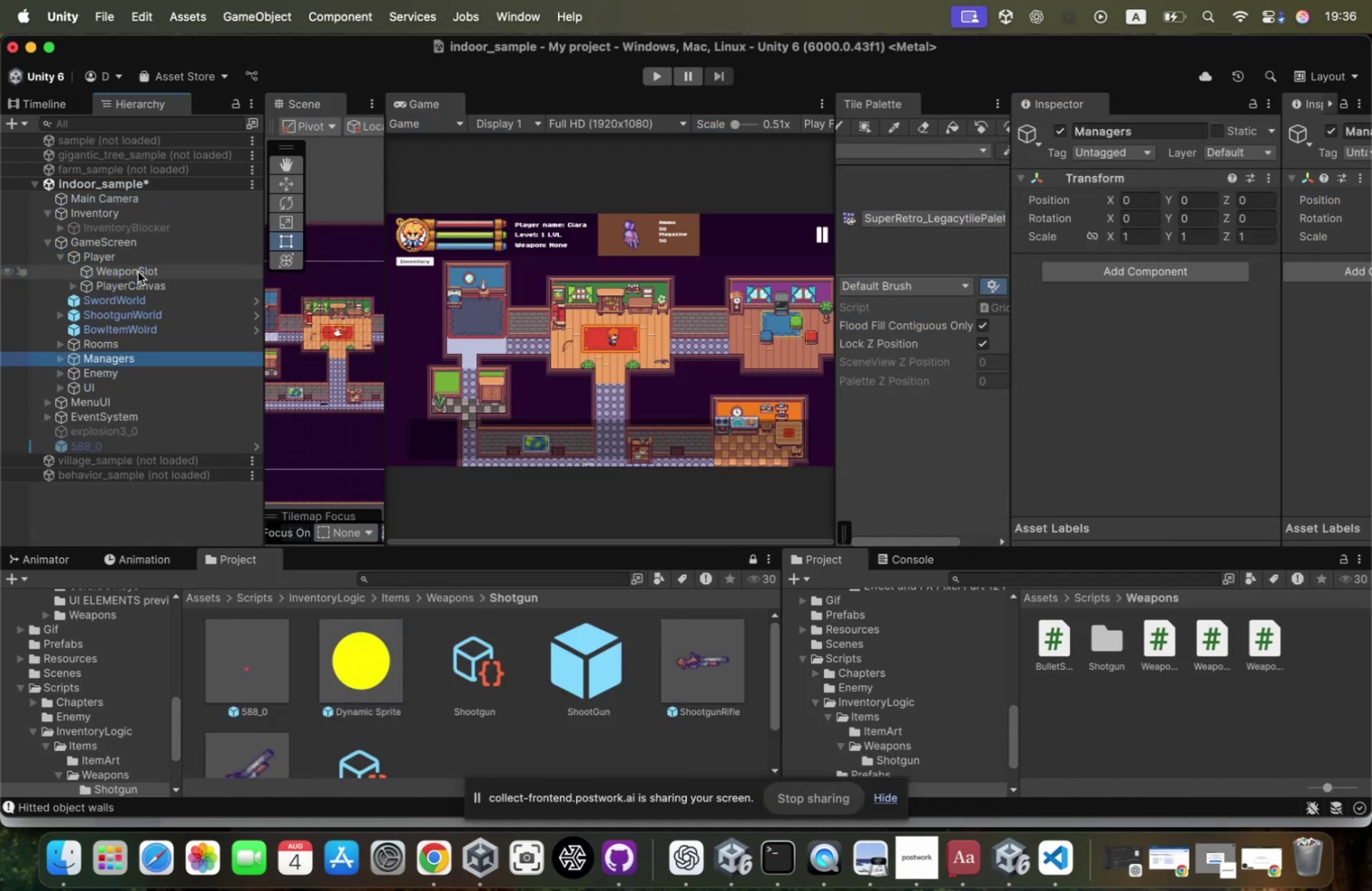 
key(ArrowUp)
 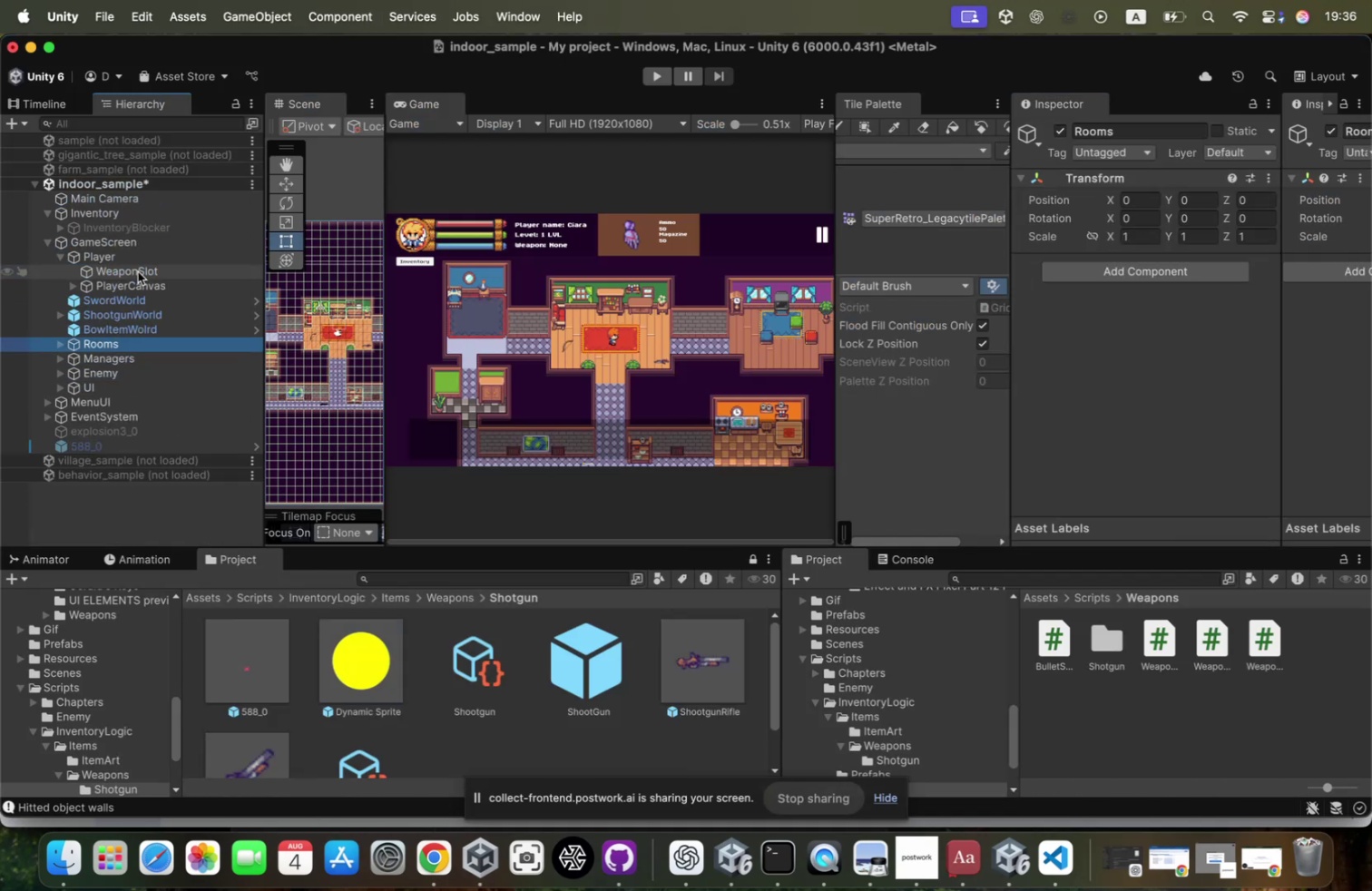 
key(ArrowUp)
 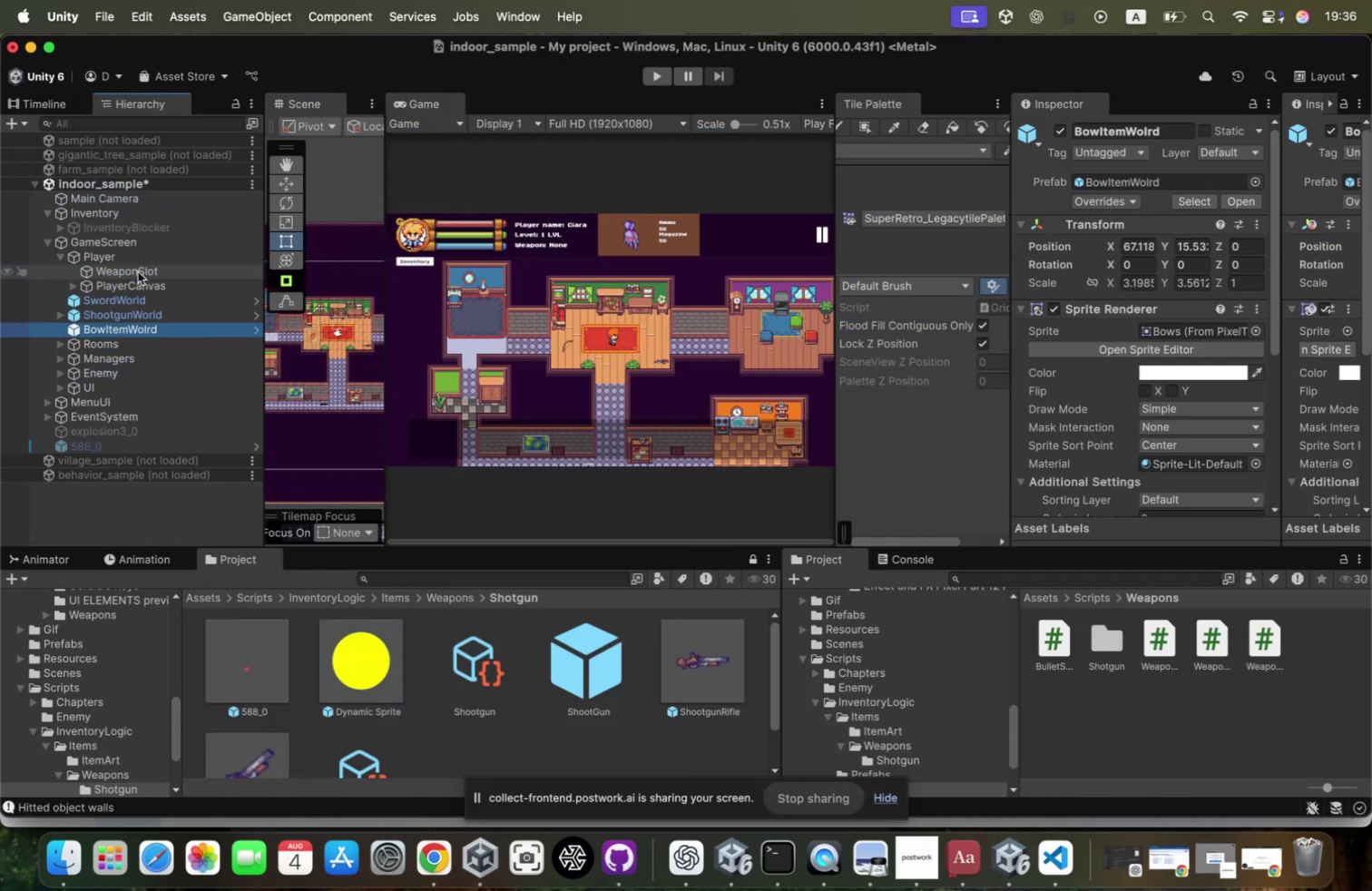 
key(ArrowDown)
 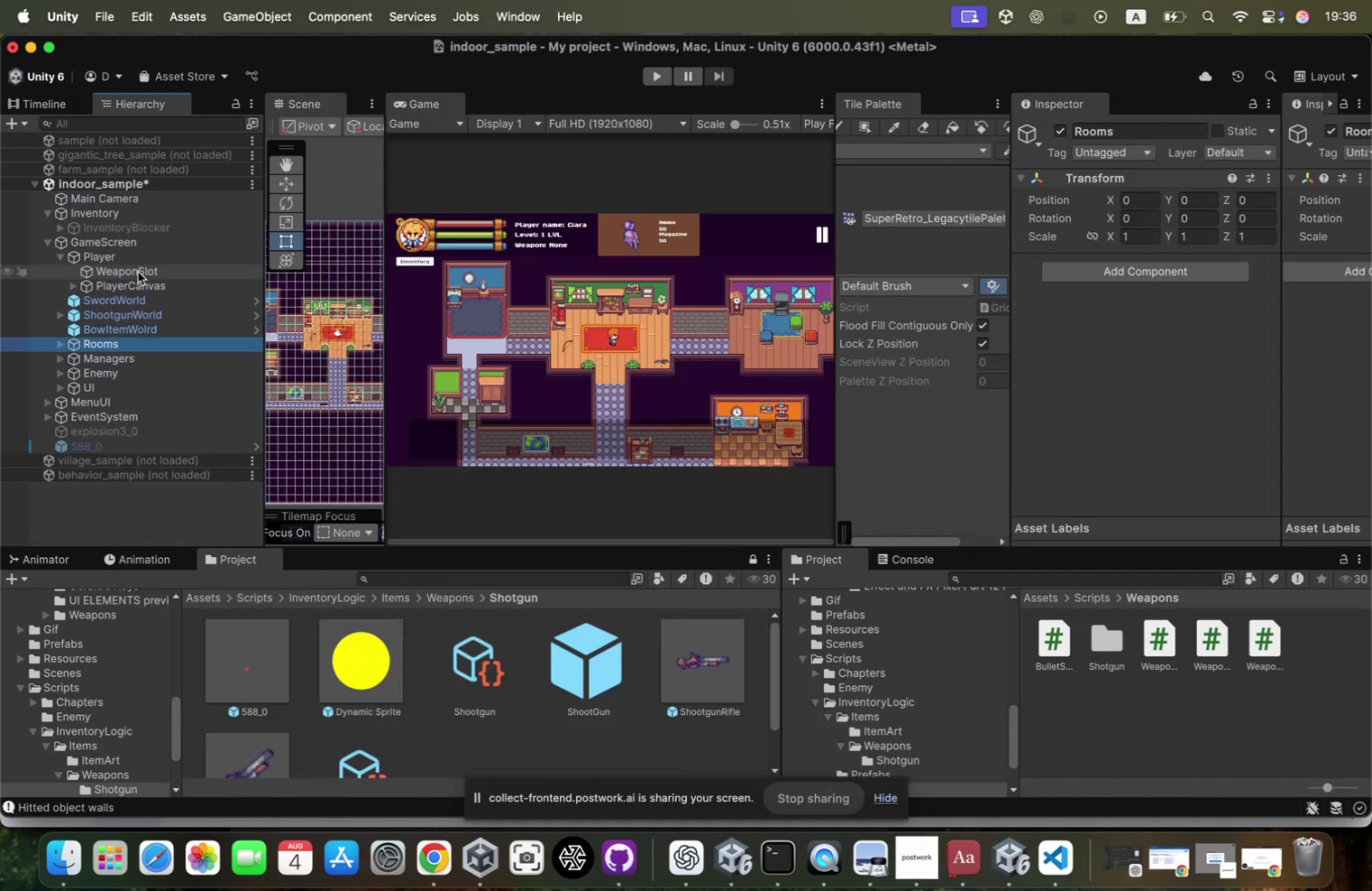 
key(ArrowDown)
 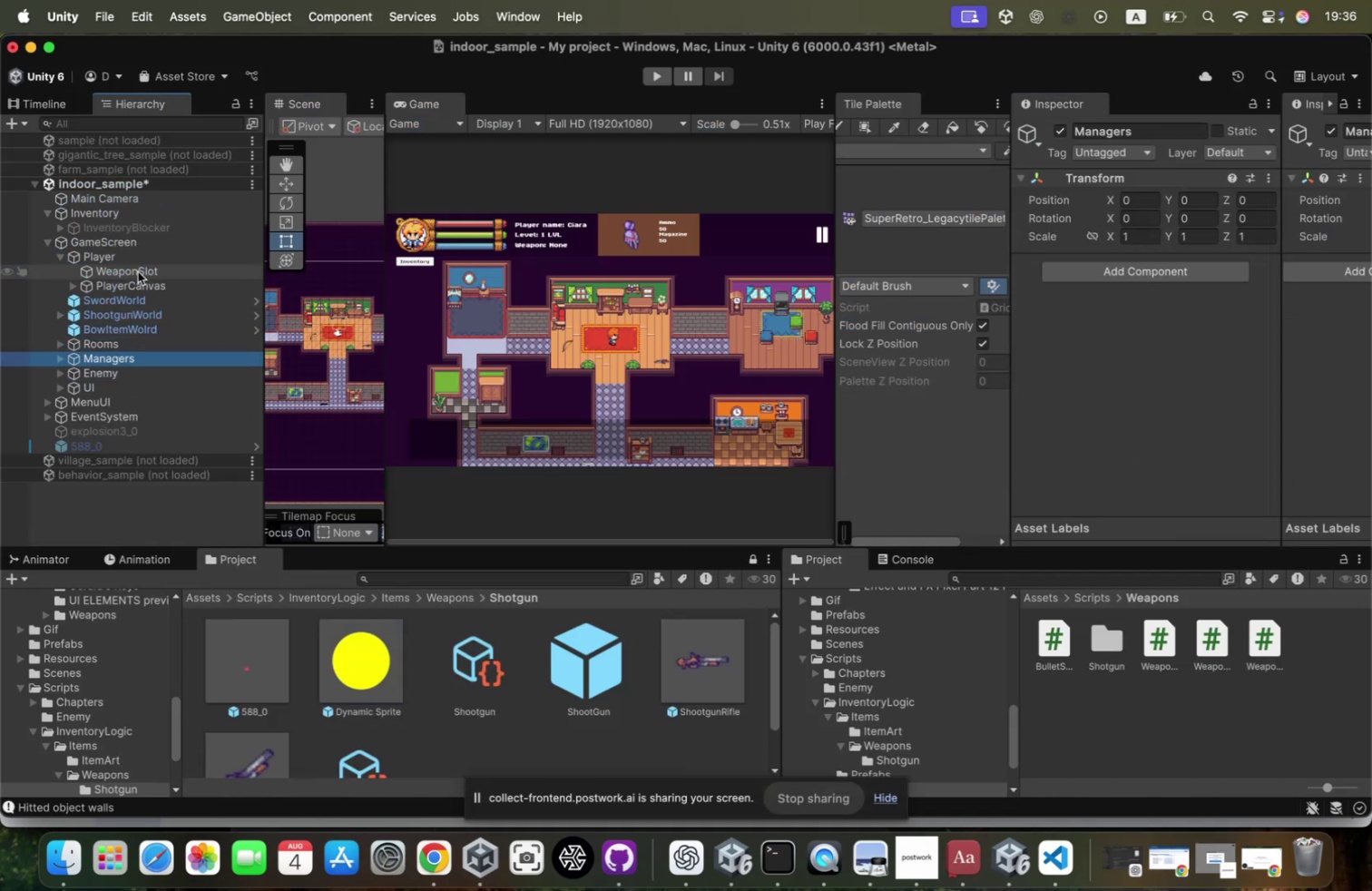 
key(ArrowUp)
 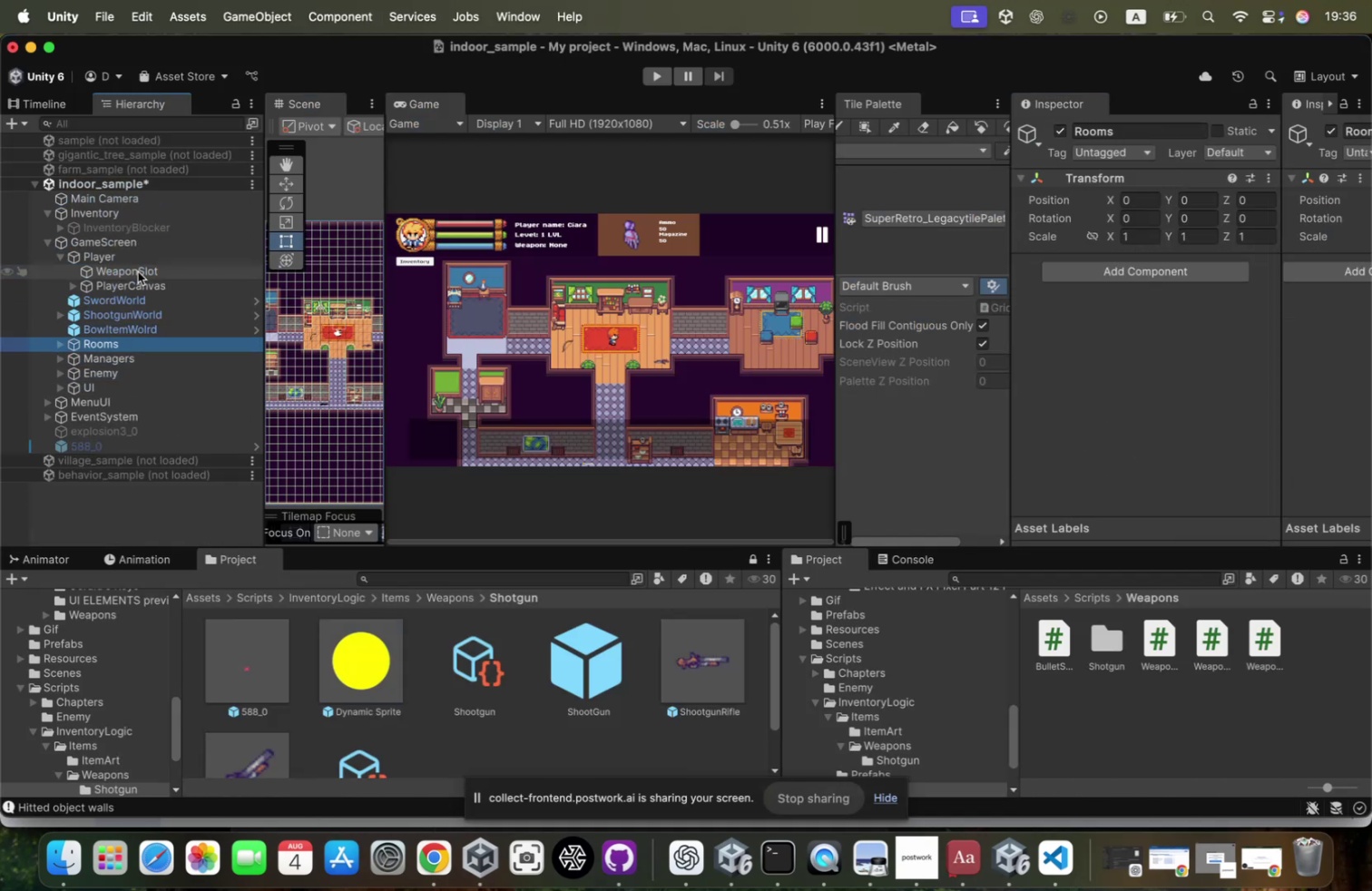 
key(ArrowUp)
 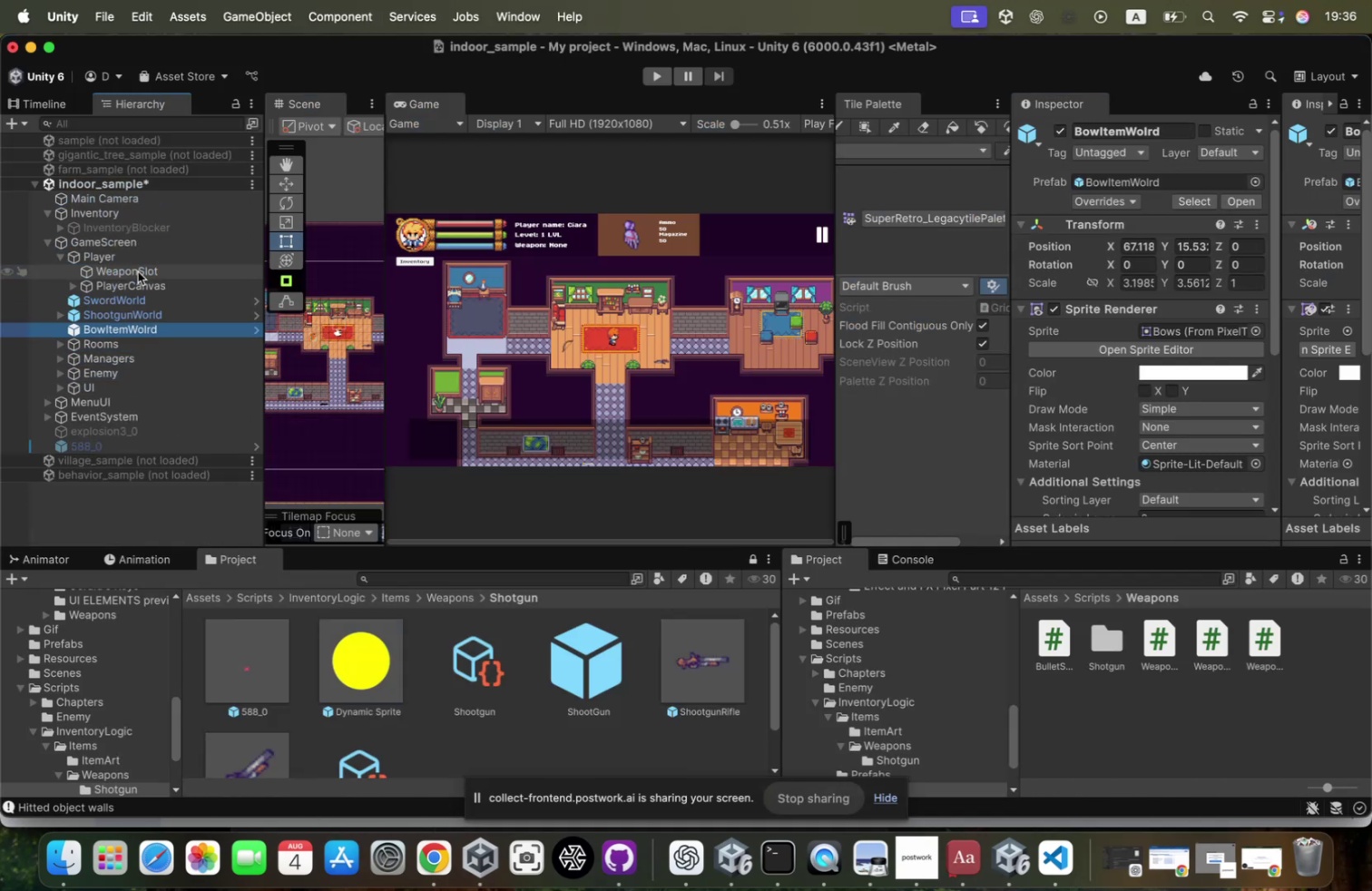 
key(ArrowUp)
 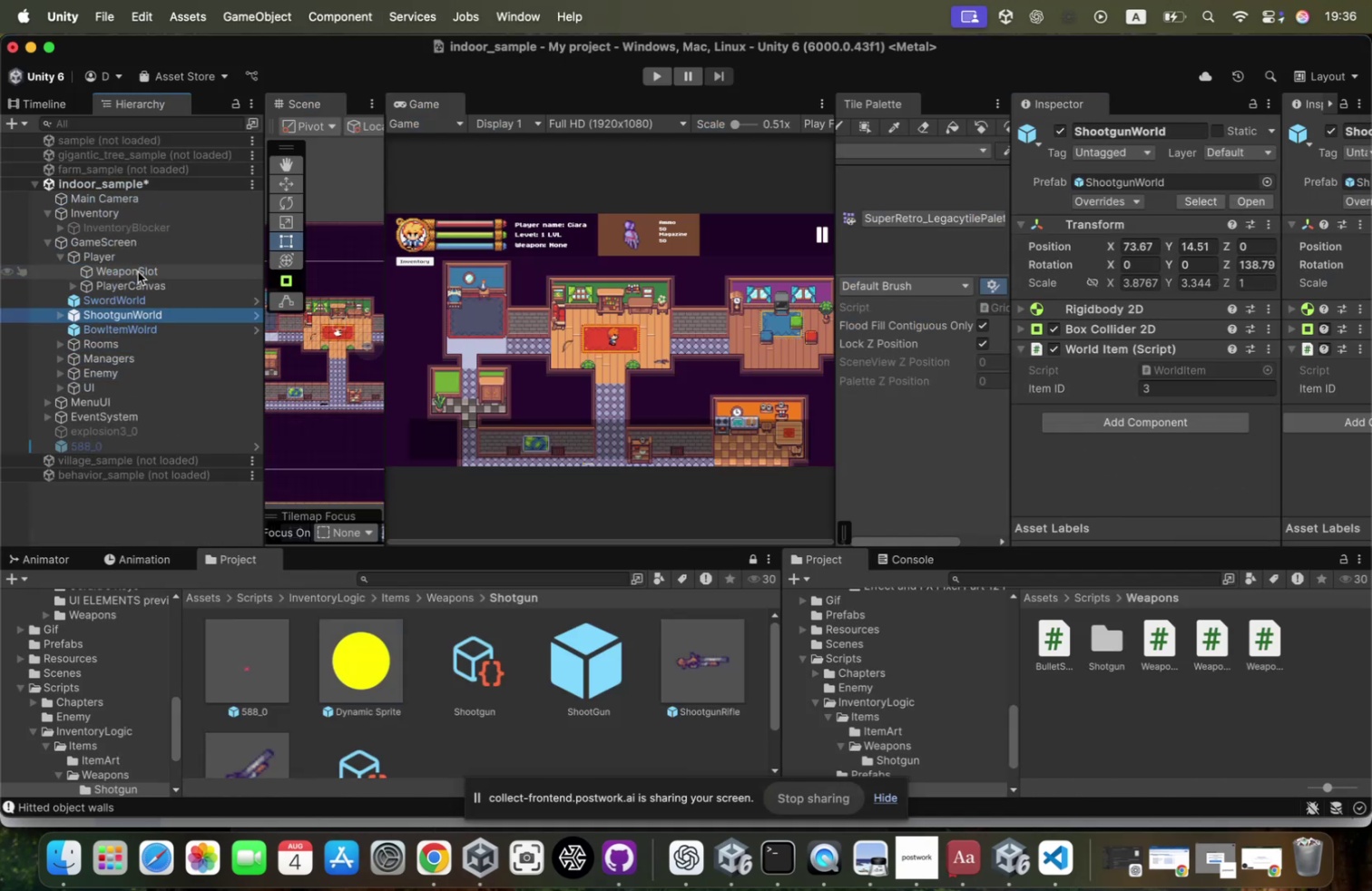 
key(ArrowUp)
 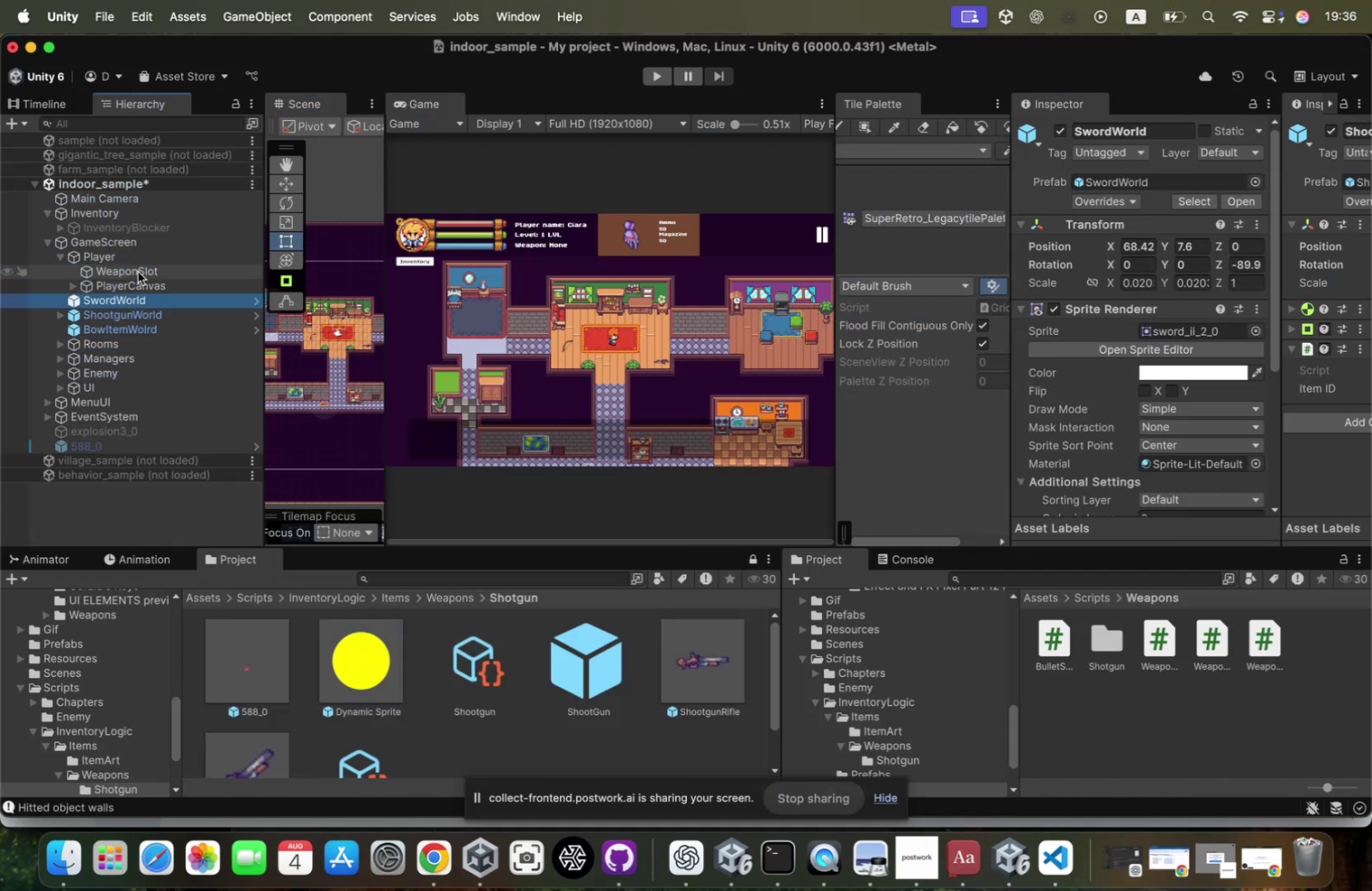 
key(ArrowUp)
 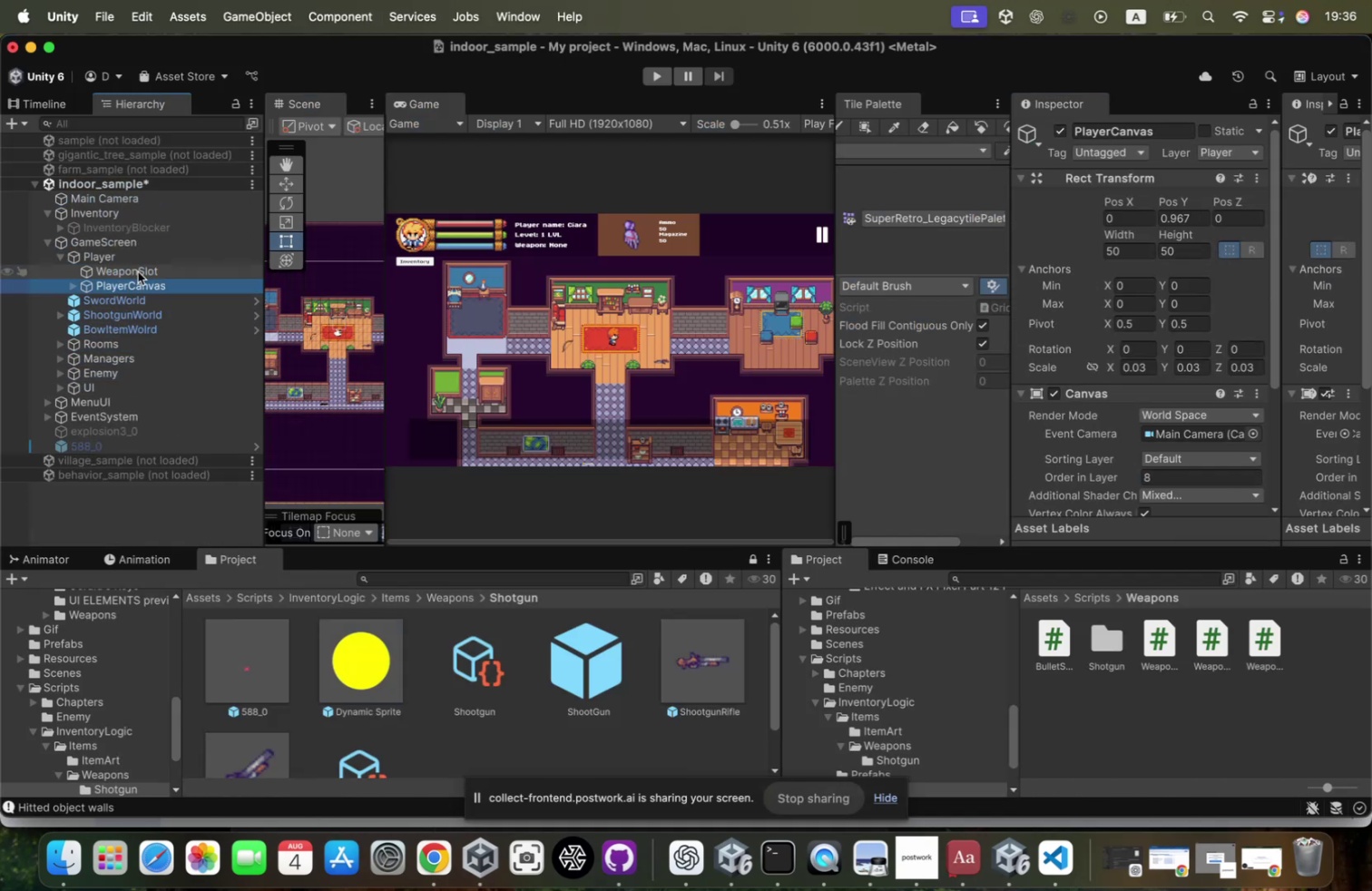 
key(ArrowUp)
 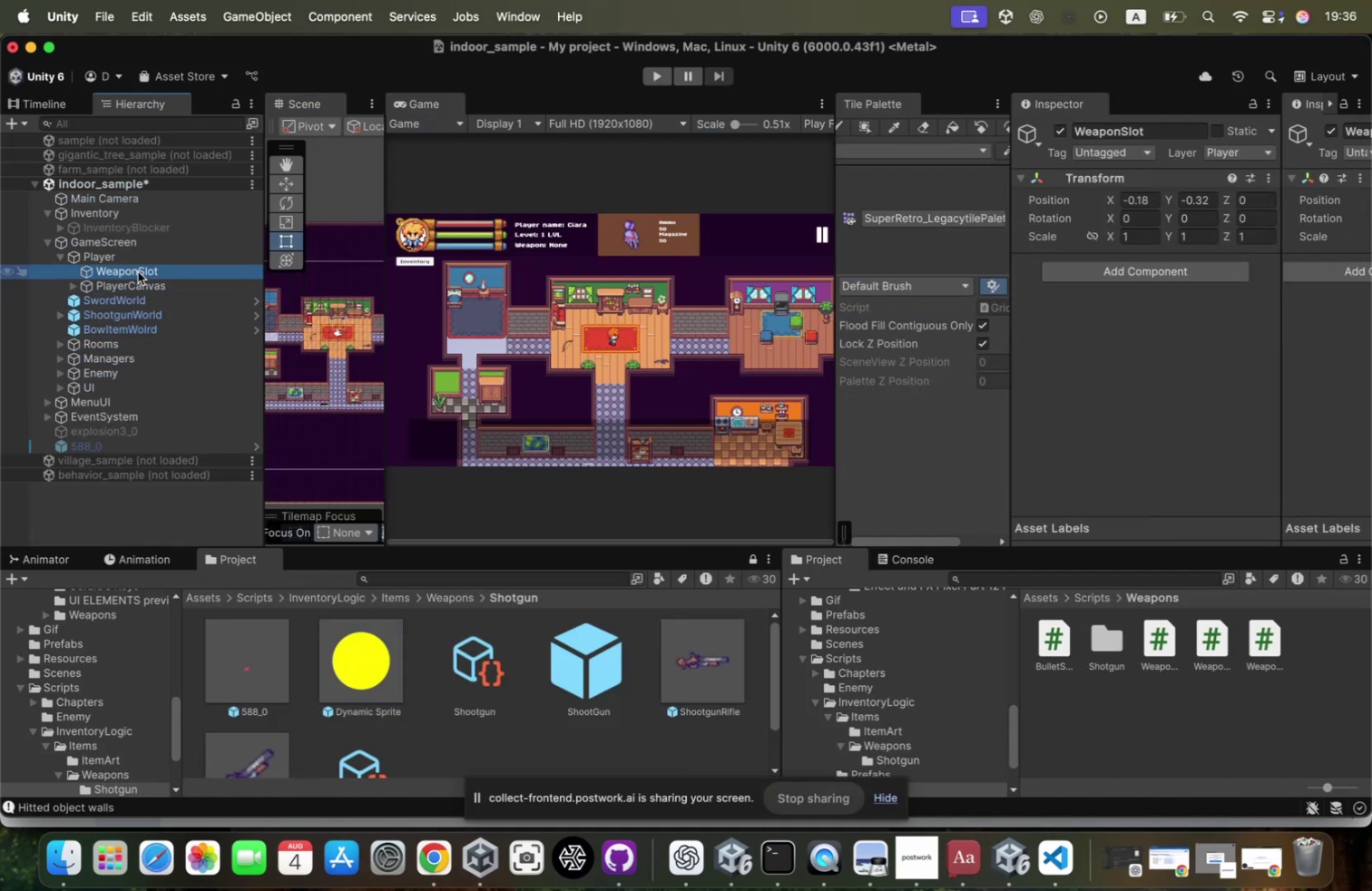 
key(ArrowUp)
 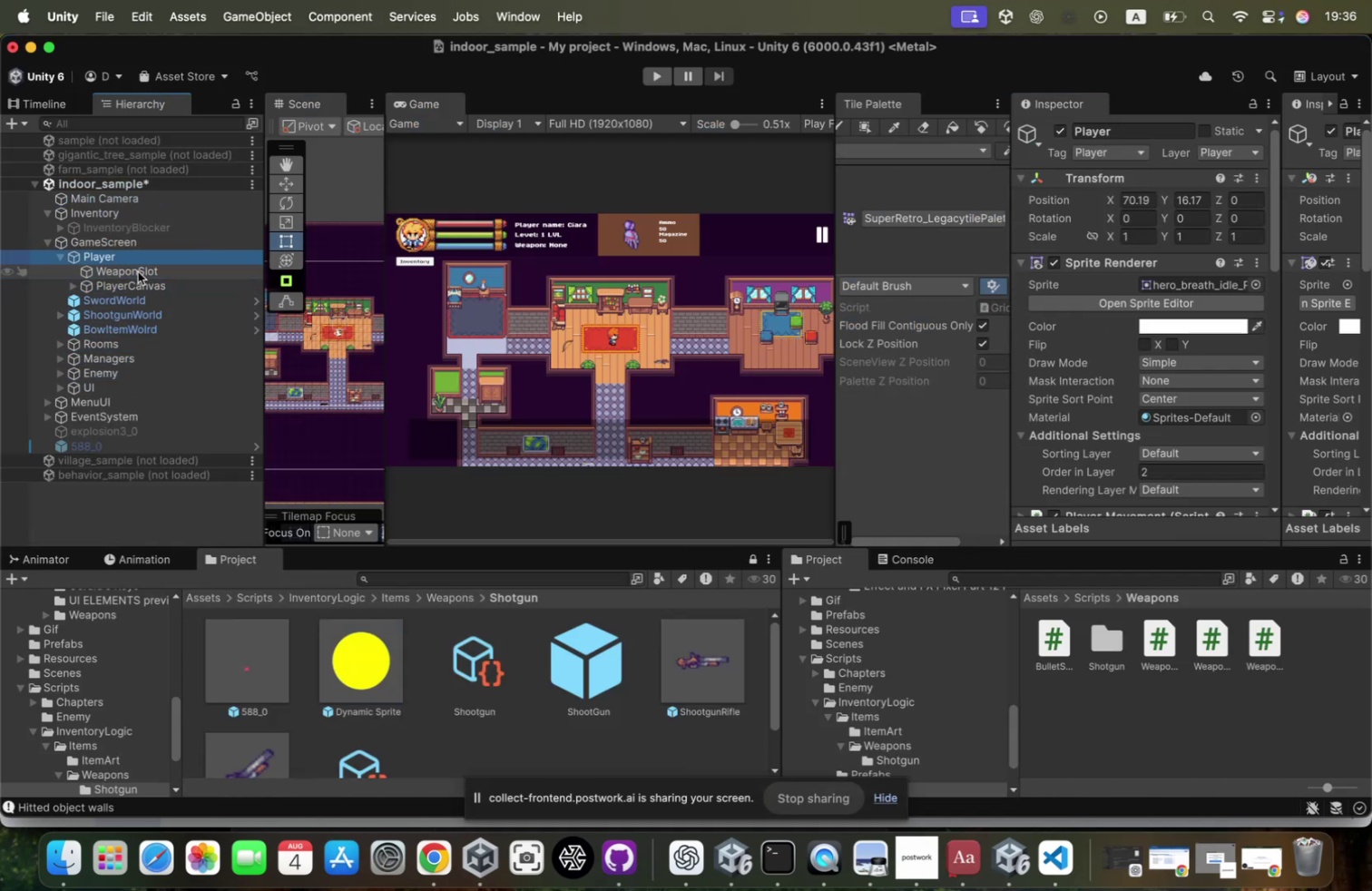 
key(ArrowLeft)
 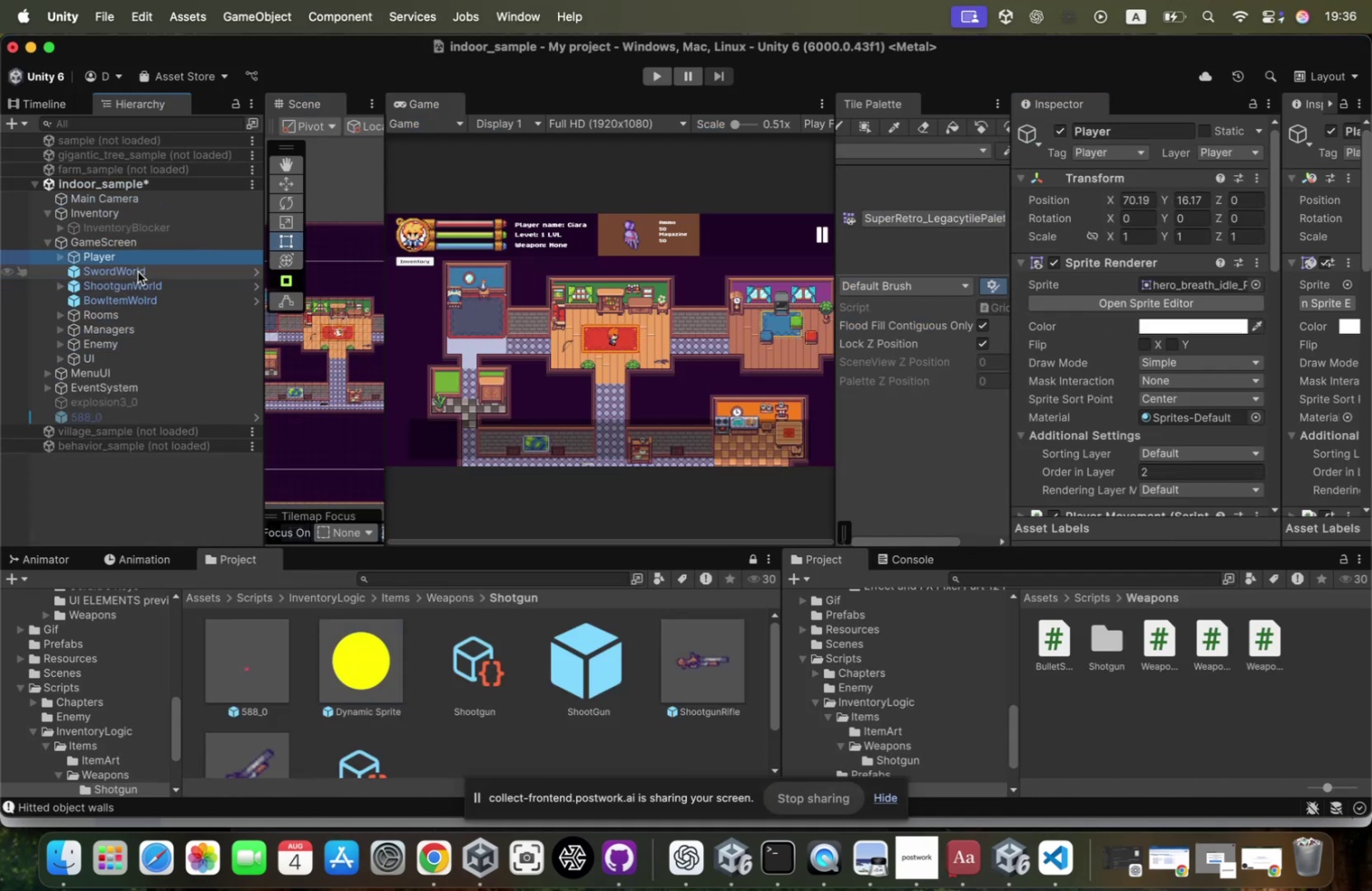 
key(ArrowDown)
 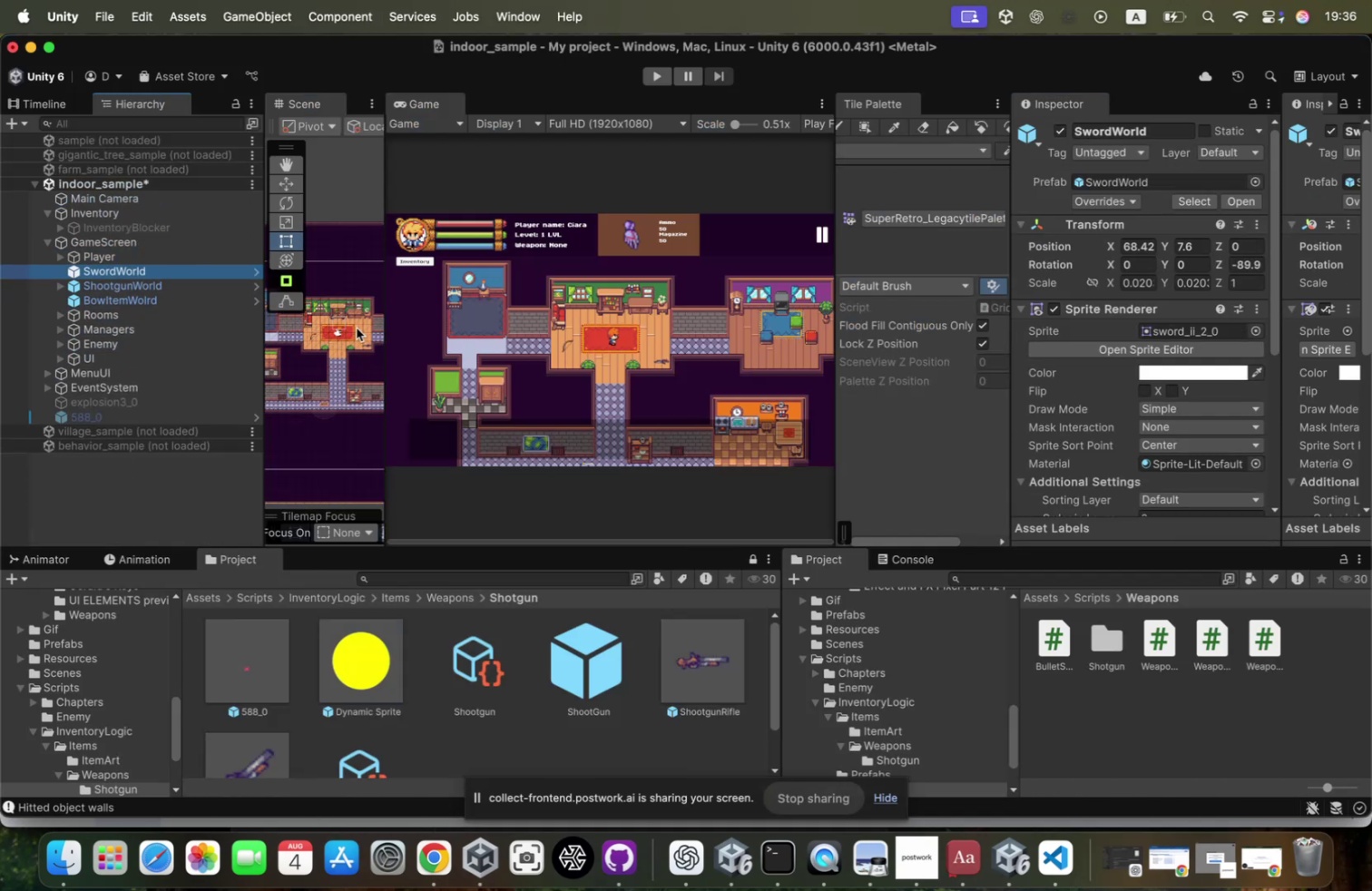 
left_click_drag(start_coordinate=[387, 338], to_coordinate=[540, 342])
 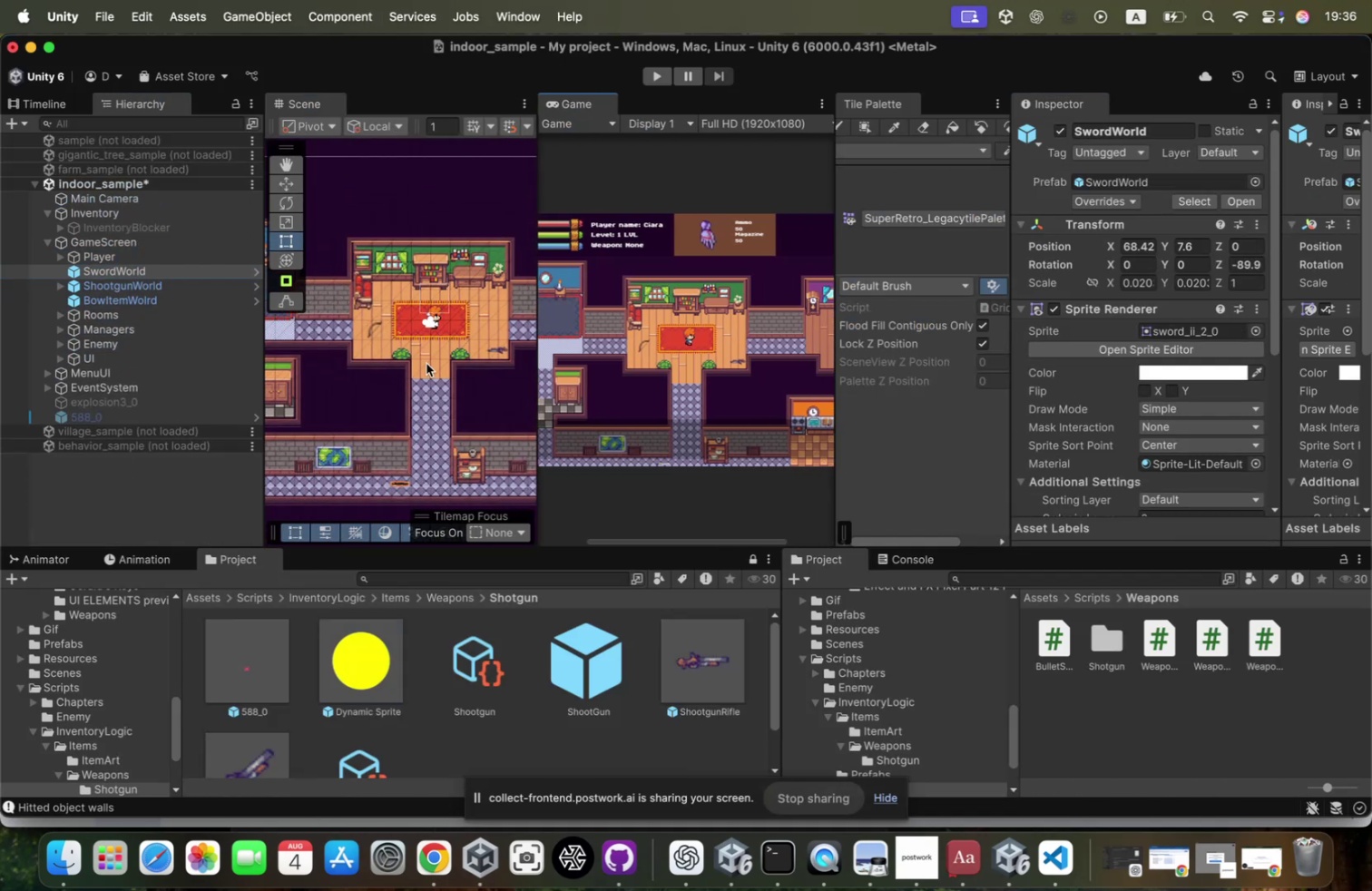 
scroll: coordinate [426, 363], scroll_direction: down, amount: 117.0
 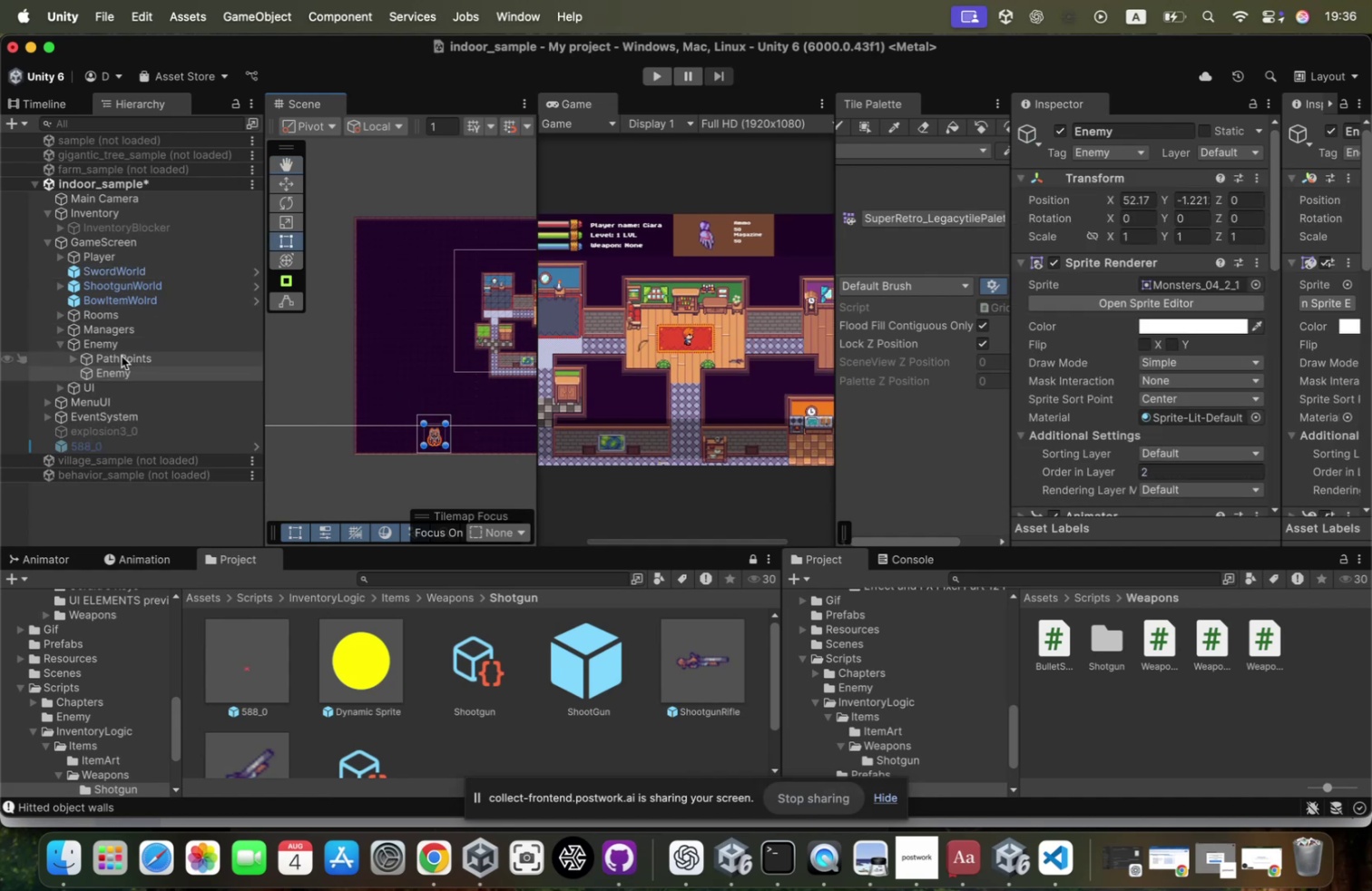 
left_click([132, 346])
 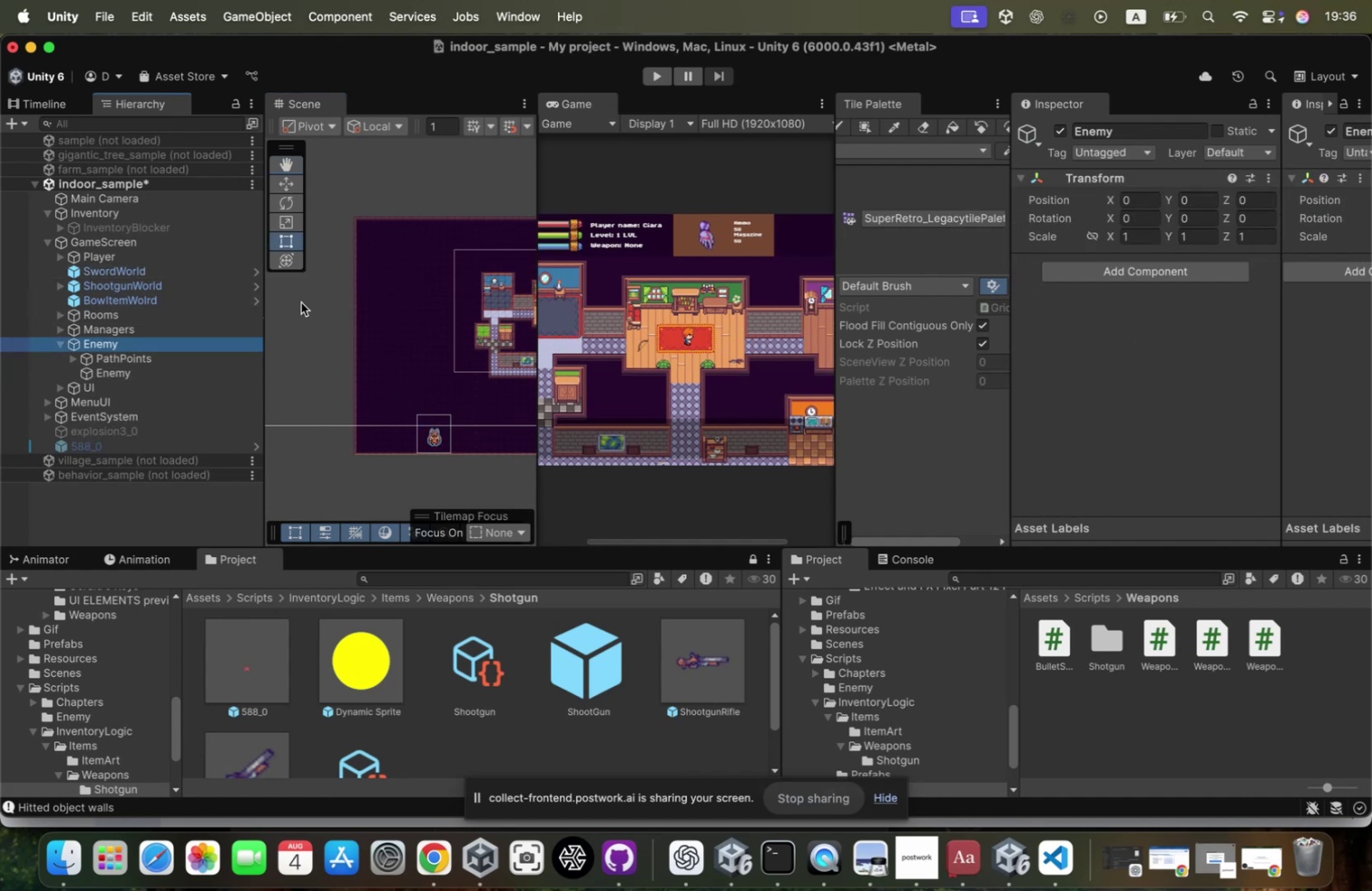 
key(ArrowDown)
 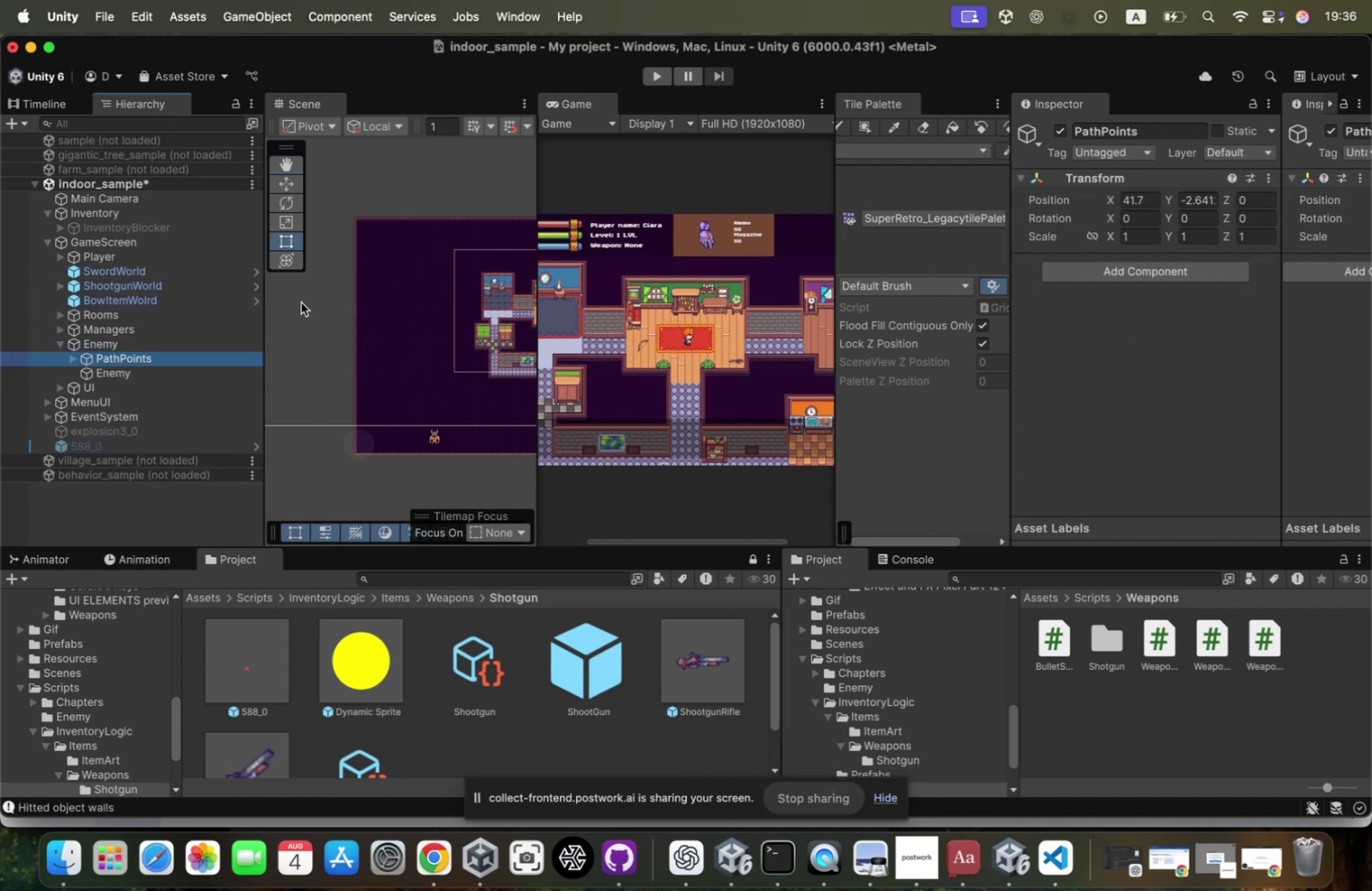 
key(ArrowUp)
 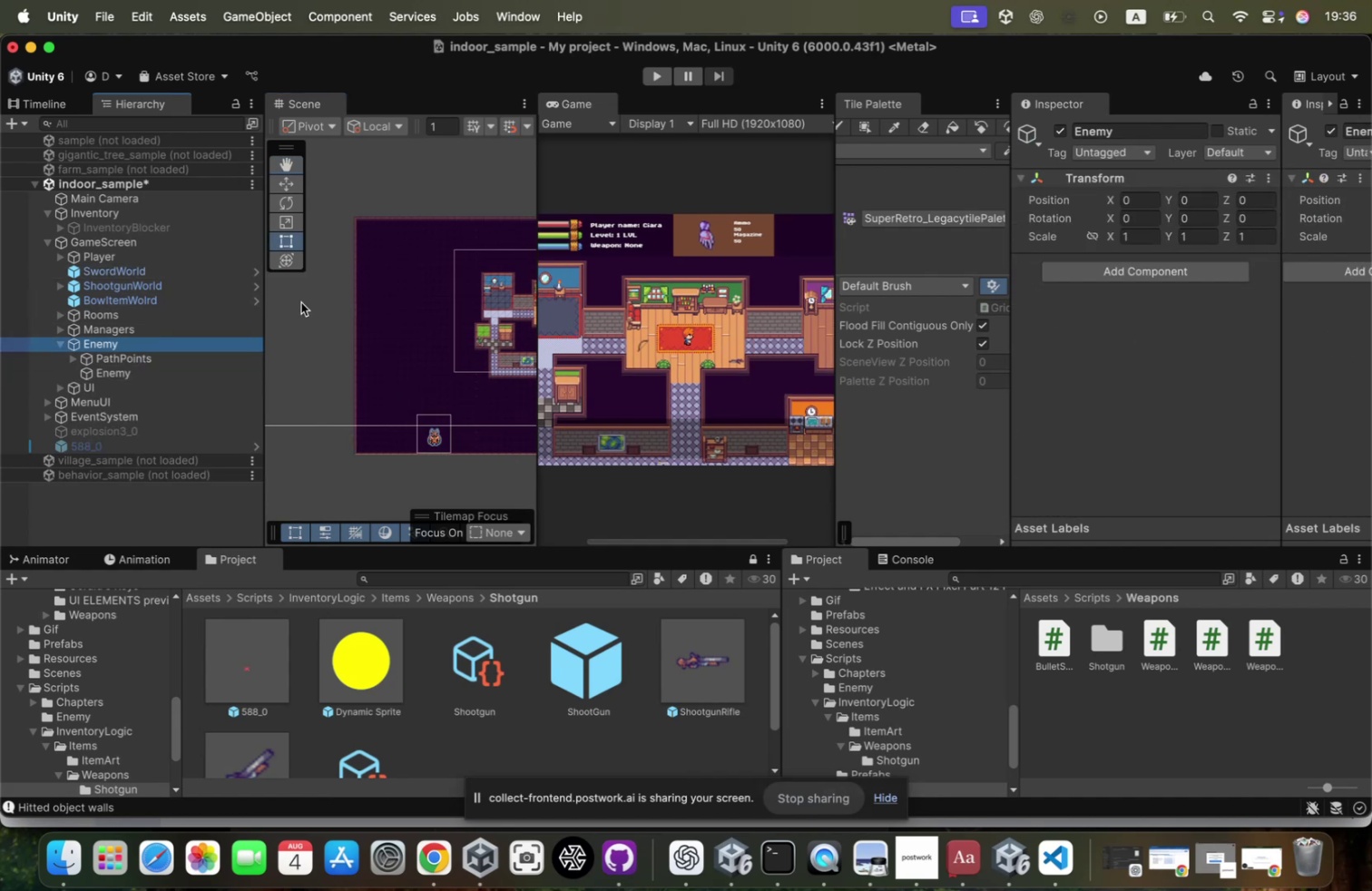 
key(ArrowDown)
 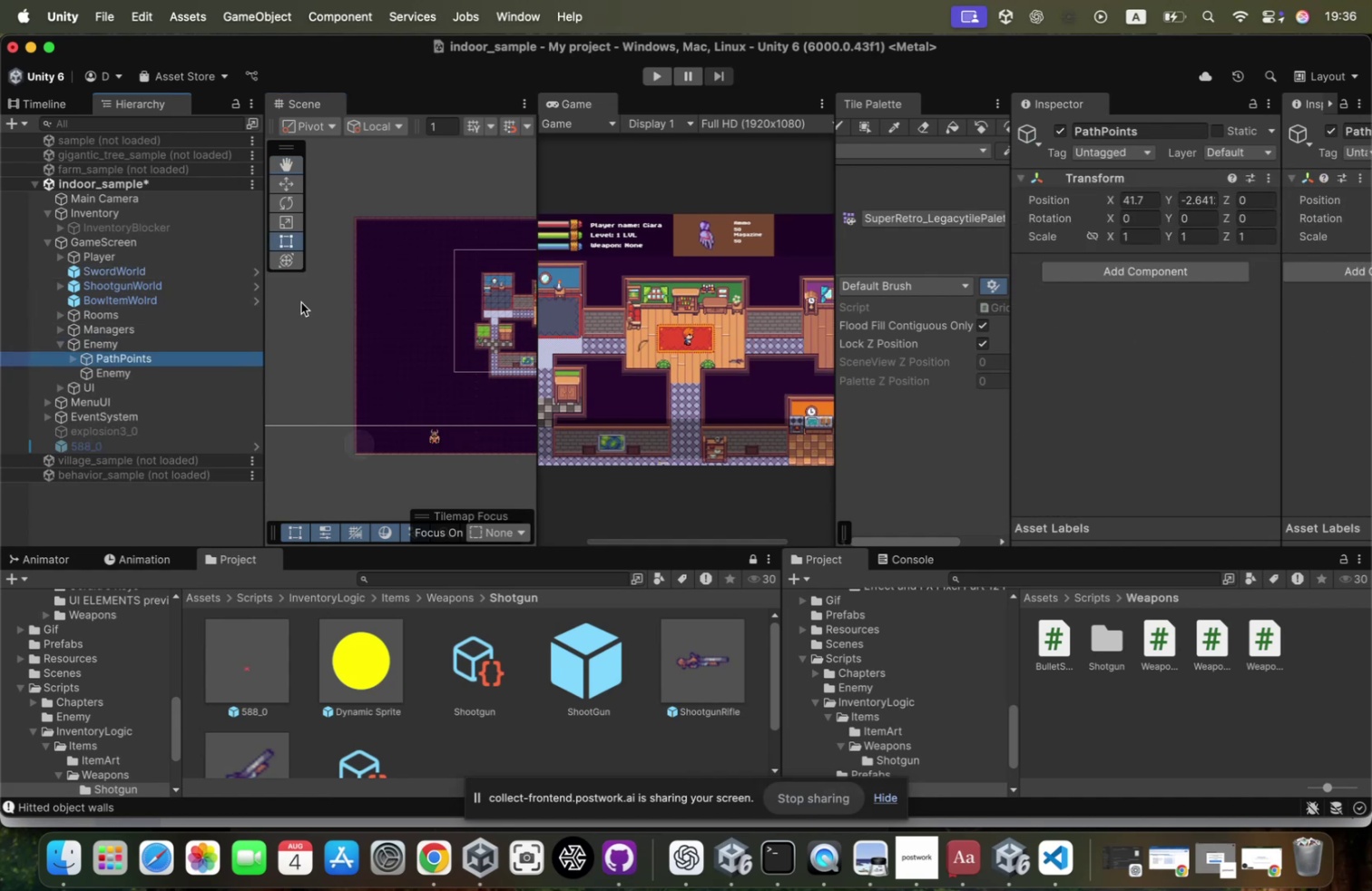 
key(ArrowRight)
 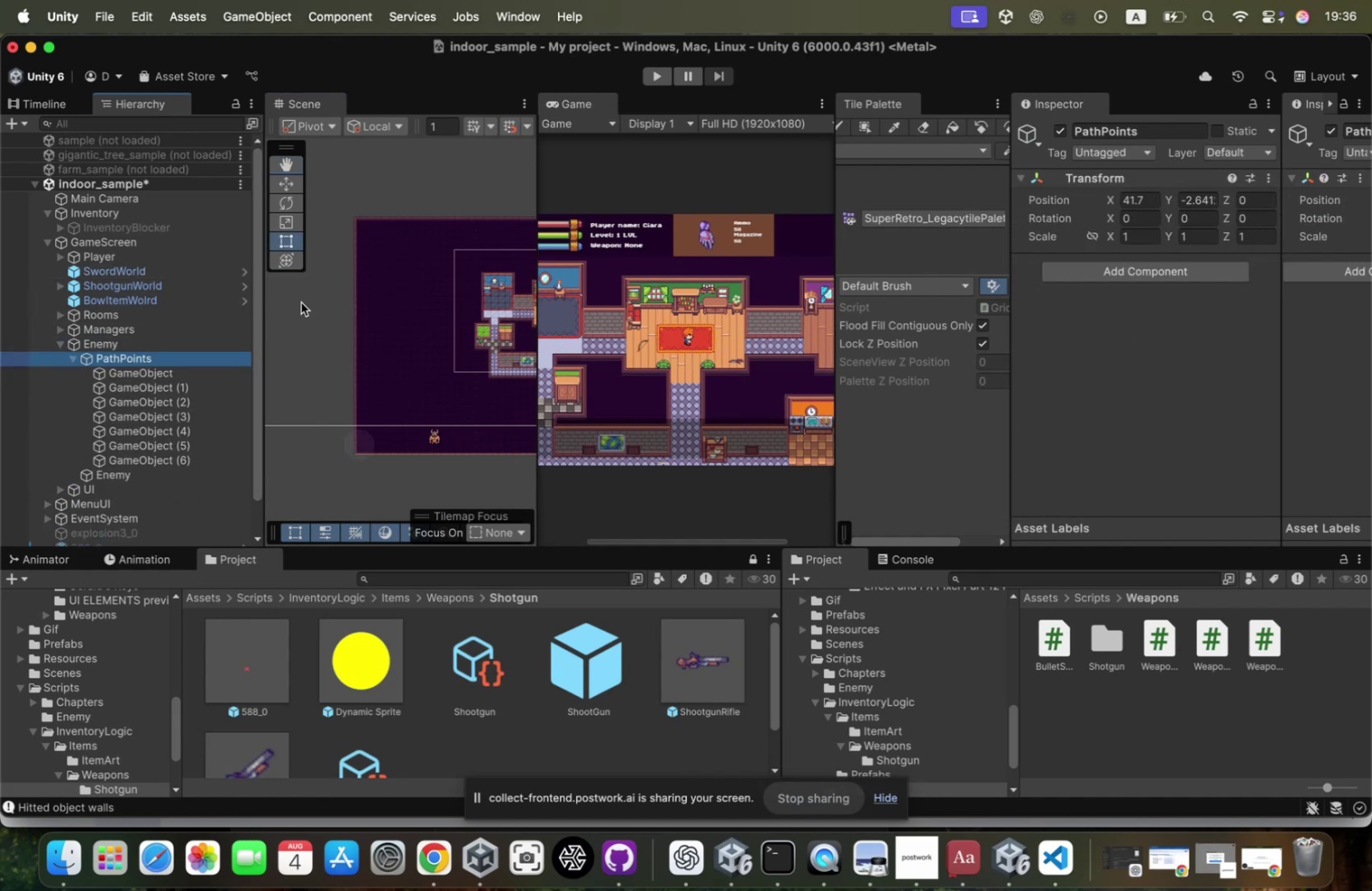 
key(ArrowDown)
 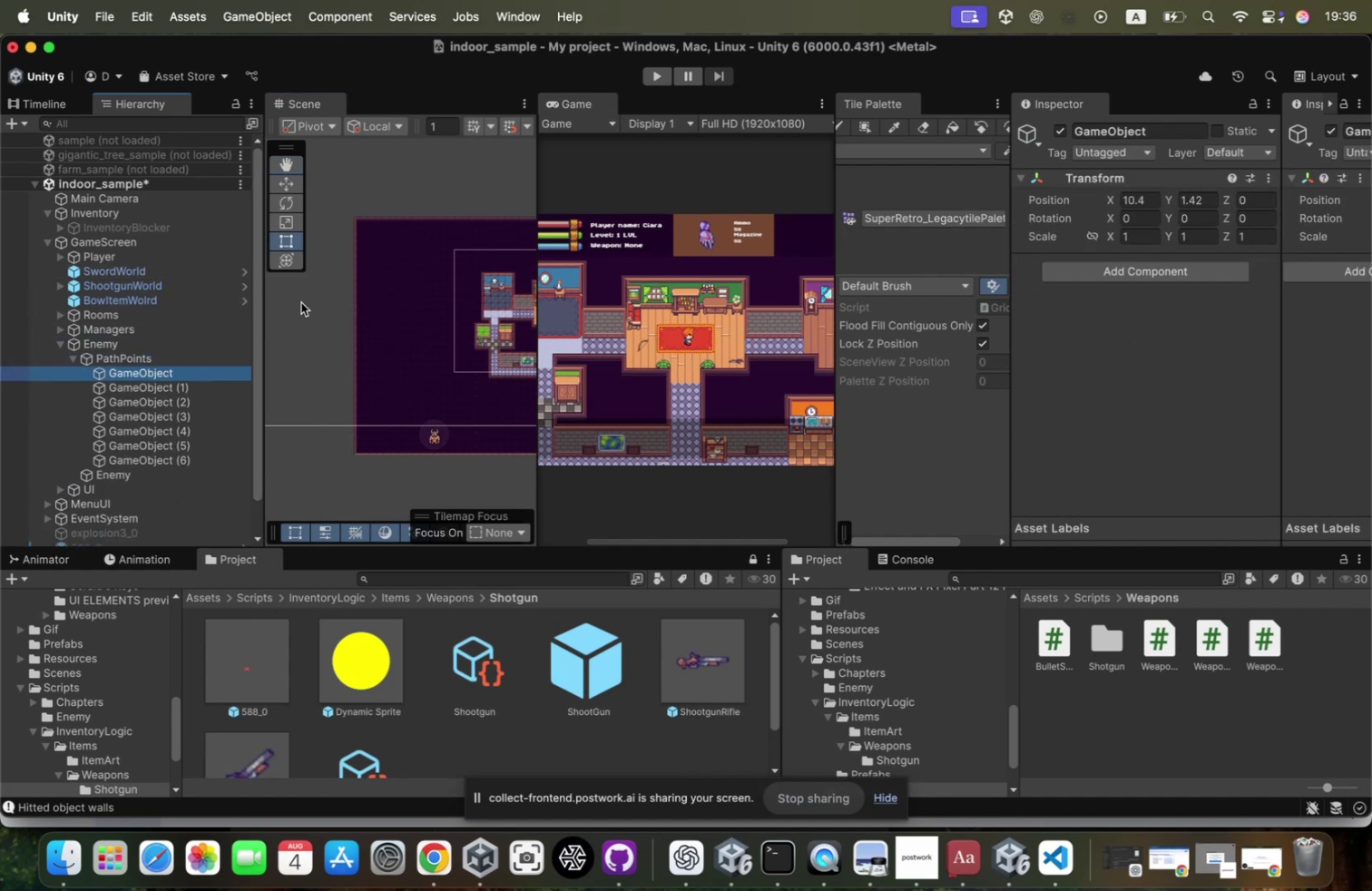 
key(ArrowUp)
 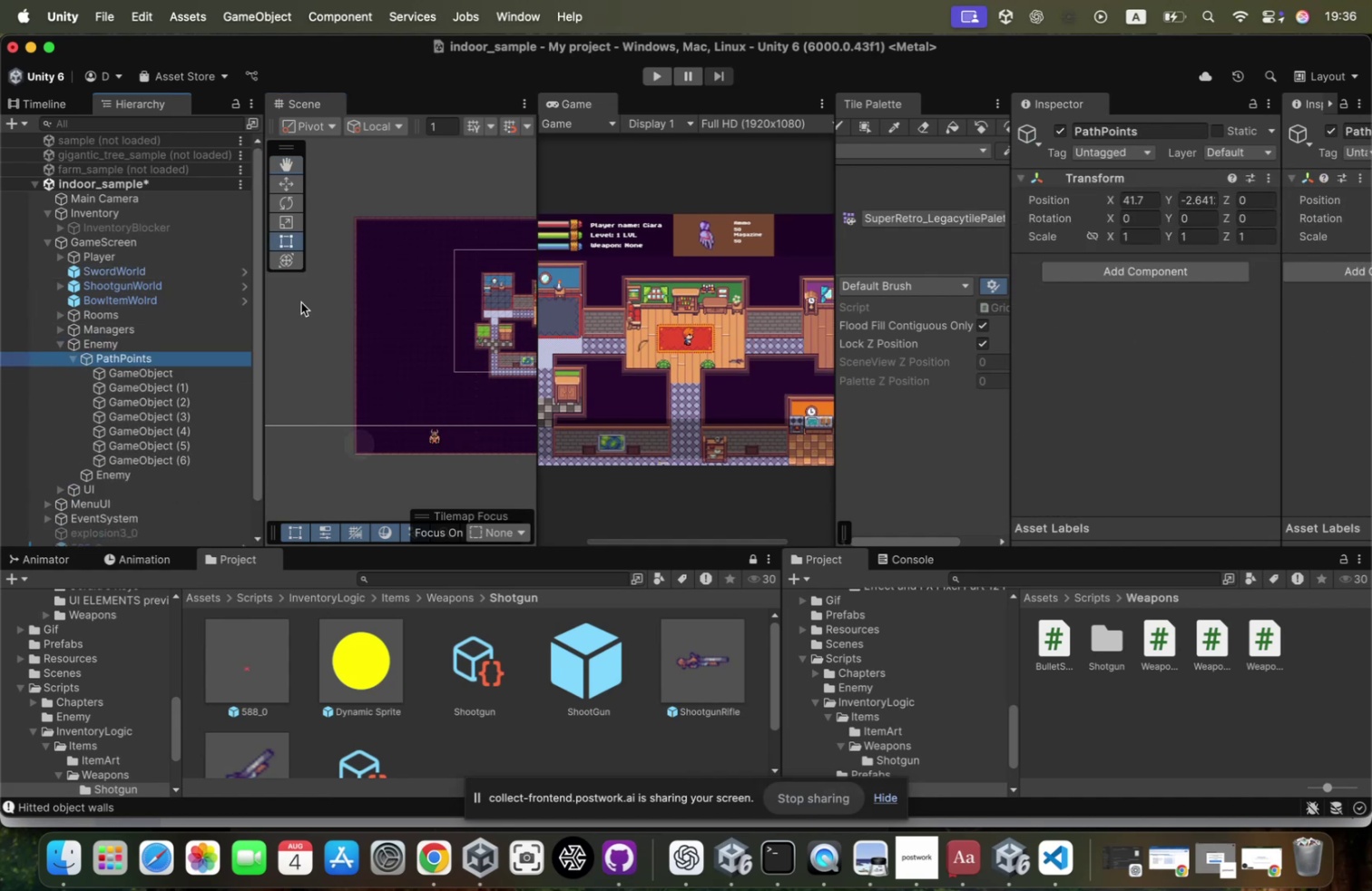 
key(ArrowUp)
 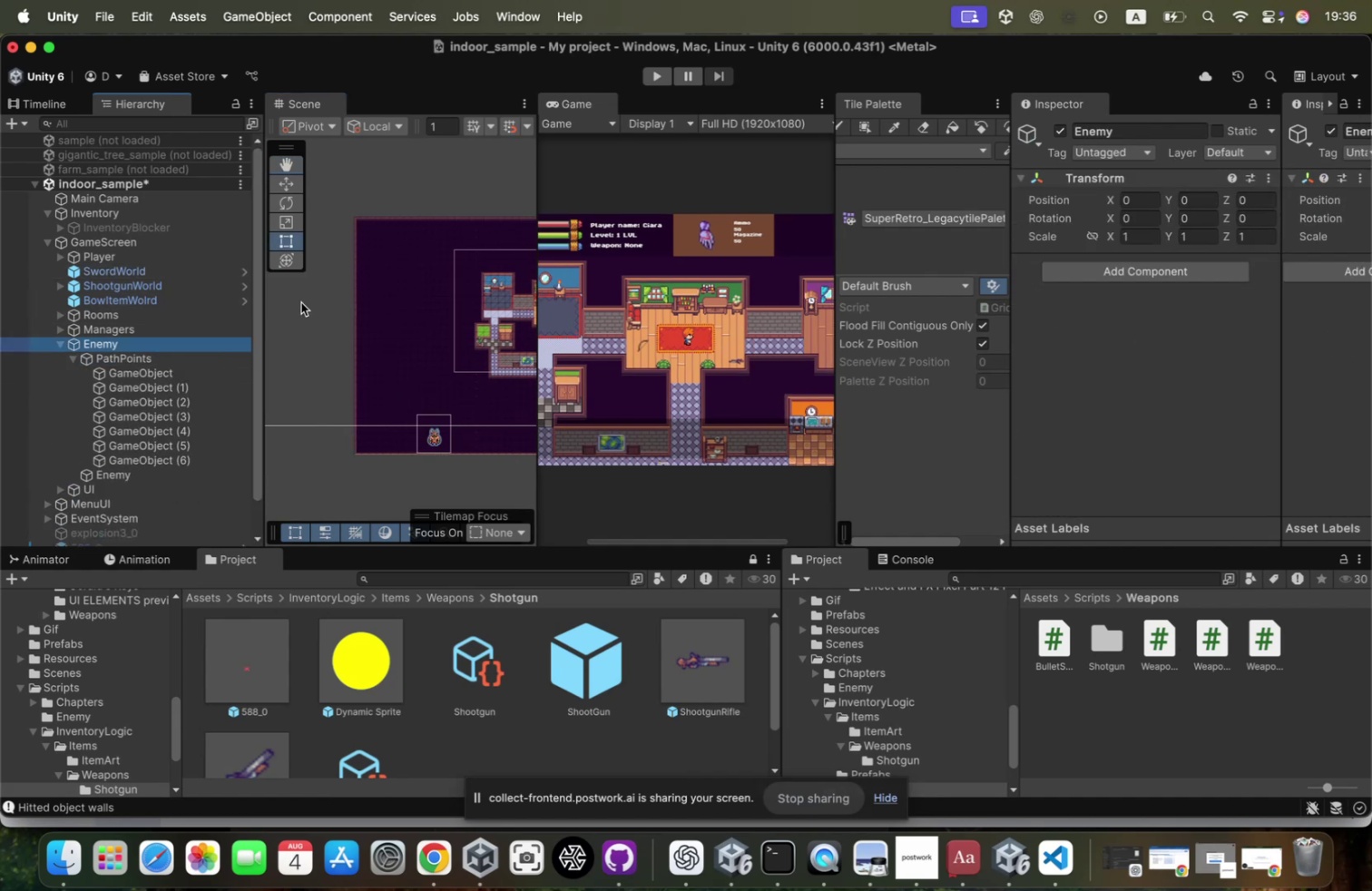 
key(ArrowLeft)
 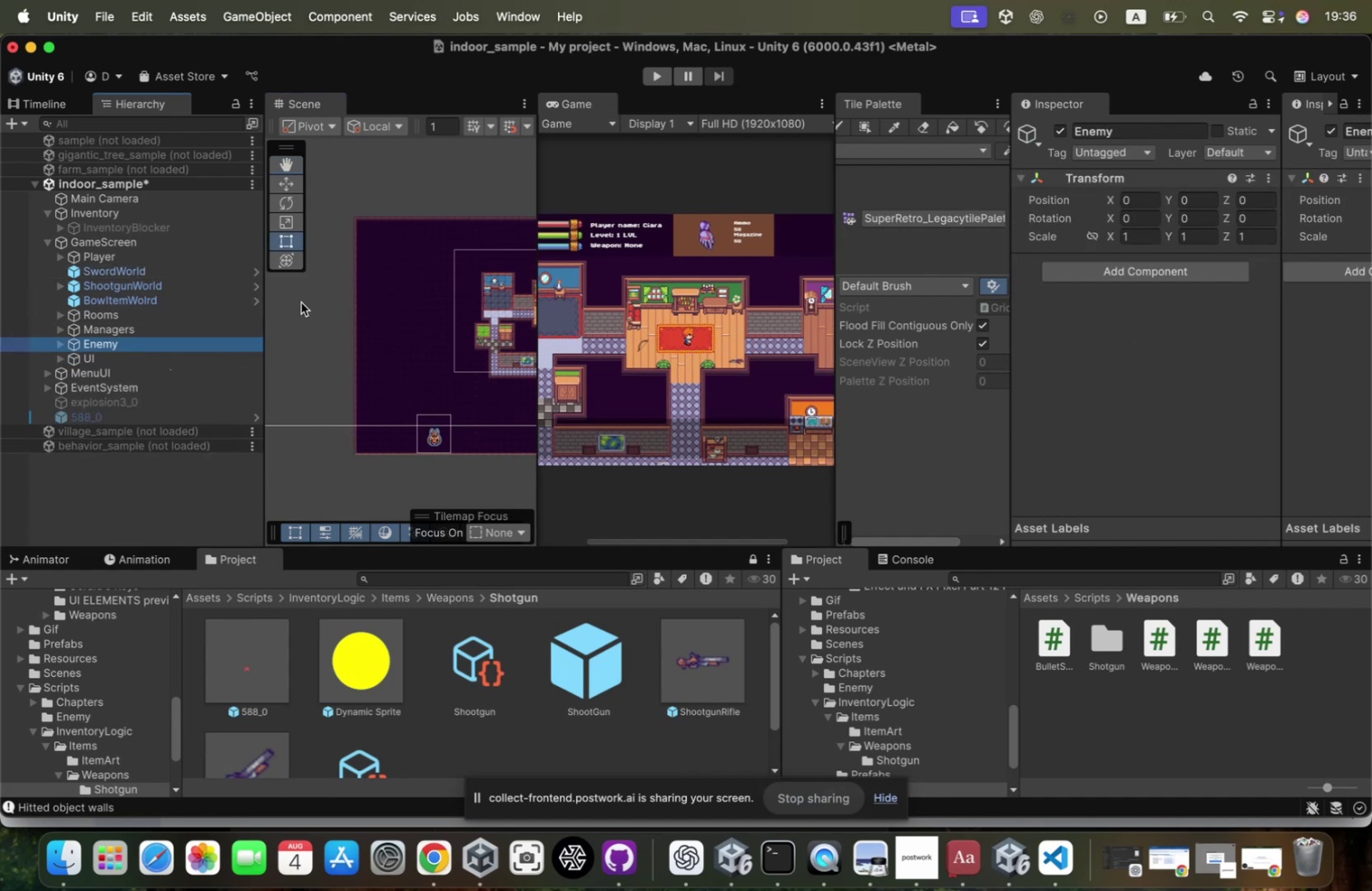 
key(ArrowDown)
 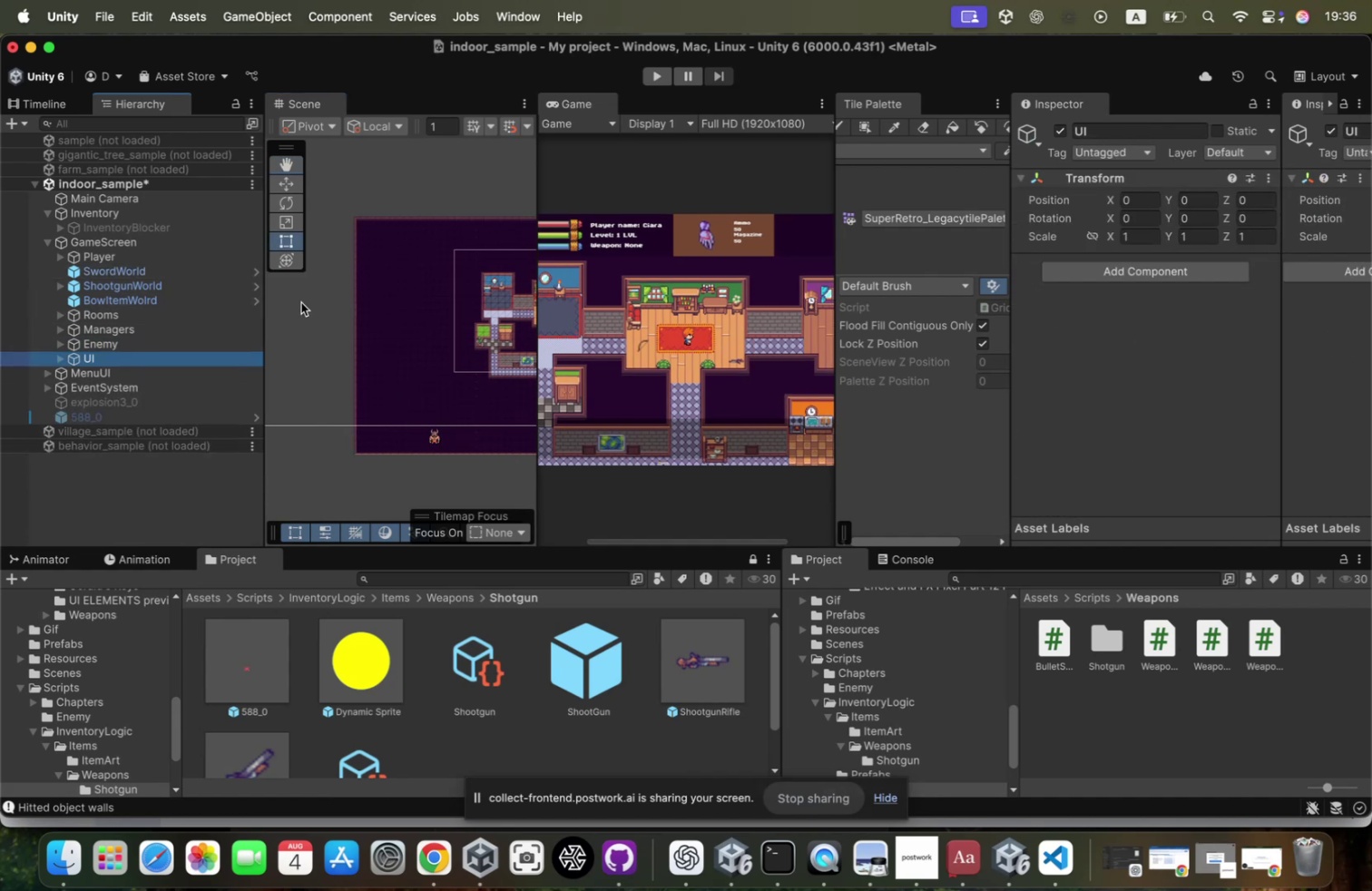 
key(ArrowUp)
 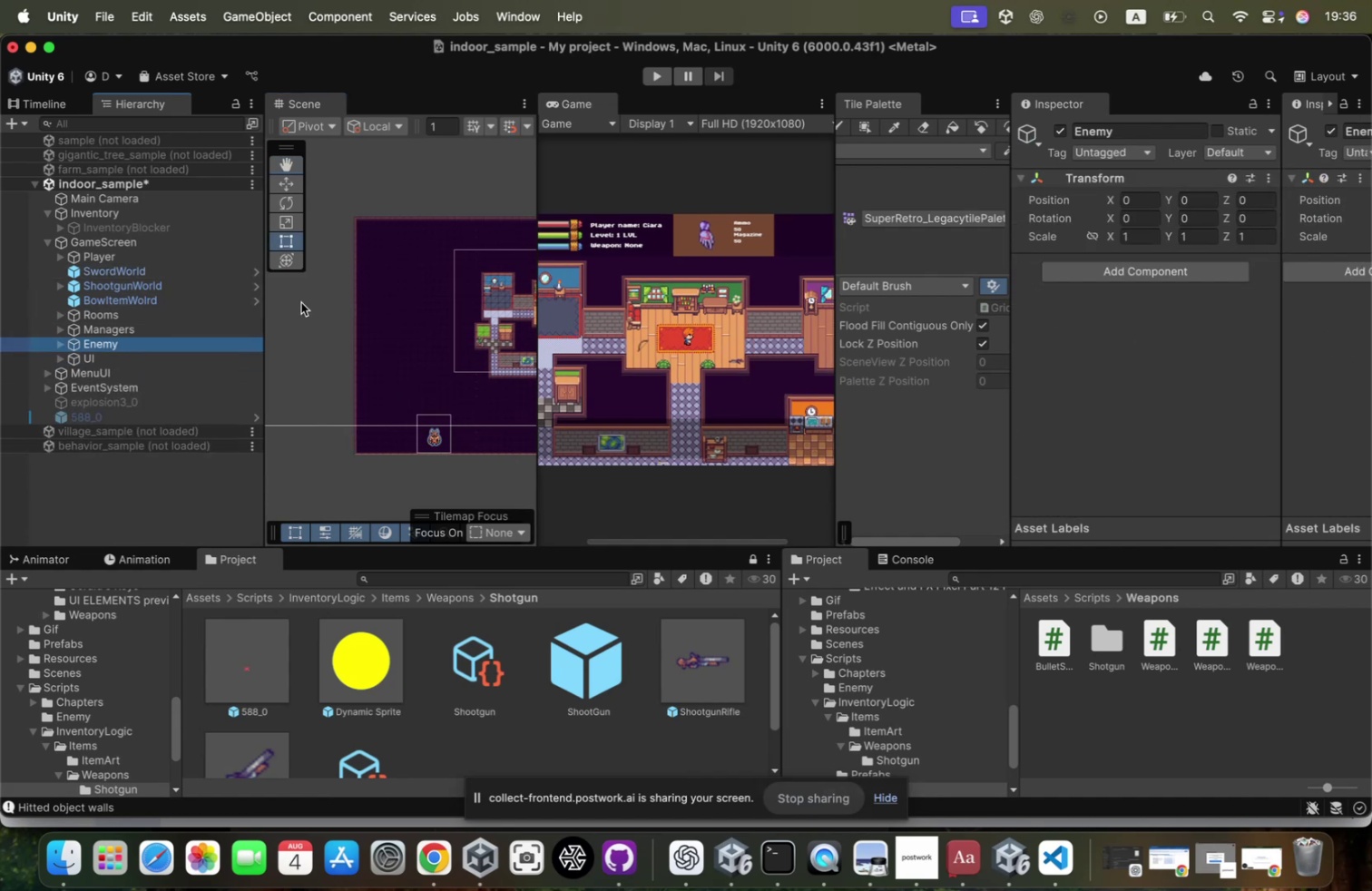 
key(ArrowRight)
 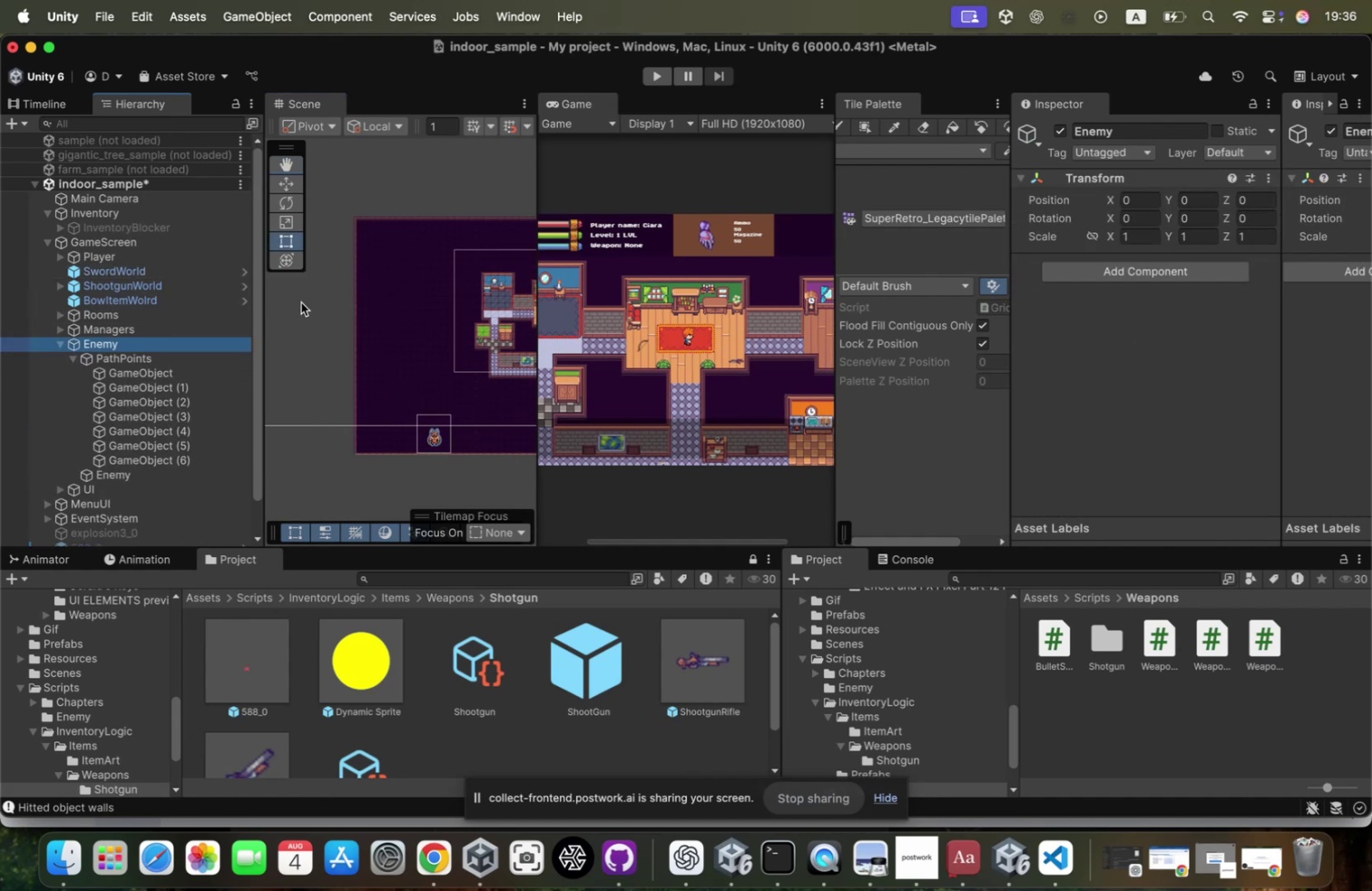 
key(ArrowDown)
 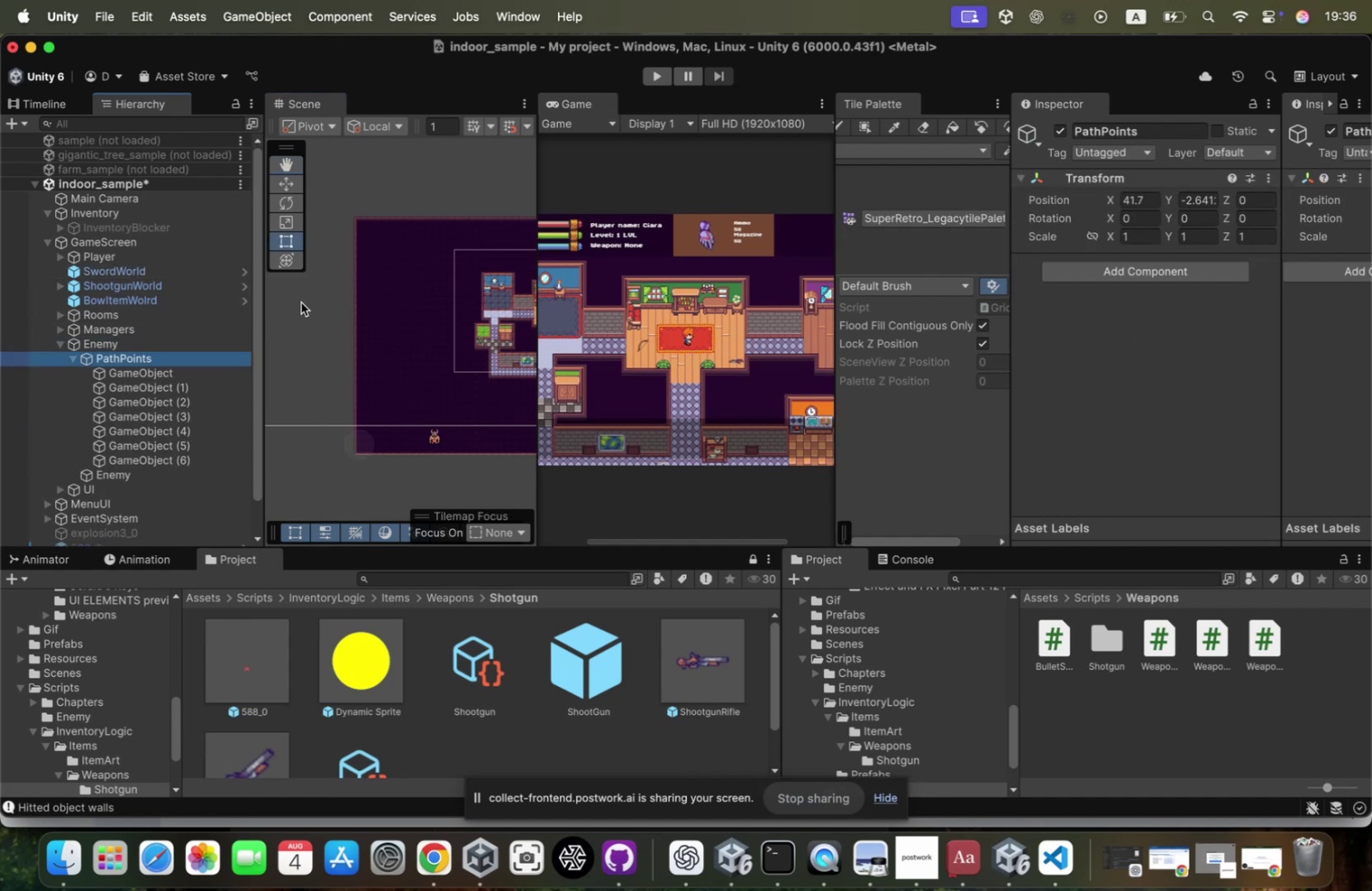 
key(ArrowDown)
 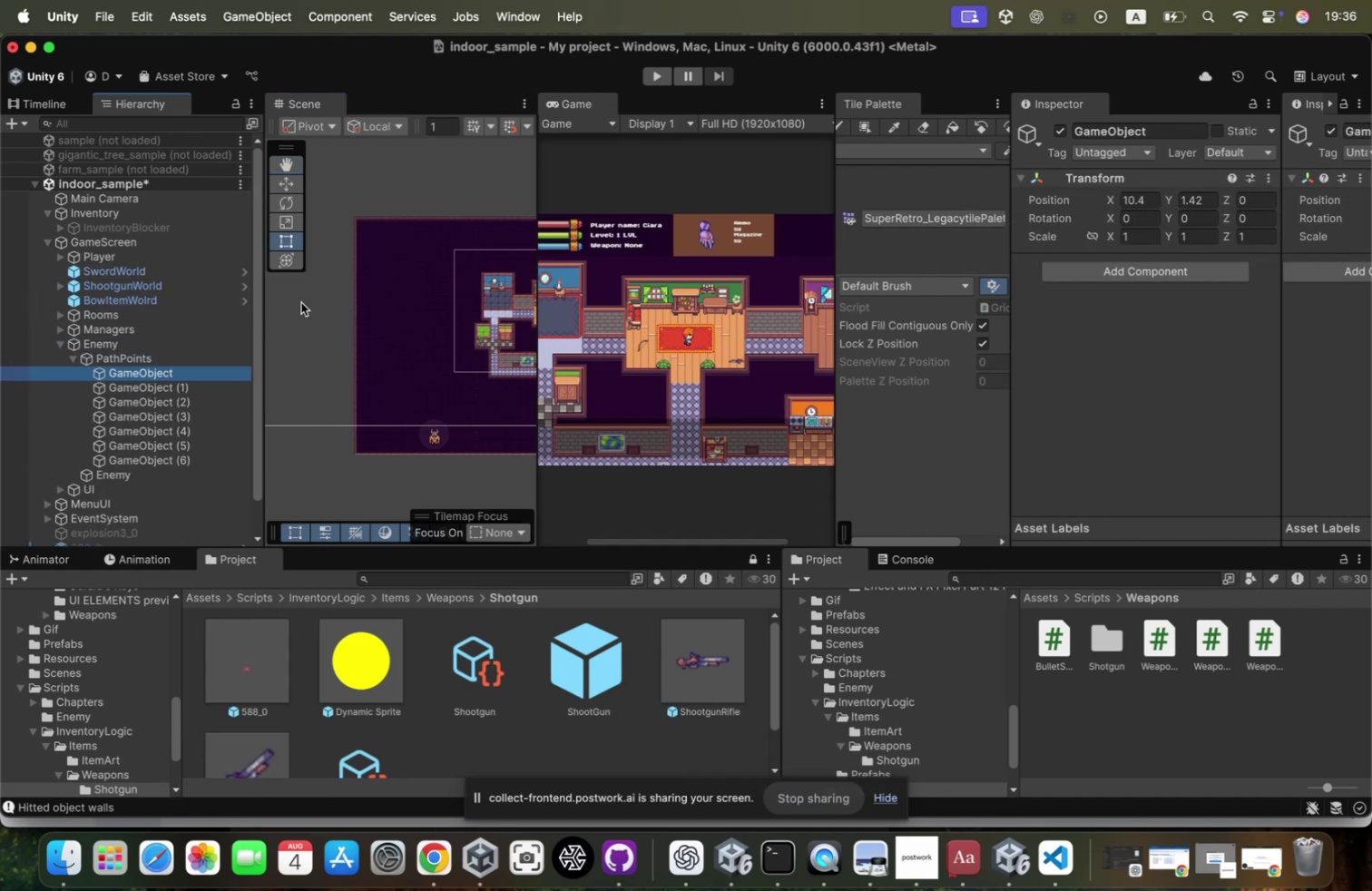 
key(ArrowUp)
 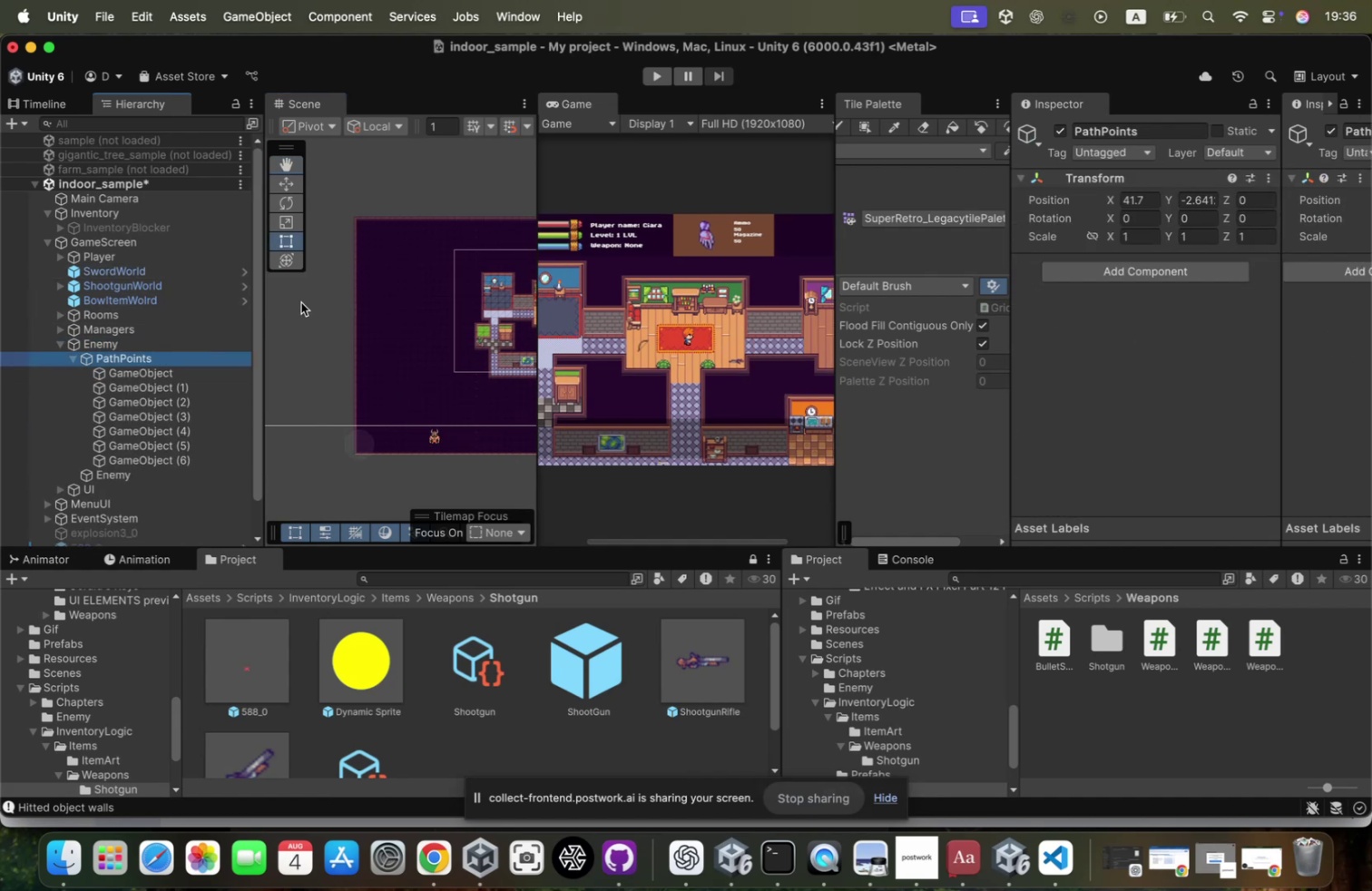 
key(ArrowLeft)
 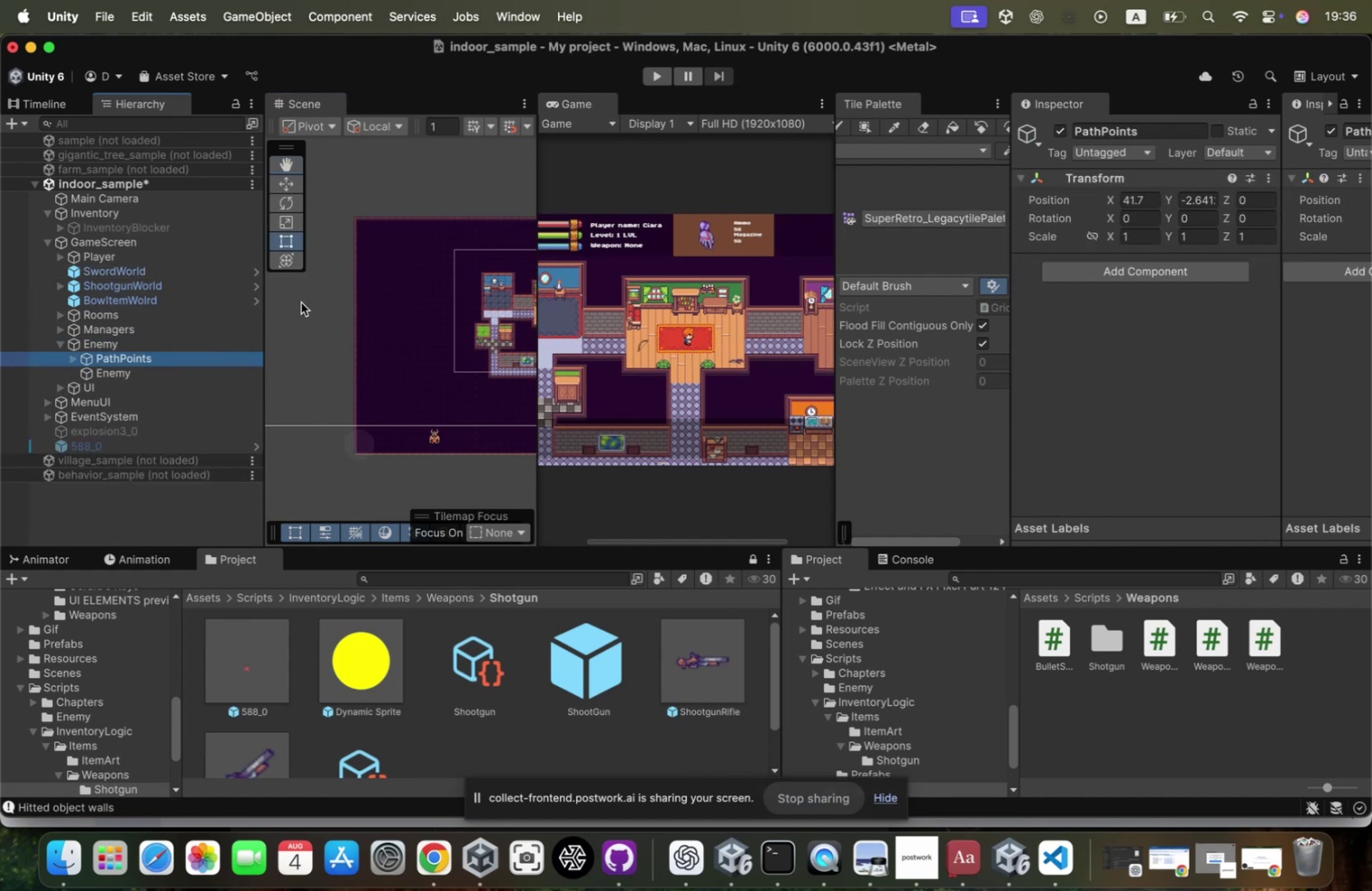 
key(ArrowUp)
 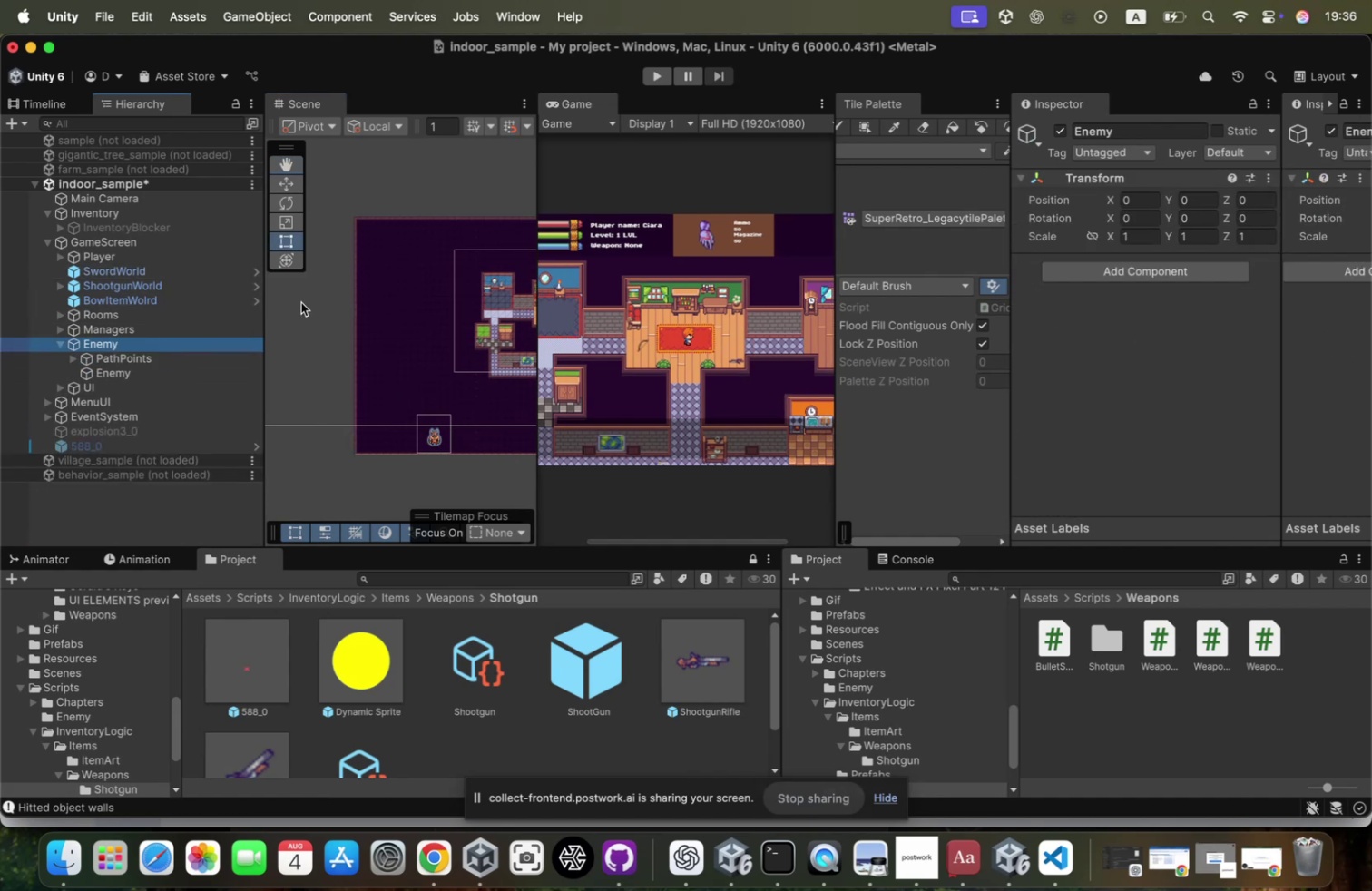 
key(ArrowDown)
 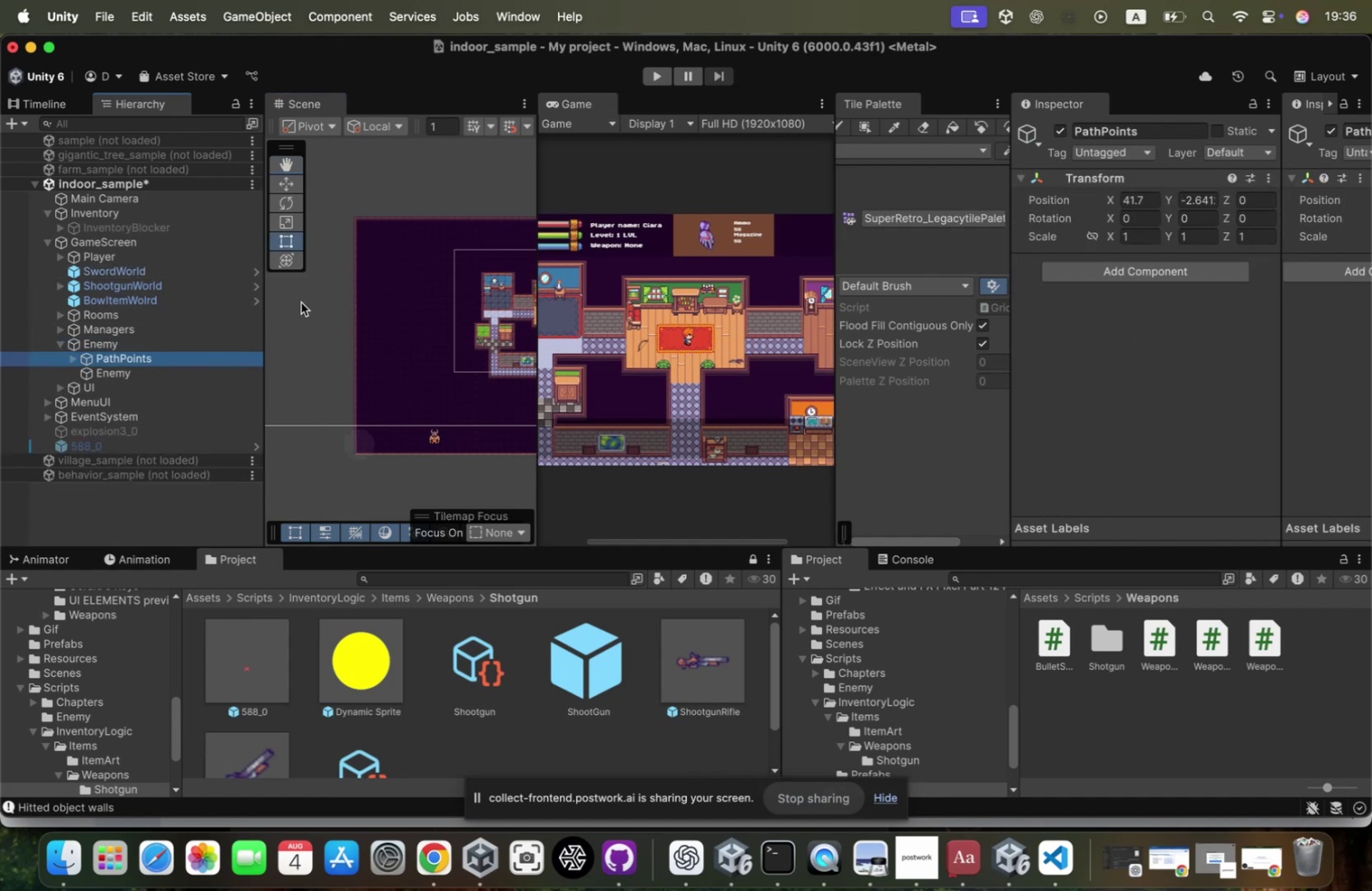 
key(ArrowDown)
 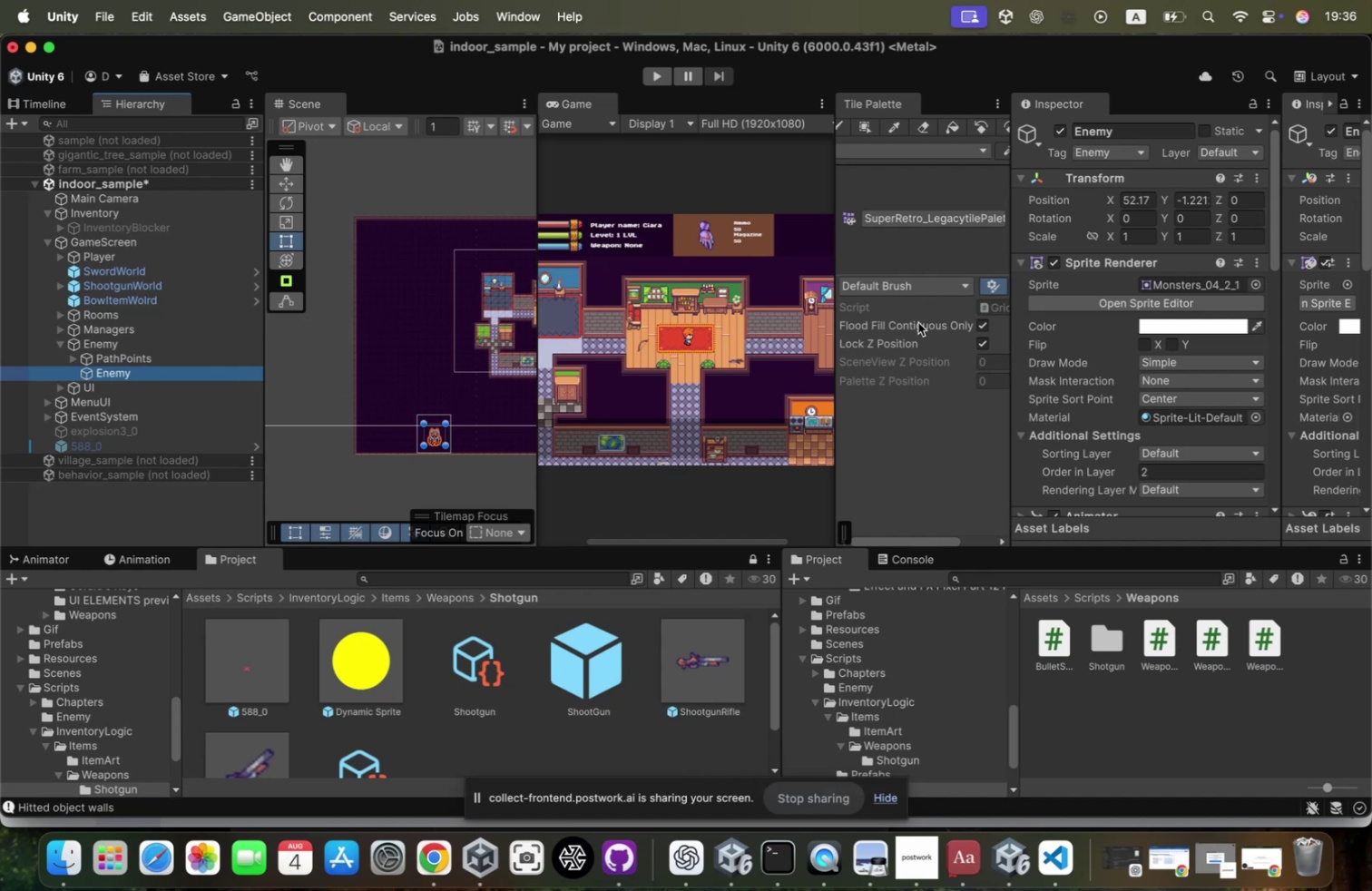 
scroll: coordinate [1135, 354], scroll_direction: down, amount: 84.0
 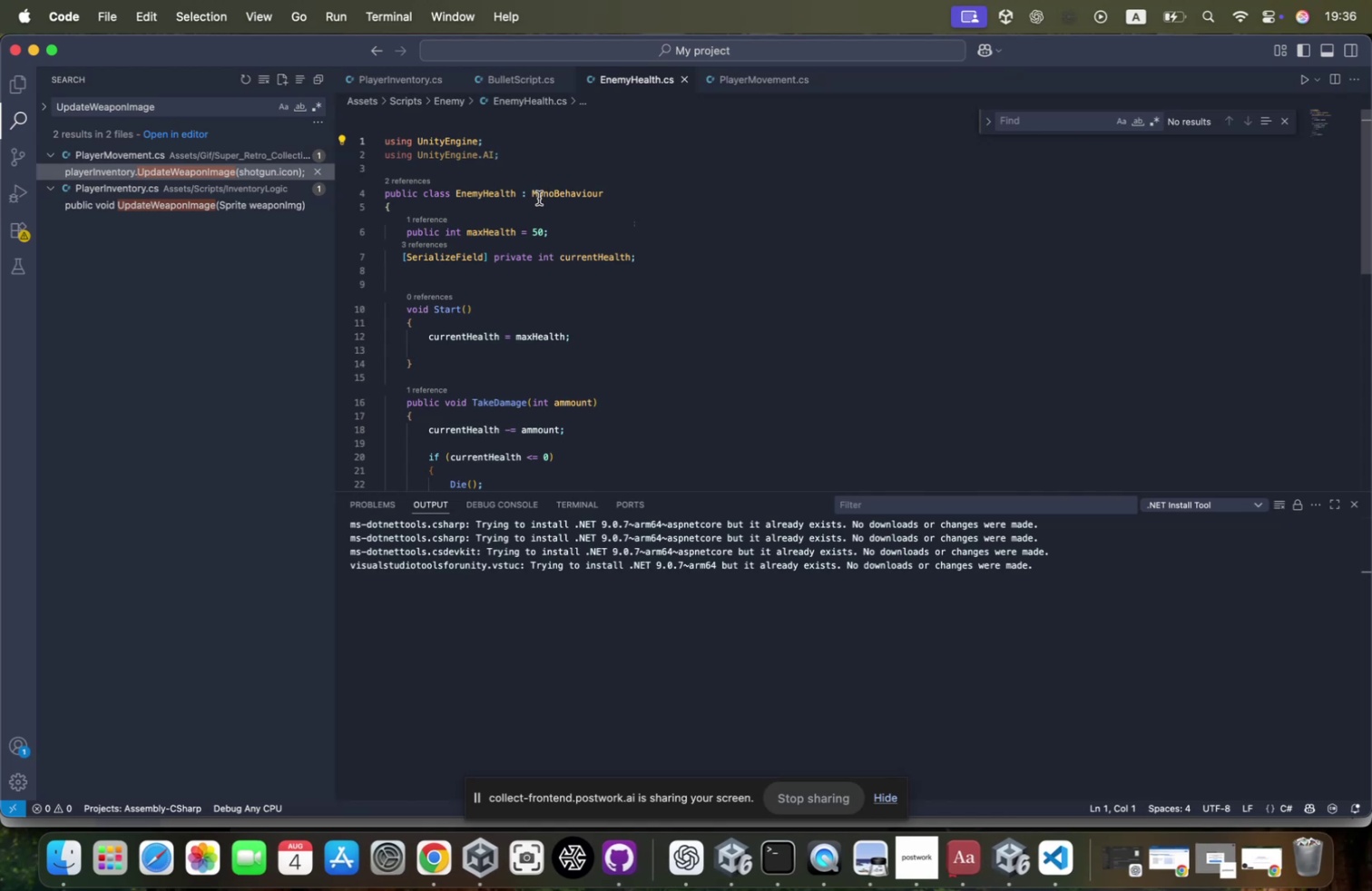 
wait(6.6)
 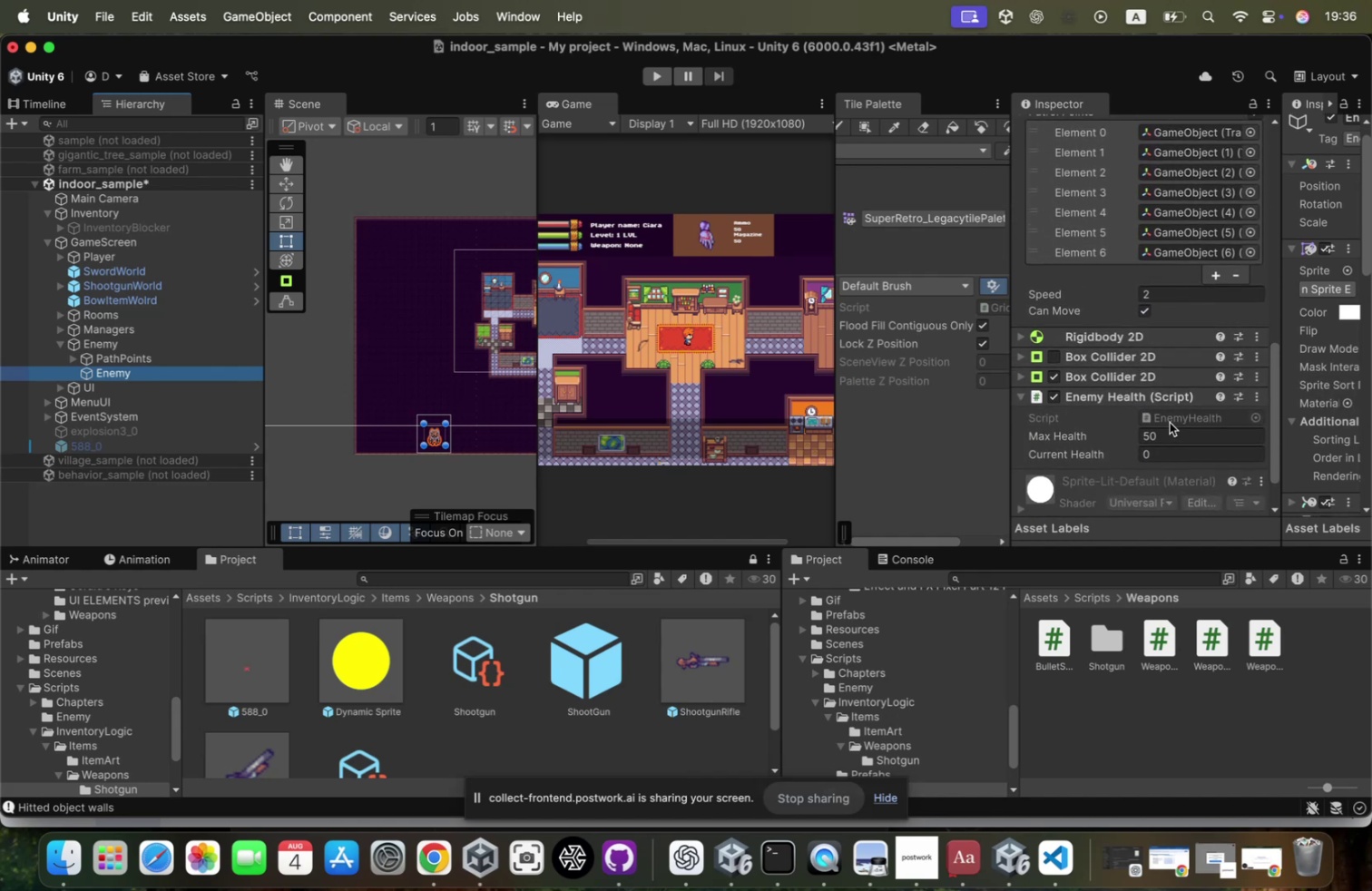 
left_click([35, 51])
 